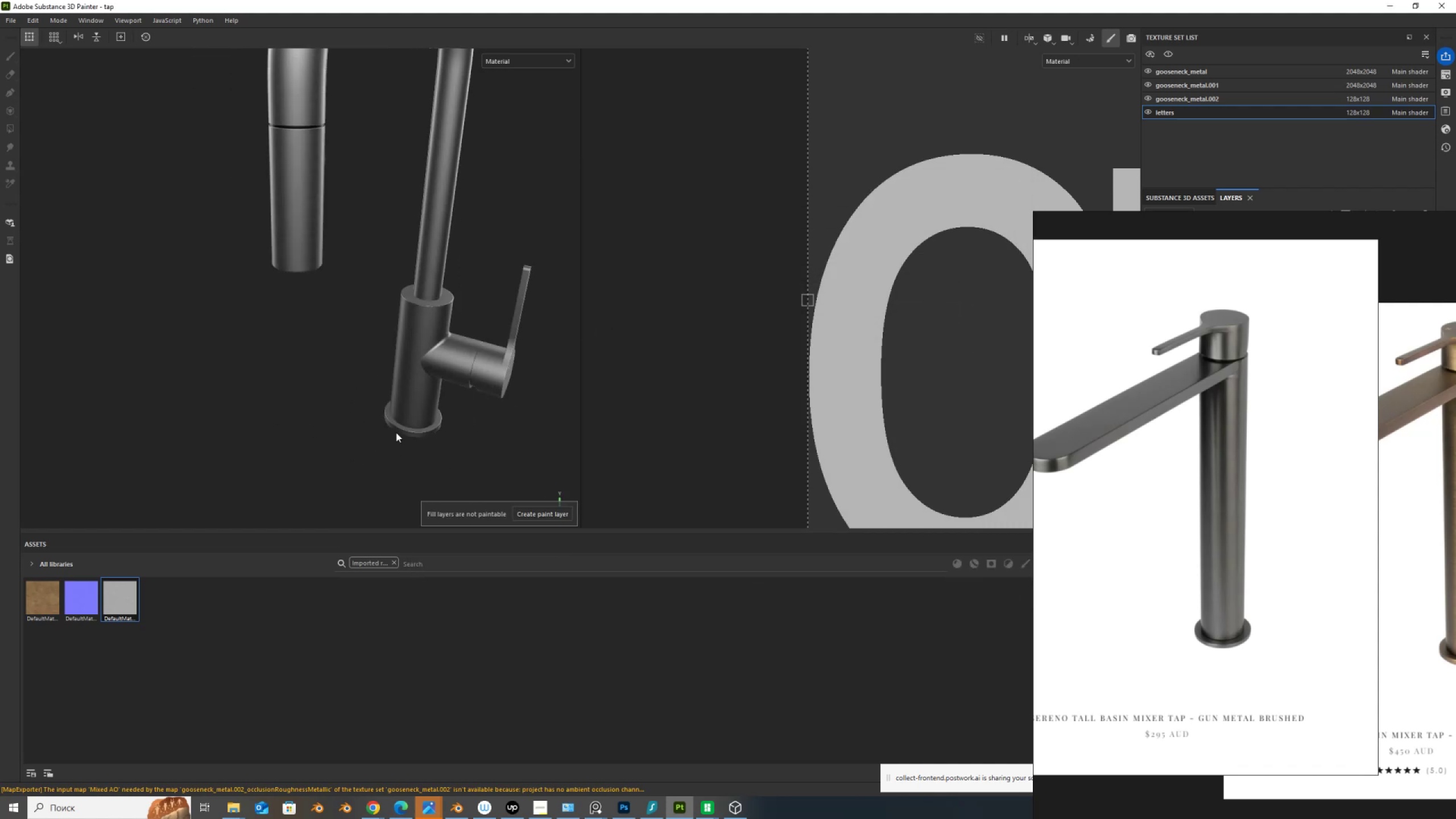 
hold_key(key=ShiftLeft, duration=1.52)
 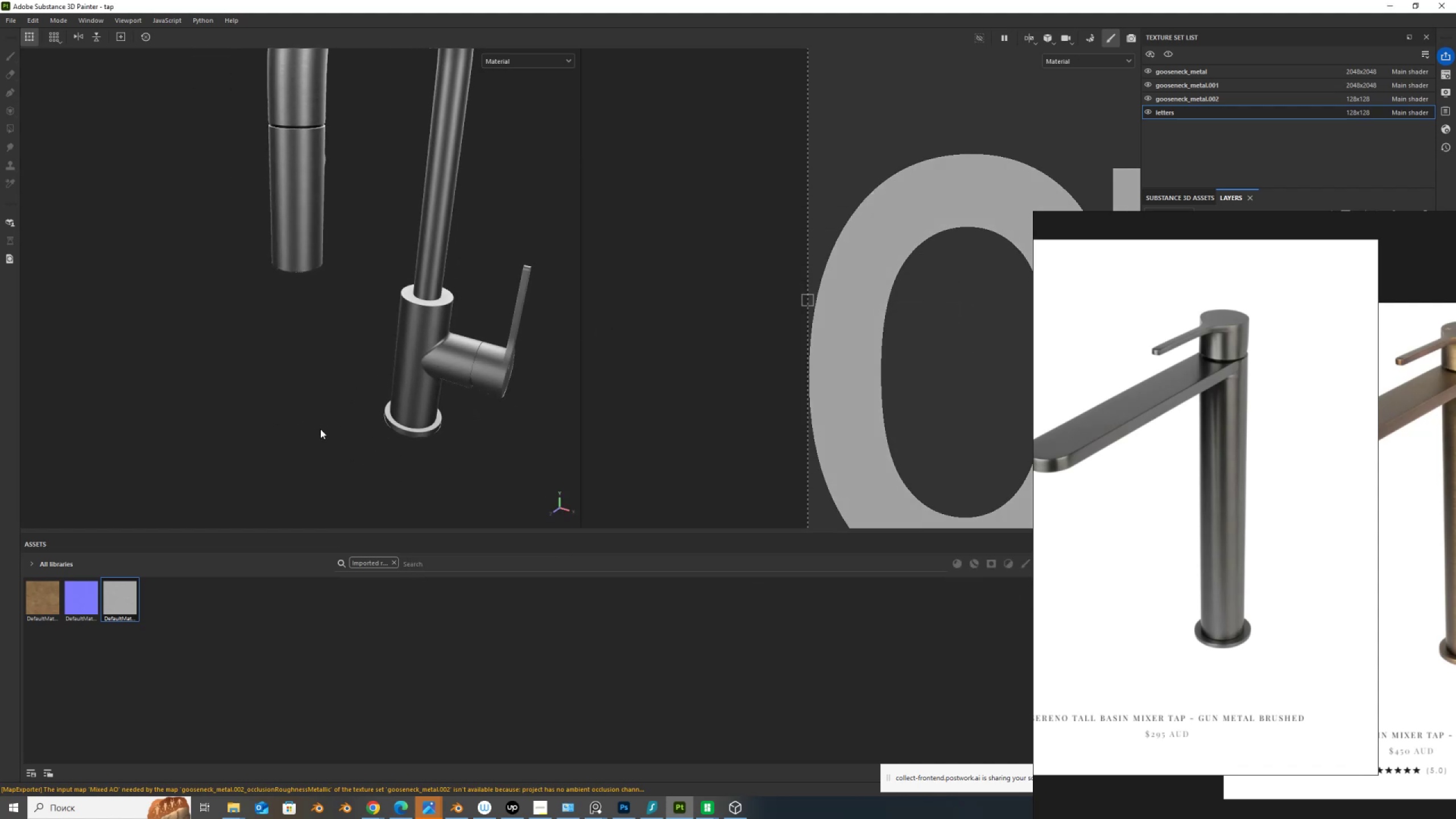 
hold_key(key=ShiftLeft, duration=0.53)
 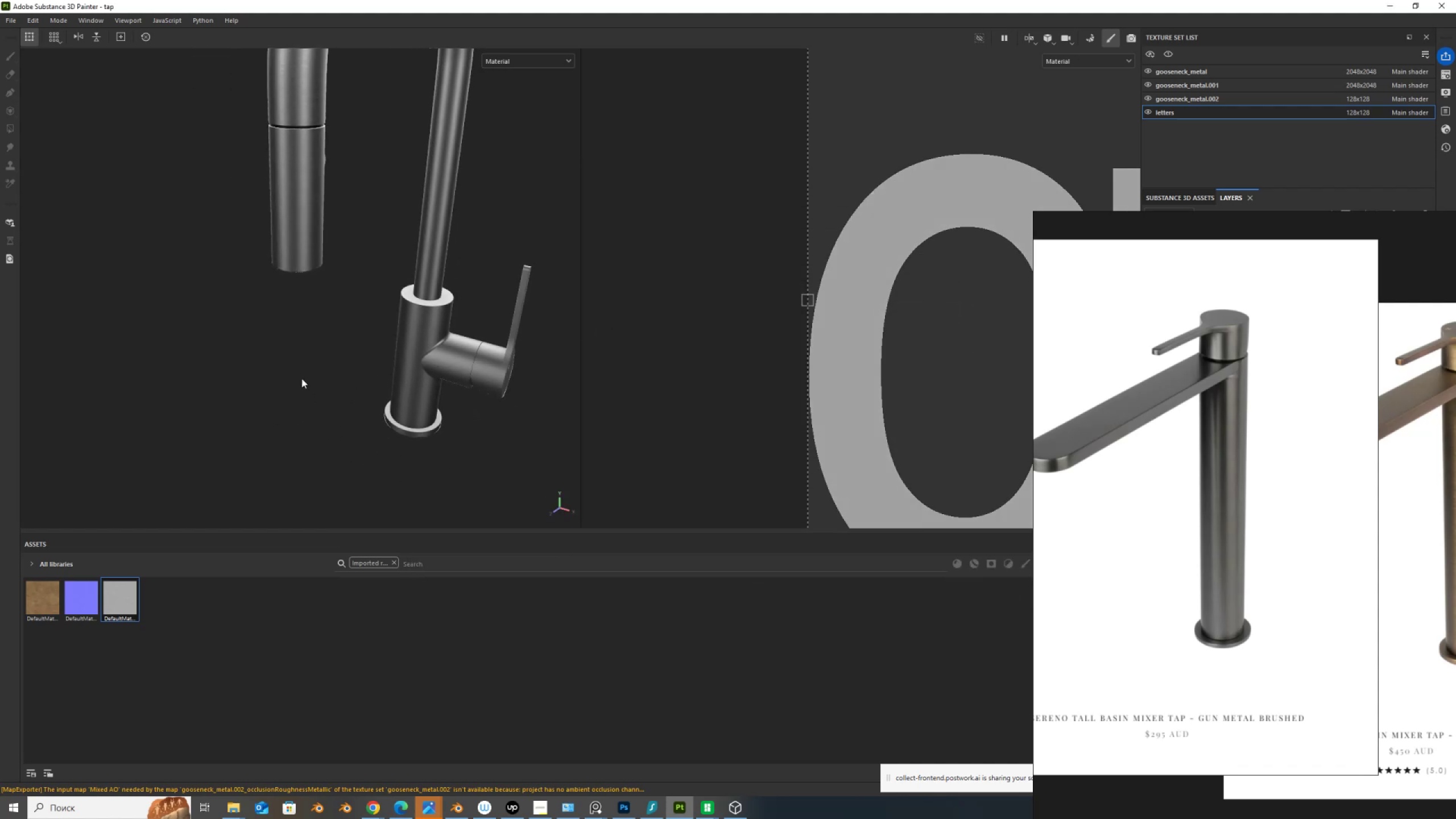 
key(Control+Shift+E)
 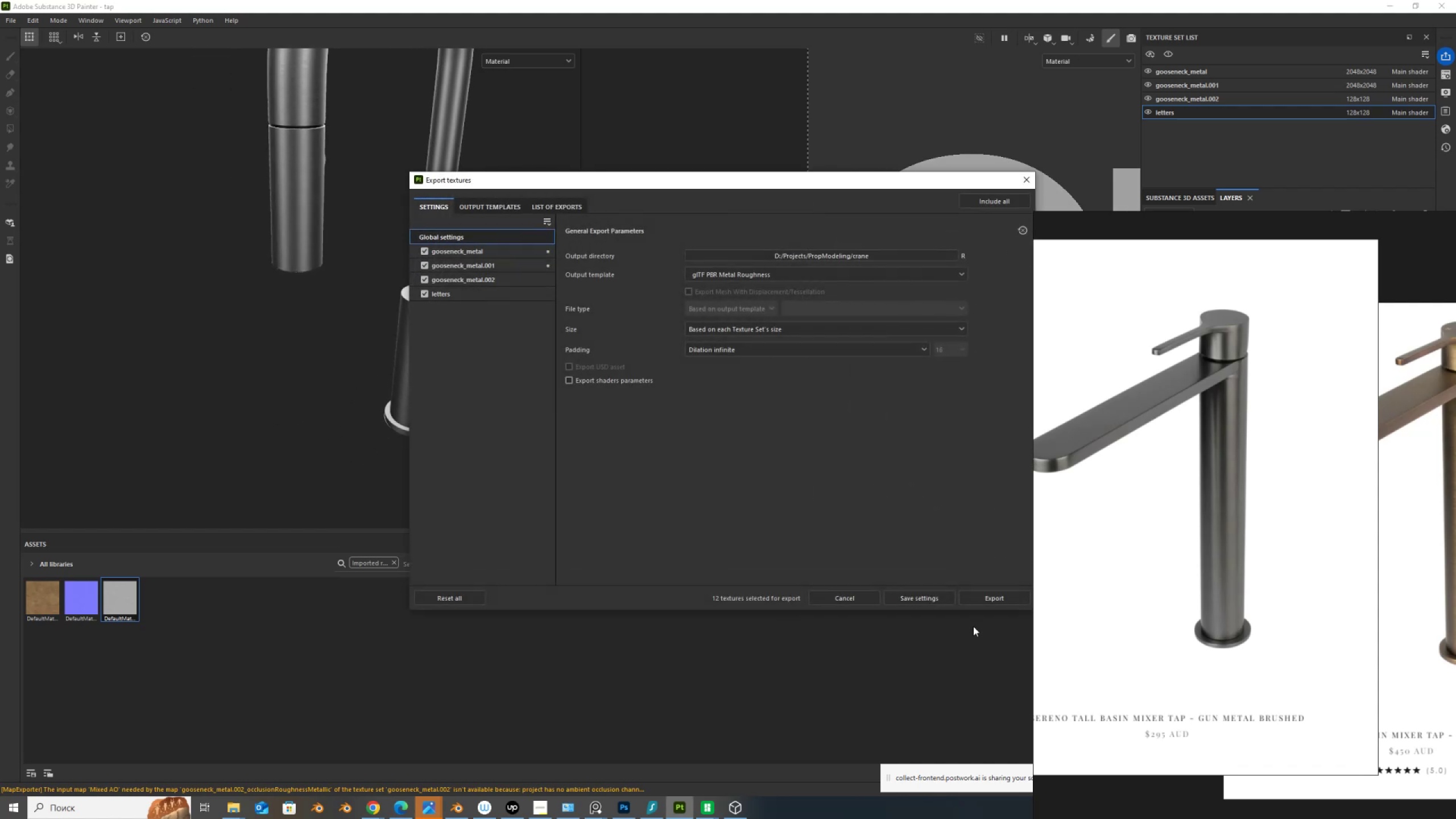 
left_click([997, 593])
 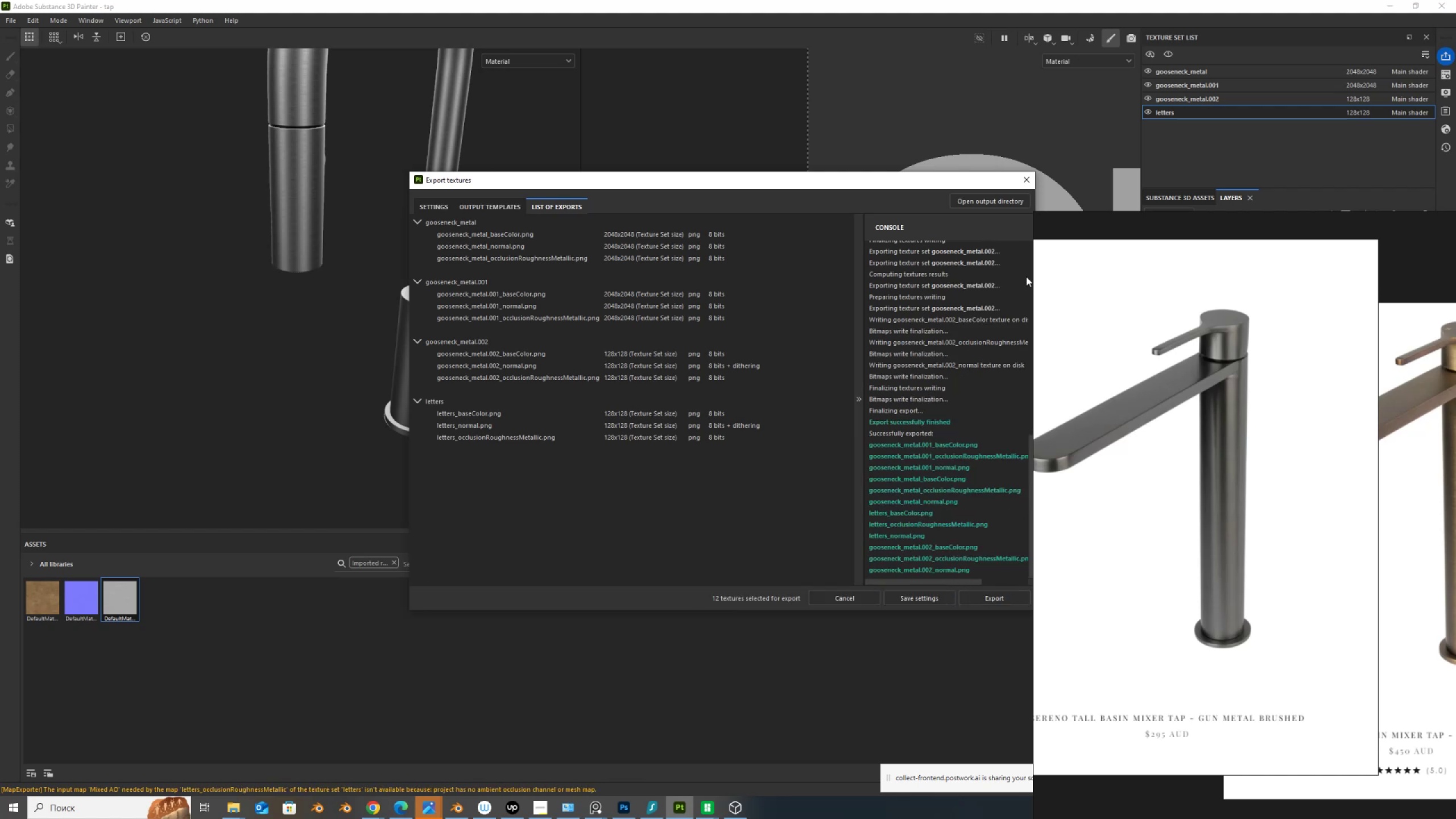 
left_click([982, 199])
 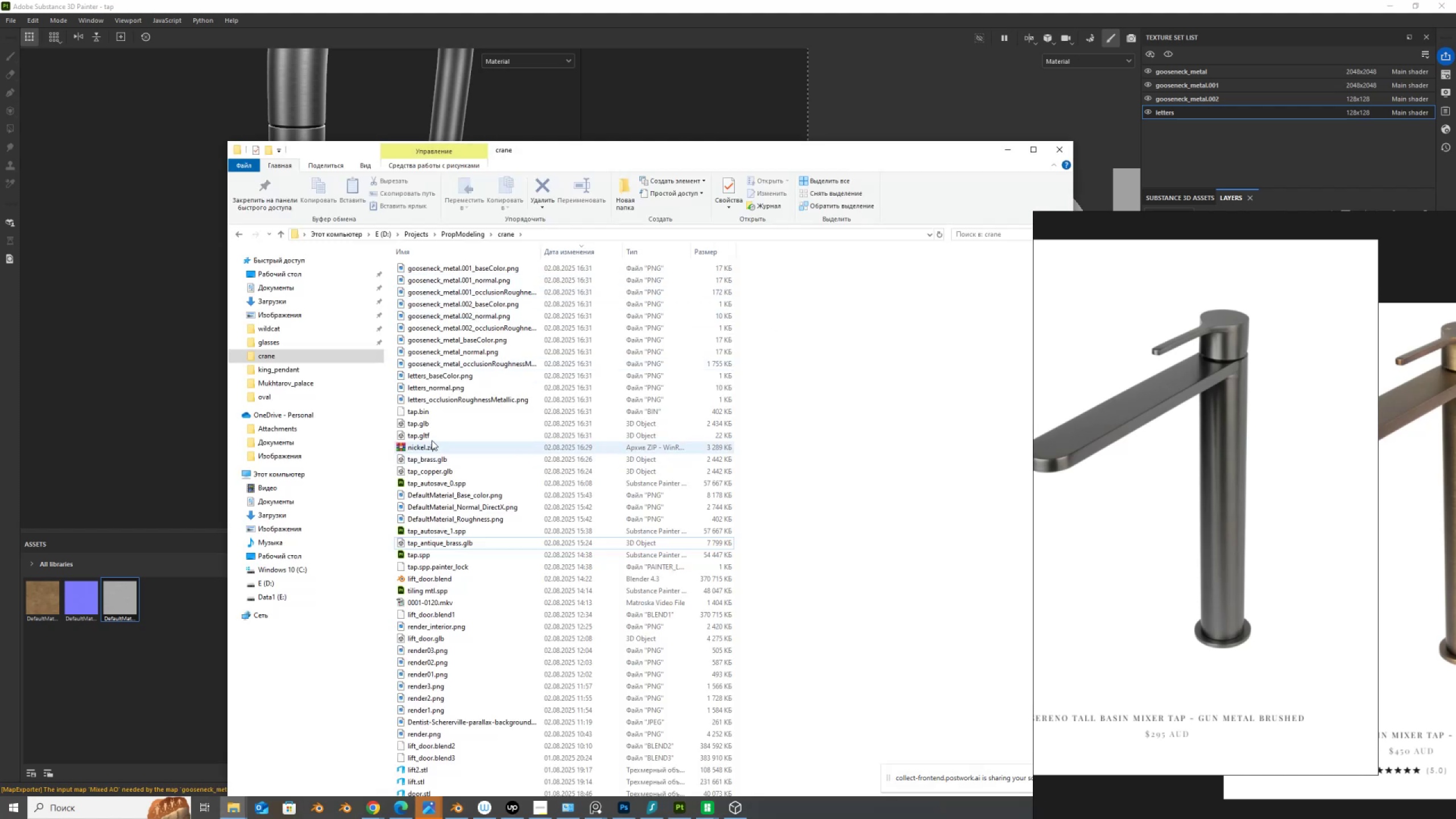 
left_click([419, 426])
 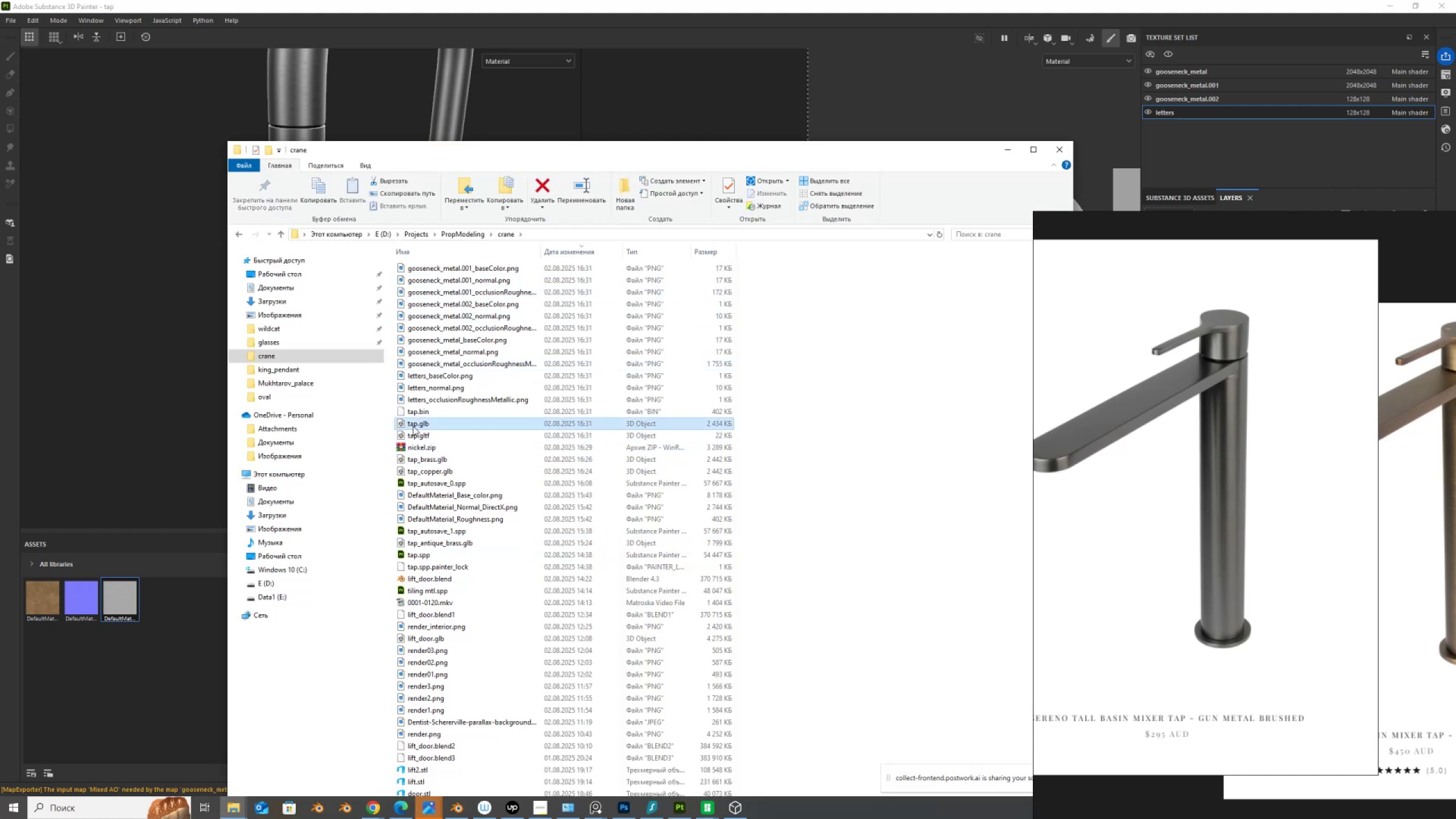 
left_click([413, 426])
 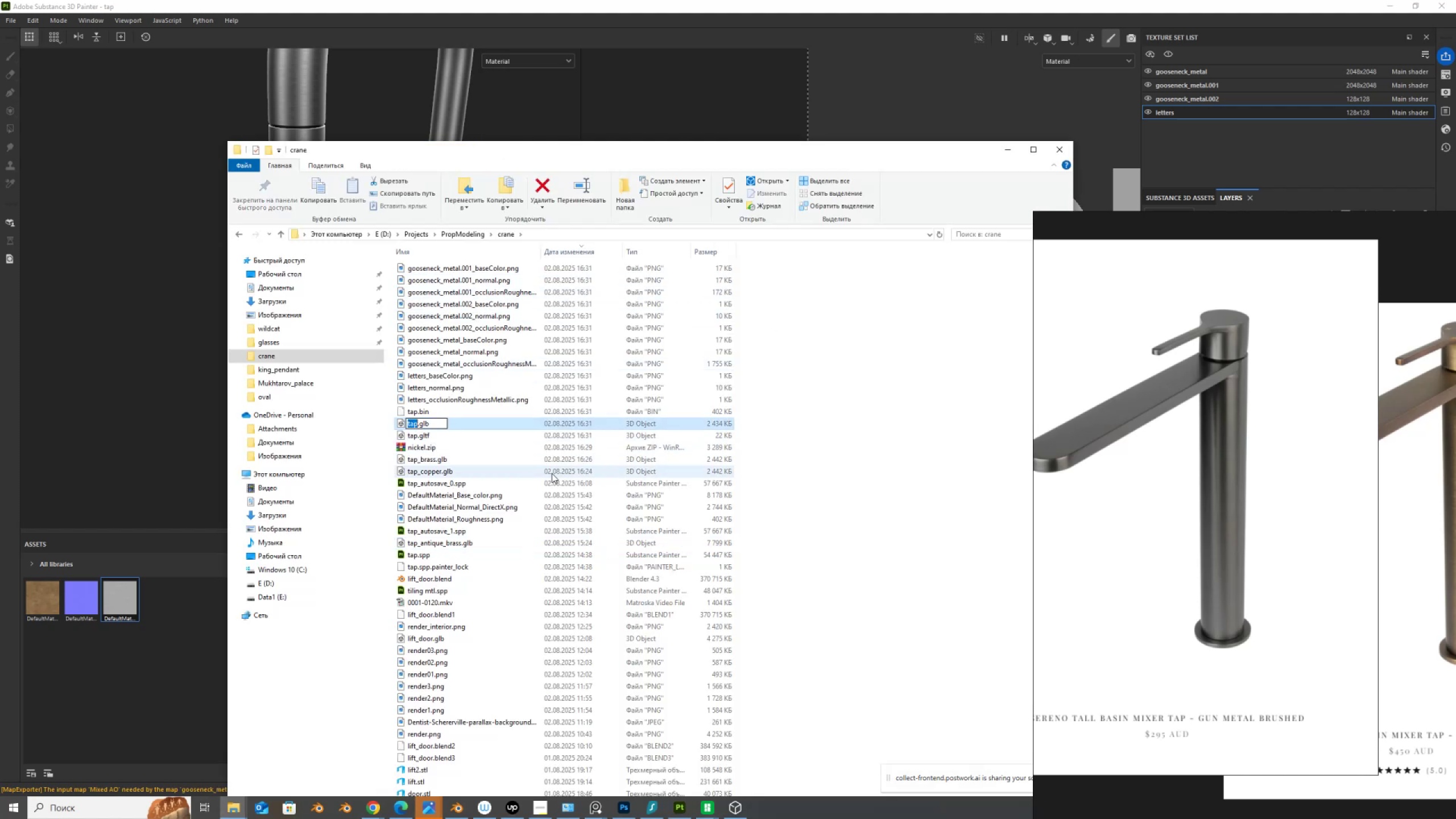 
type(gun_metal)
 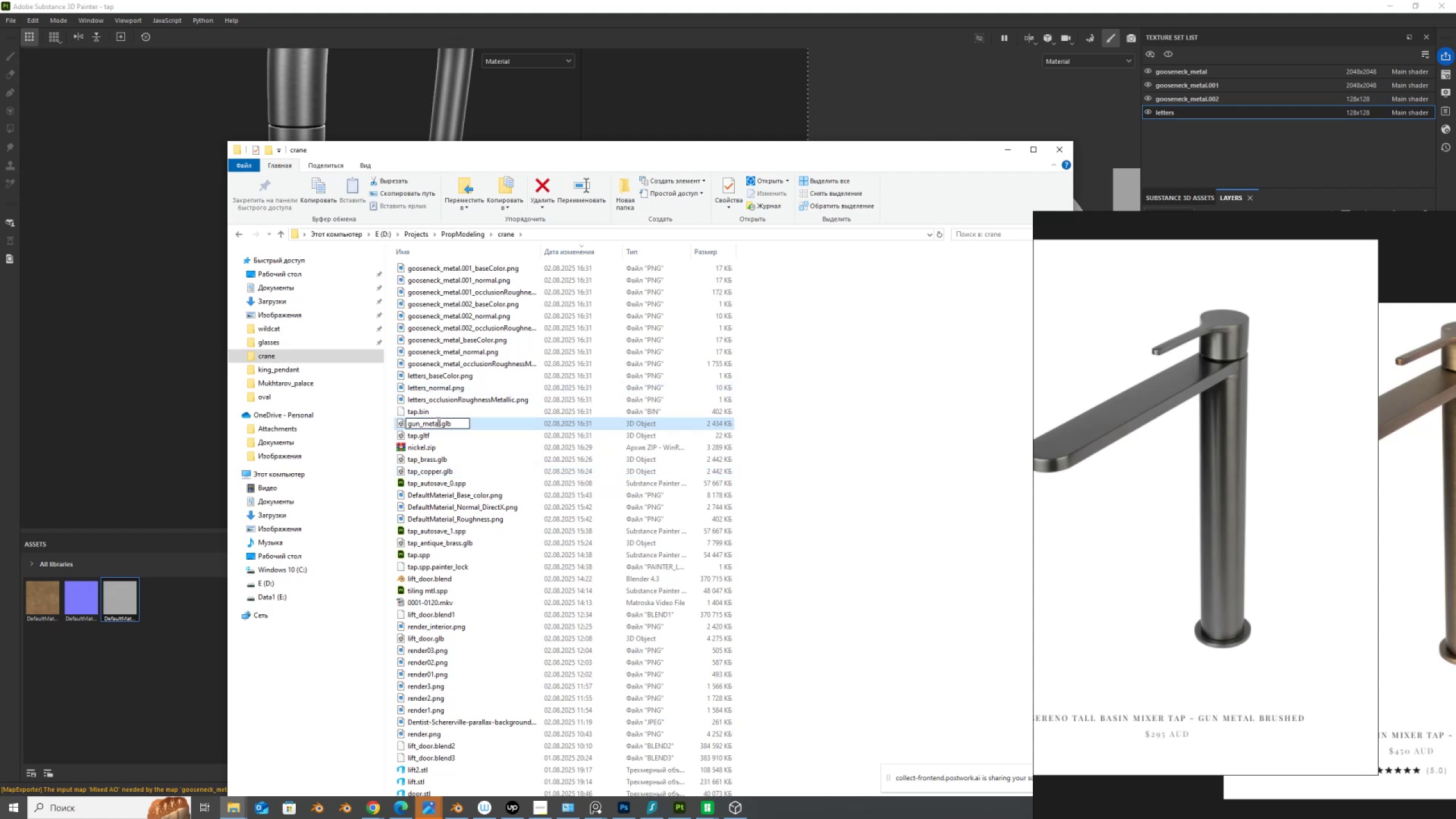 
left_click_drag(start_coordinate=[440, 423], to_coordinate=[400, 431])
 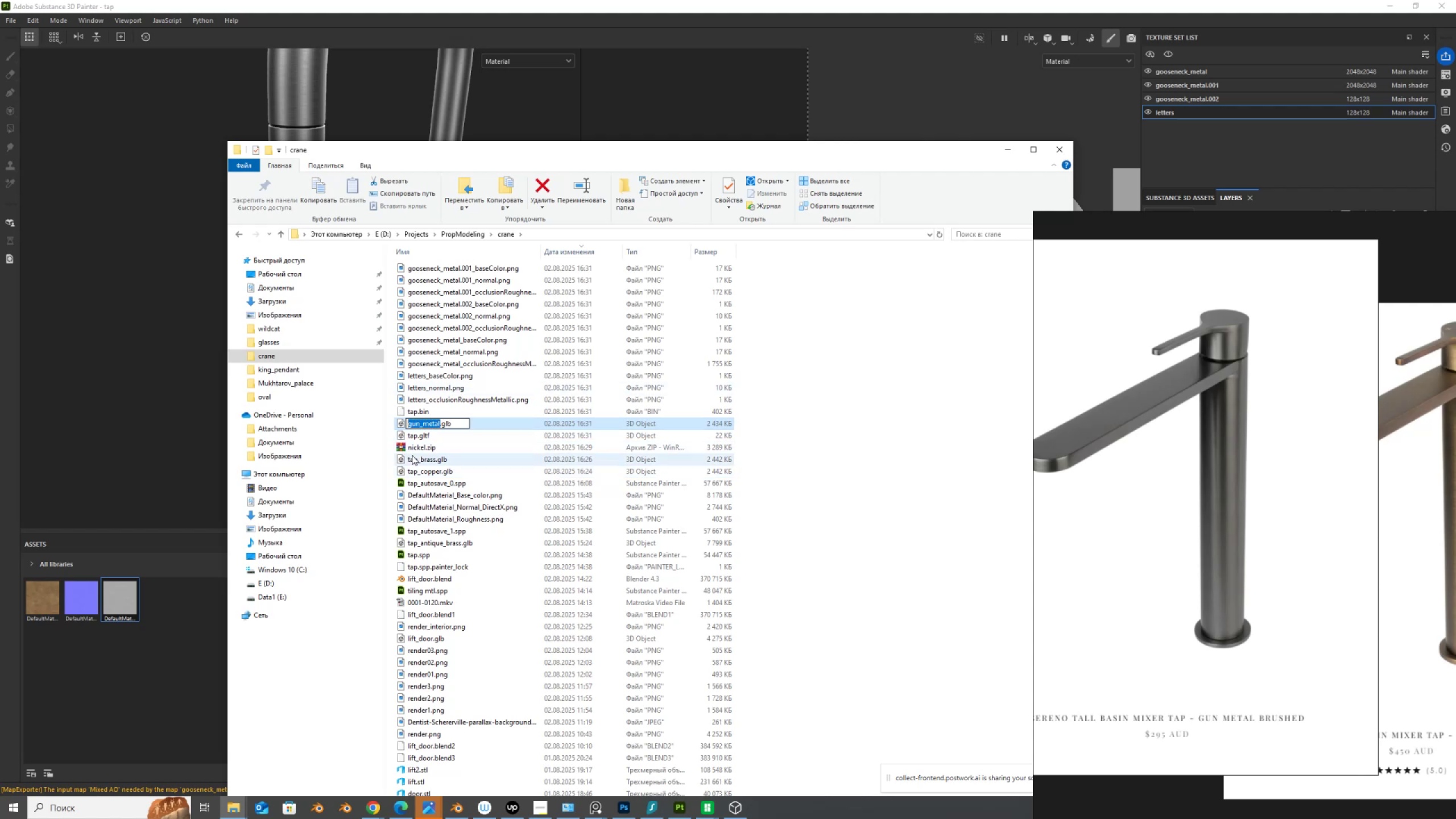 
key(Control+C)
 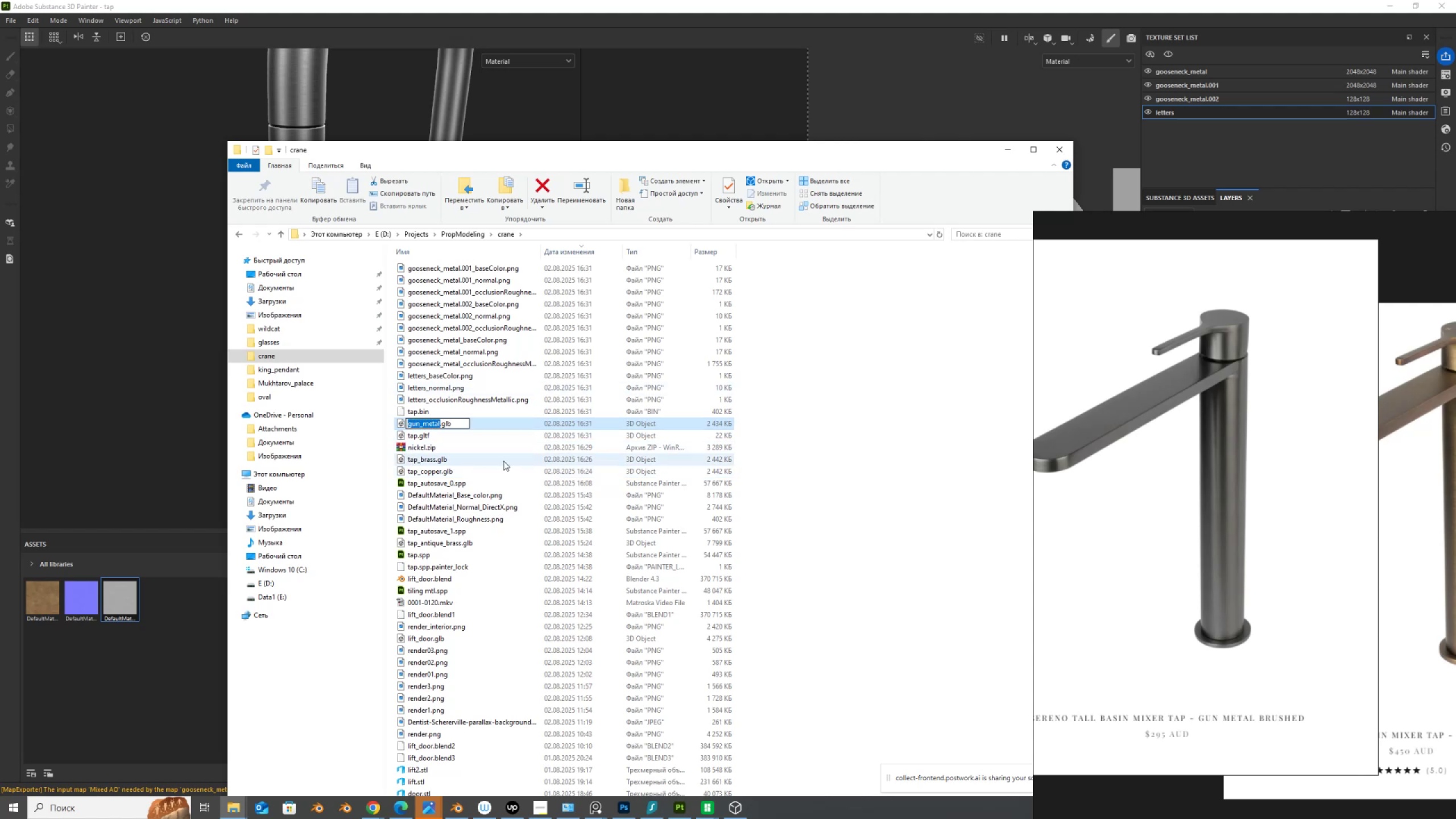 
left_click([503, 461])
 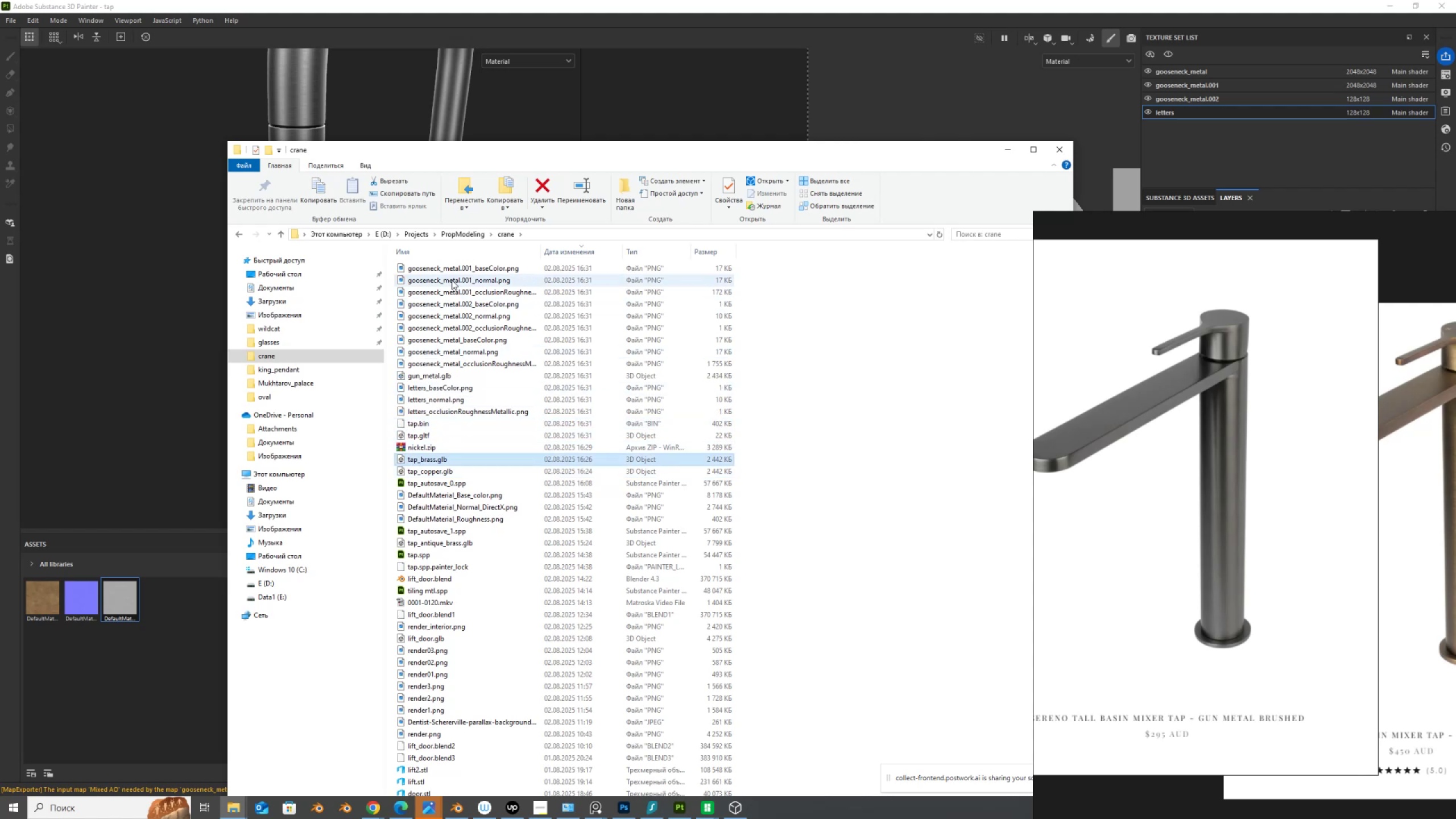 
left_click([452, 271])
 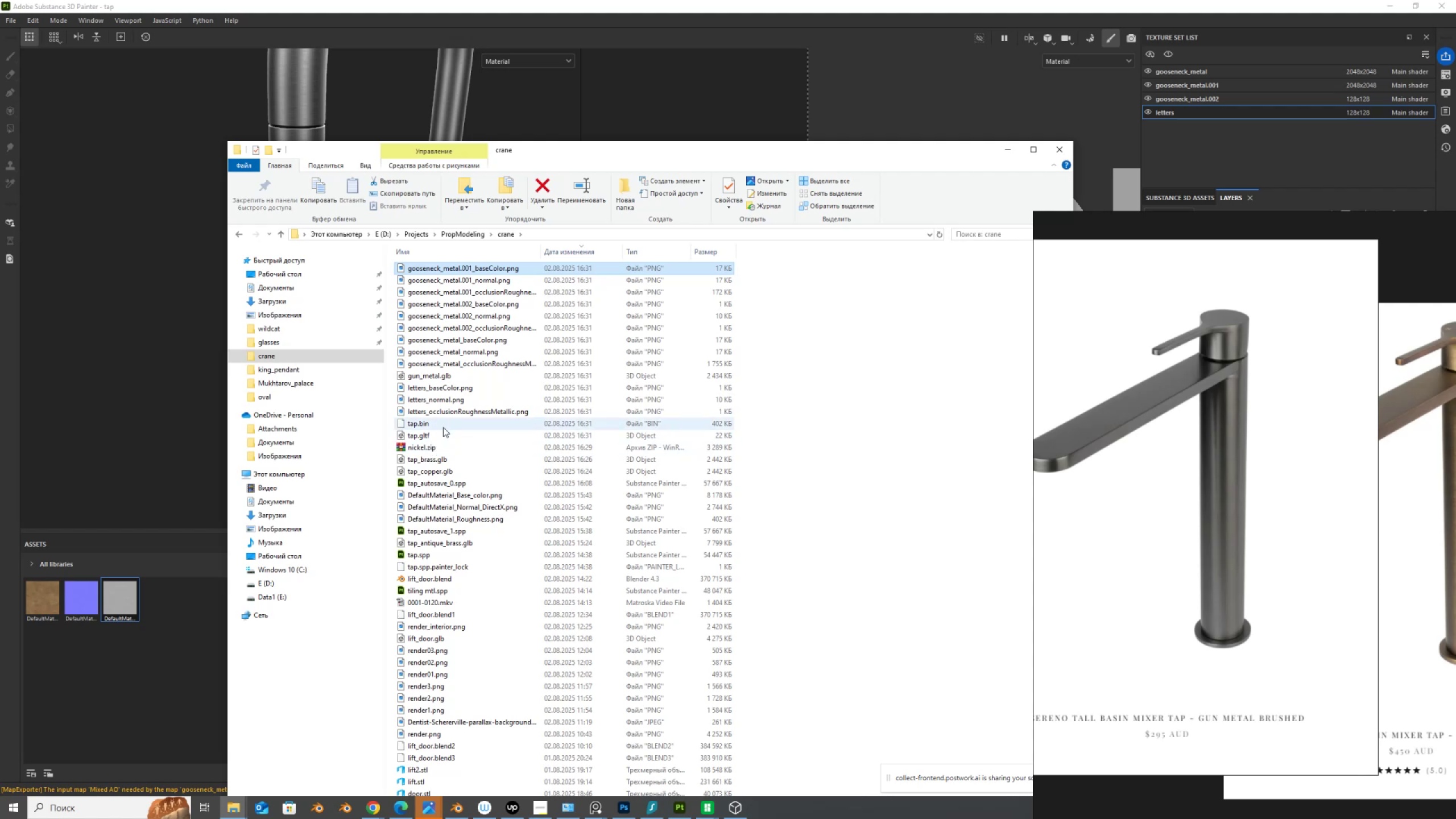 
hold_key(key=ShiftLeft, duration=0.4)
left_click([441, 433])
 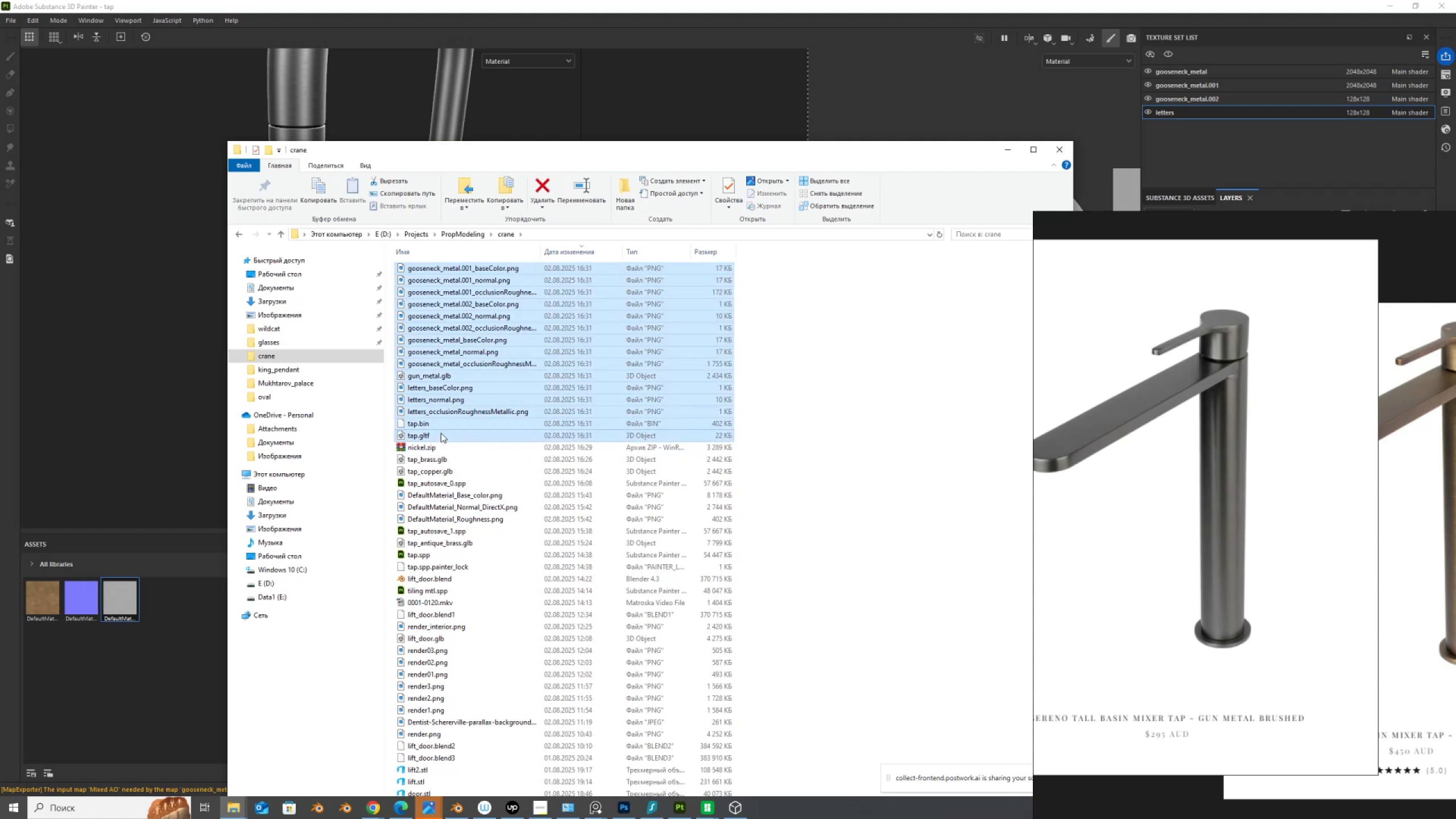 
left_click([579, 253])
 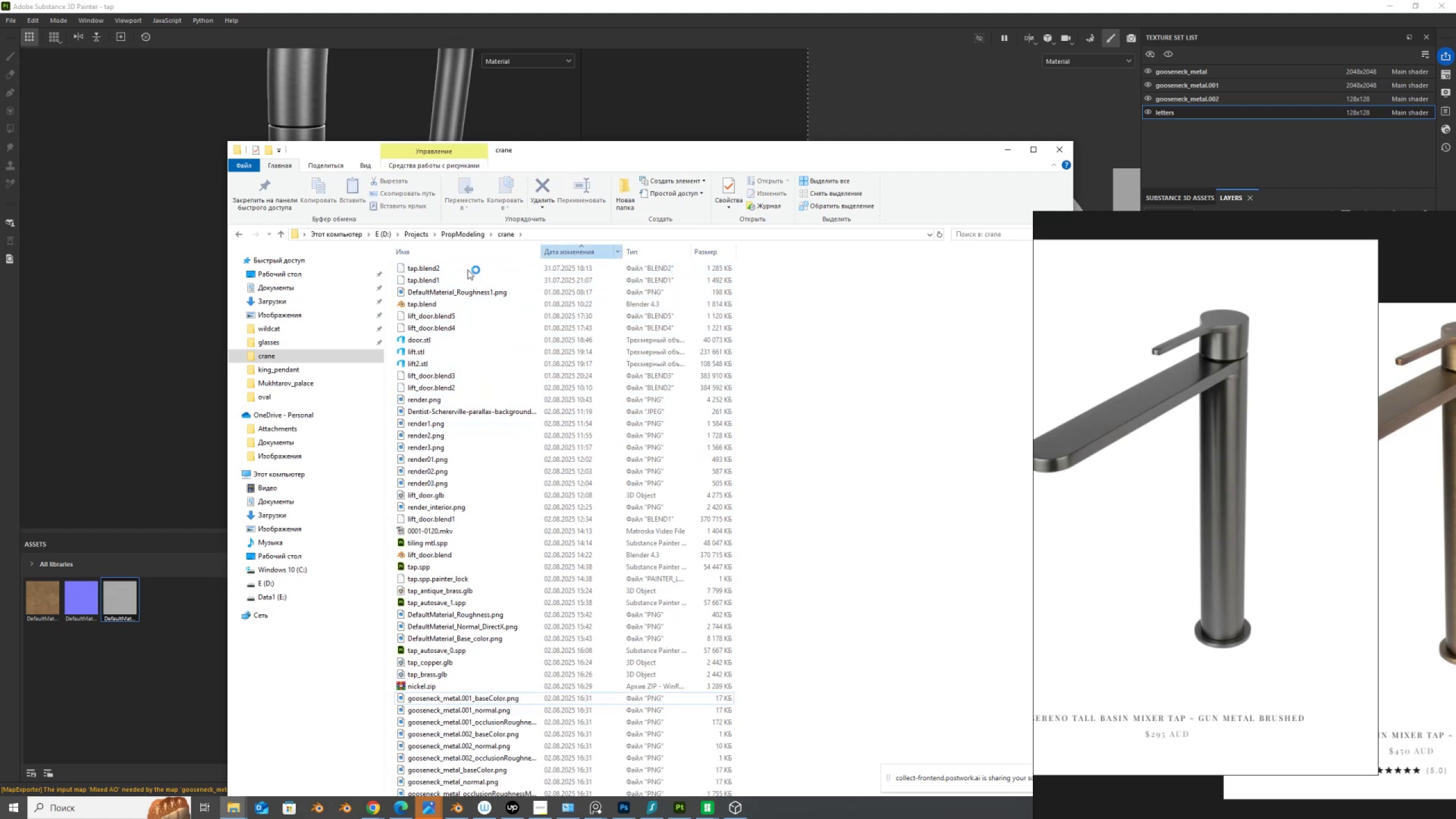 
left_click([461, 266])
 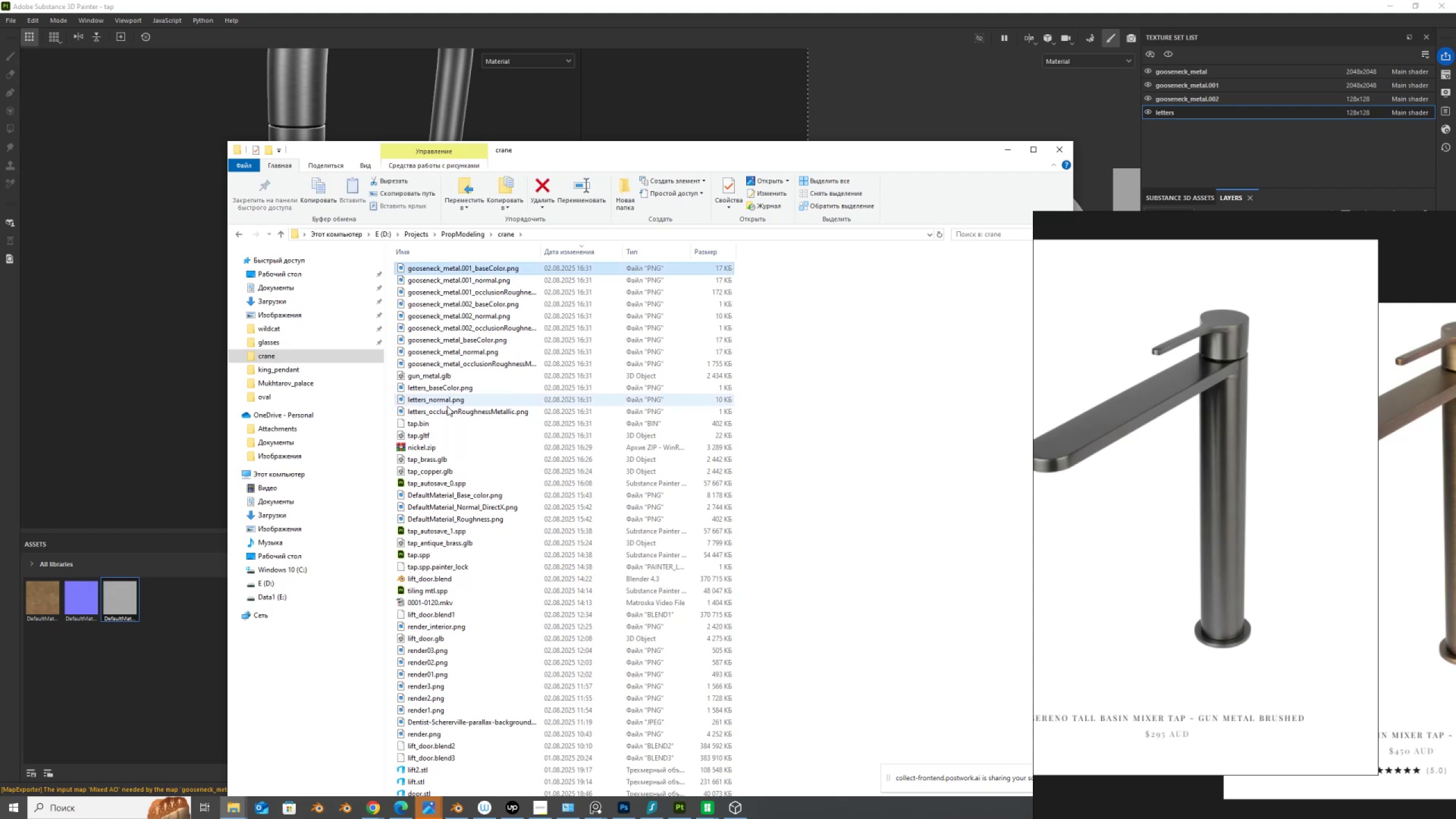 
hold_key(key=ShiftLeft, duration=0.92)
left_click([439, 435])
 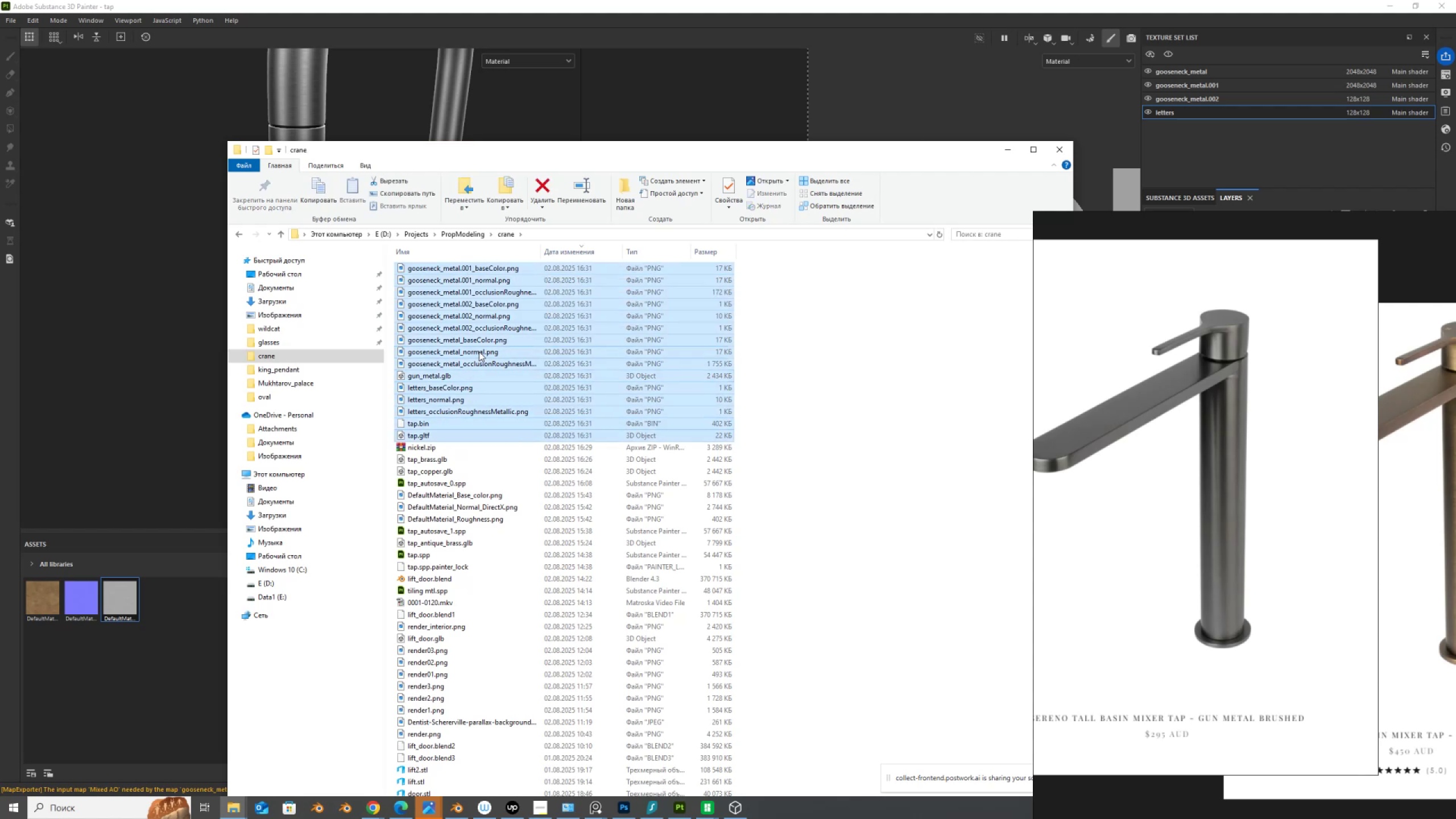 
right_click([479, 351])
 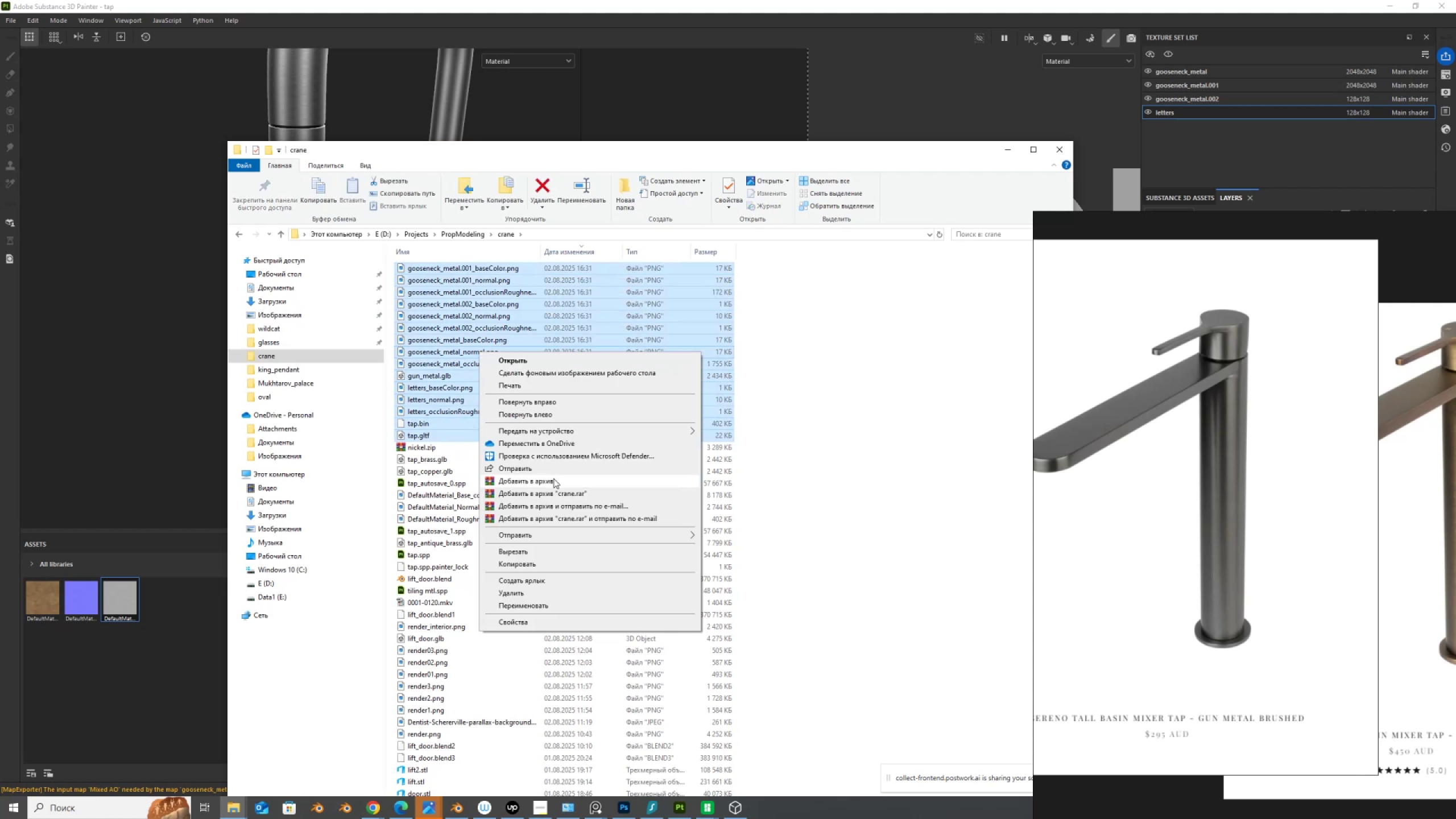 
left_click([554, 481])
 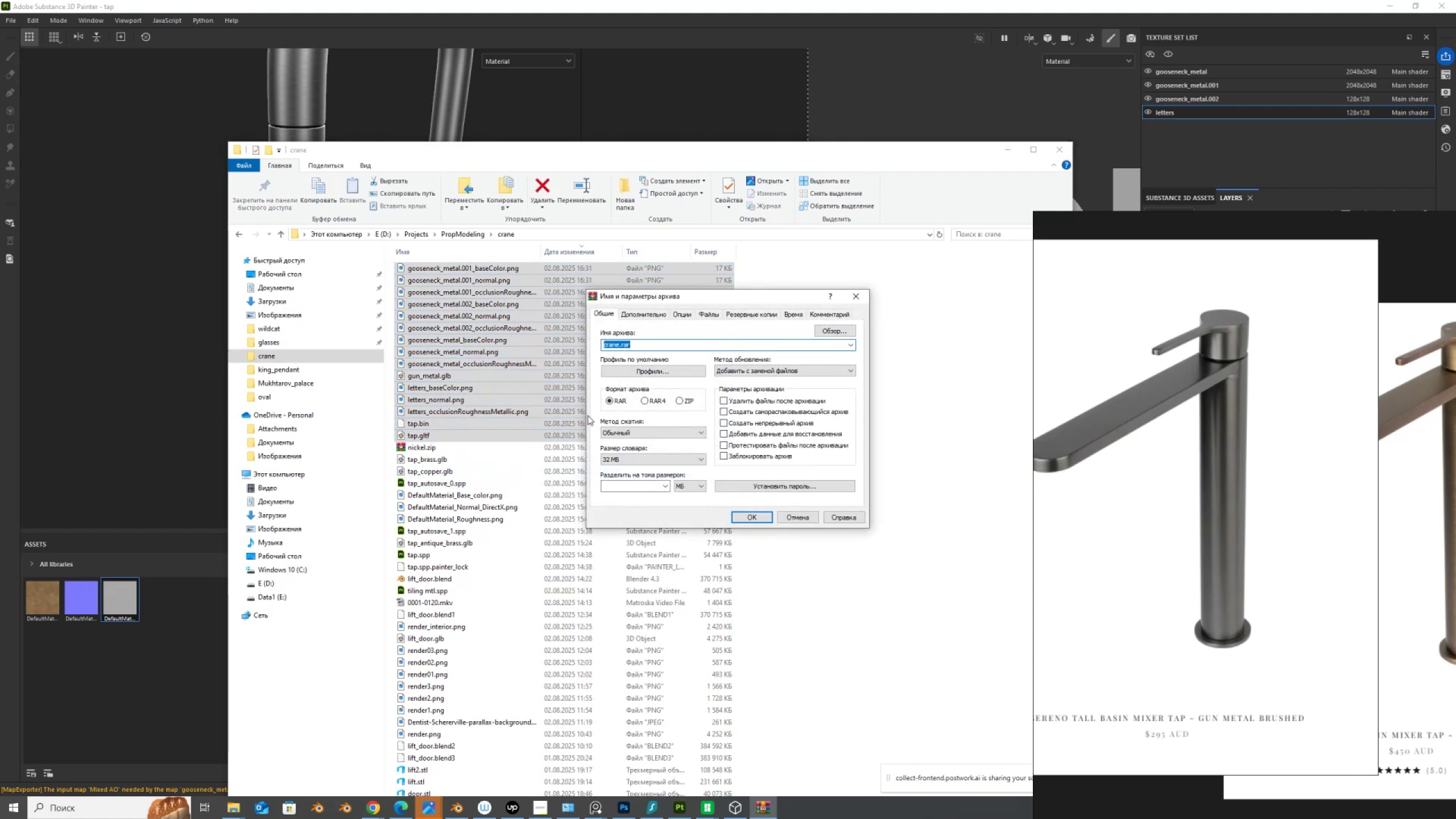 
key(Control+V)
 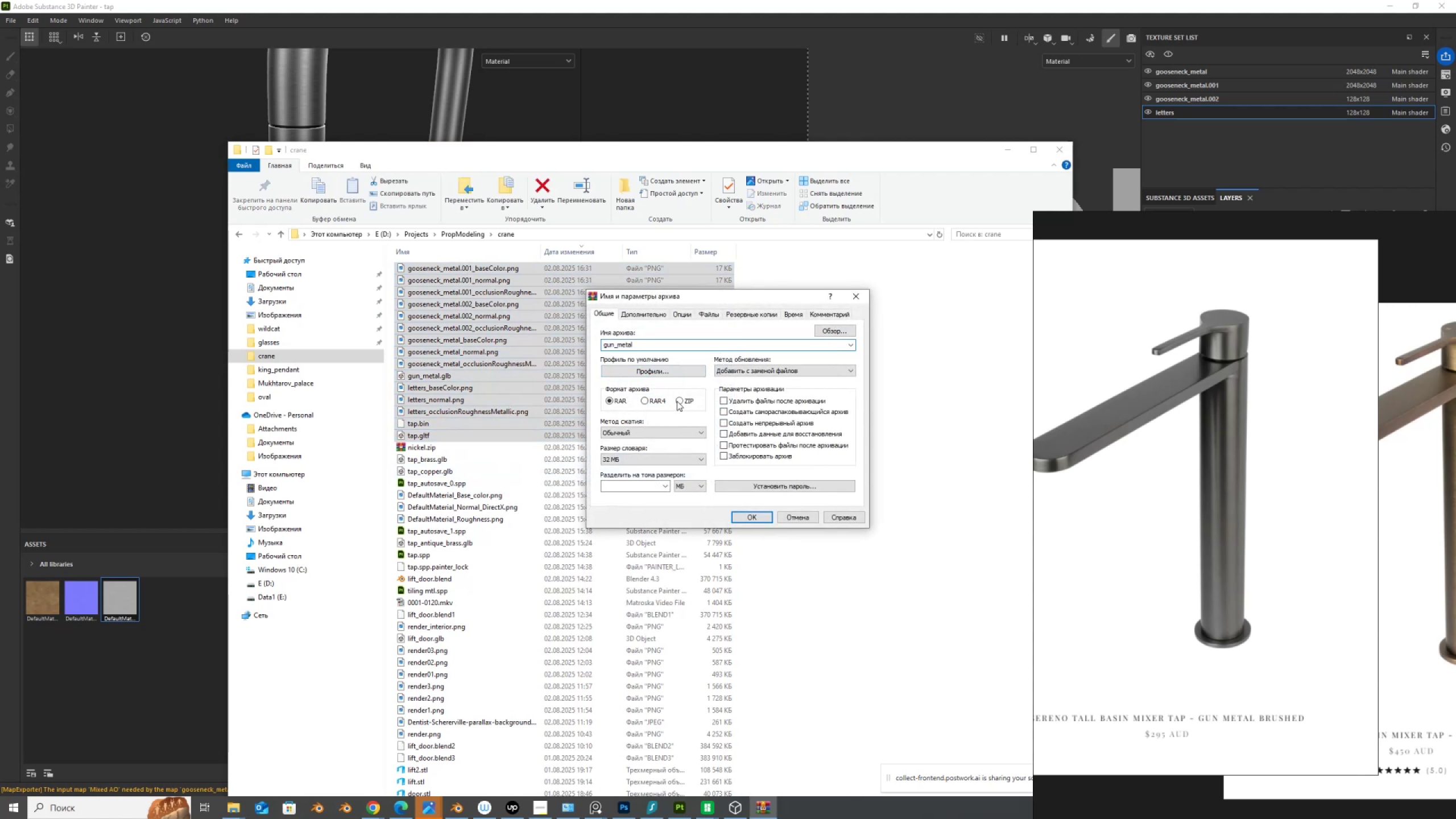 
left_click([680, 400])
 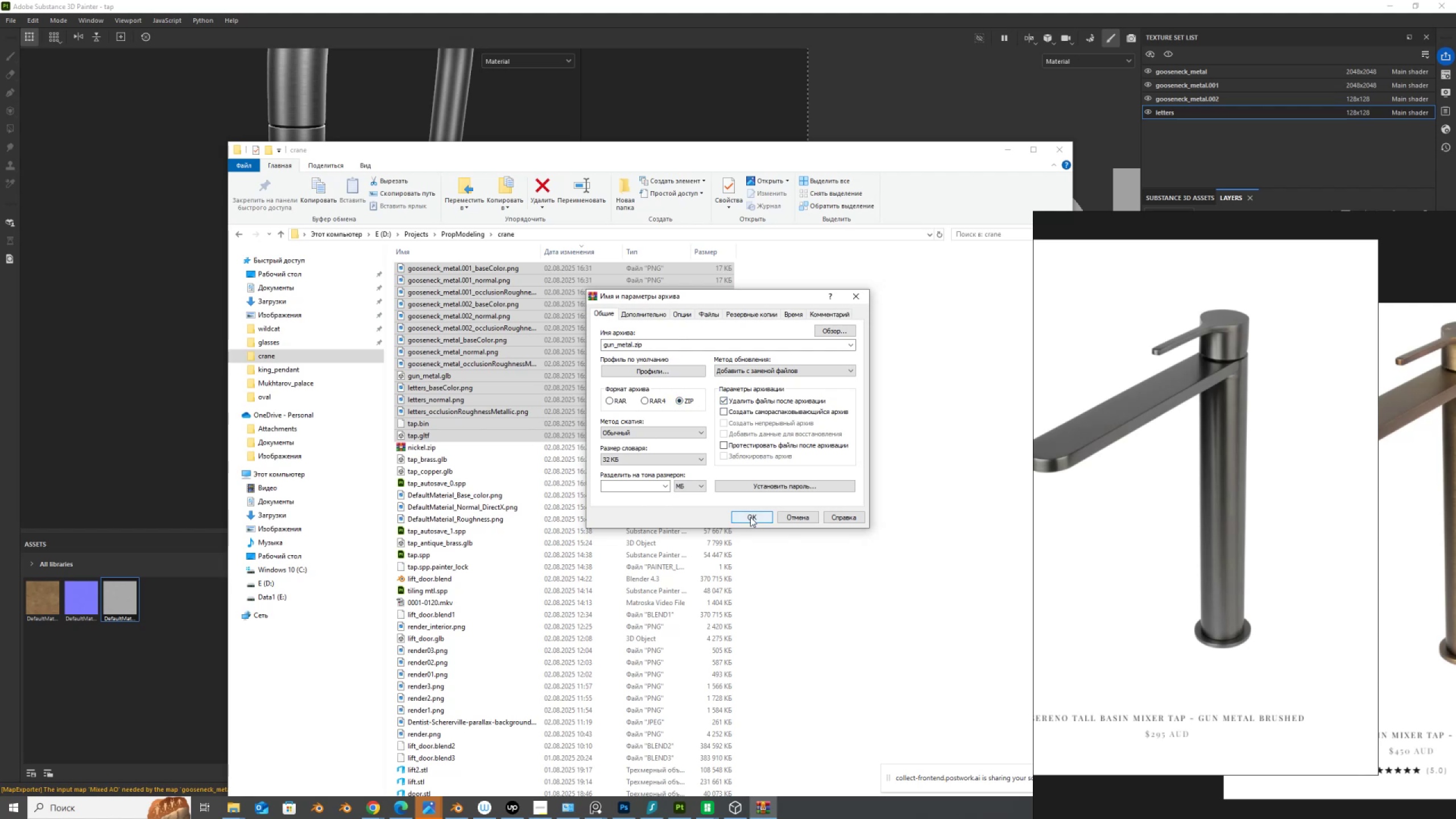 
wait(6.52)
 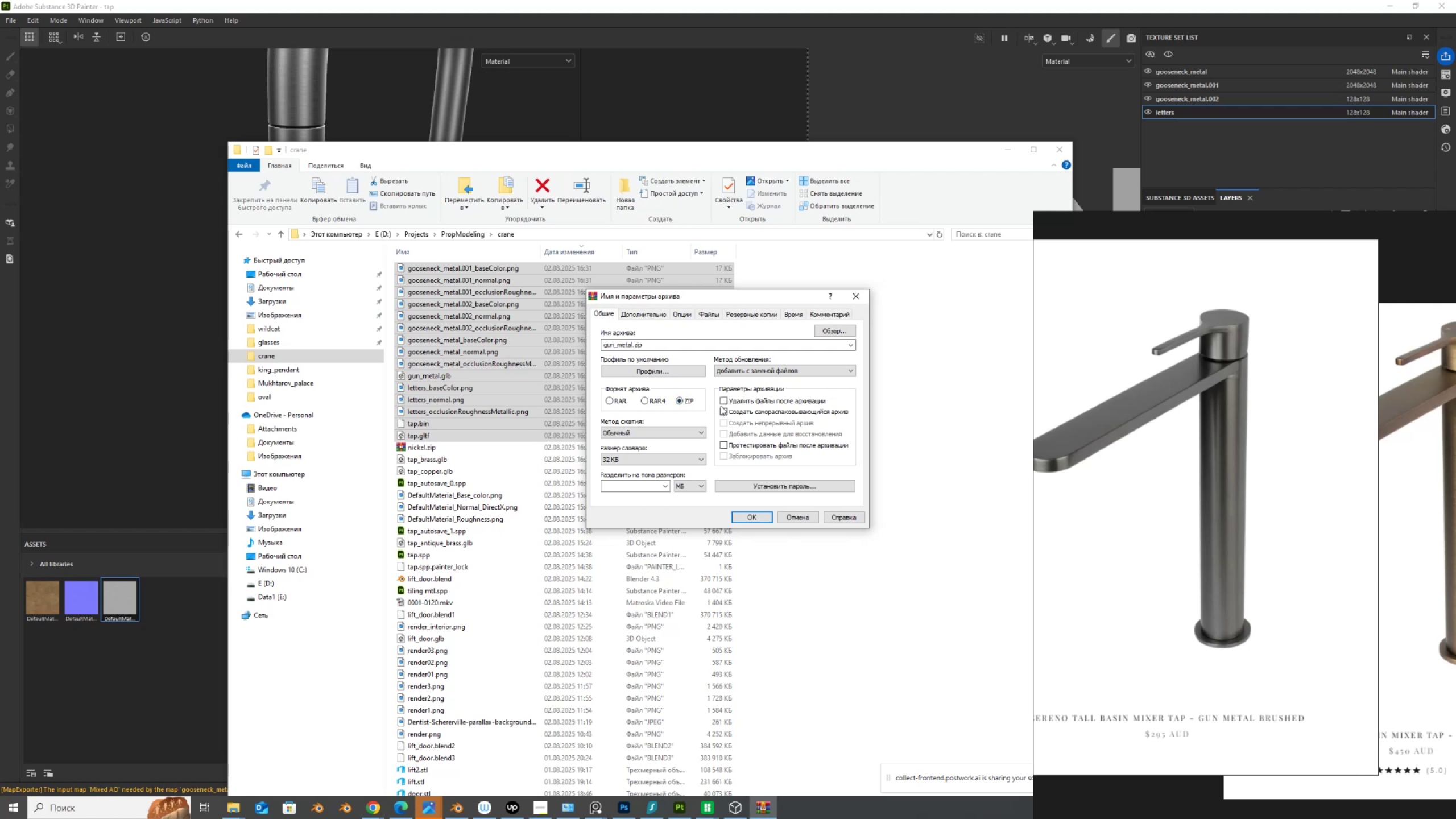 
left_click([750, 517])
 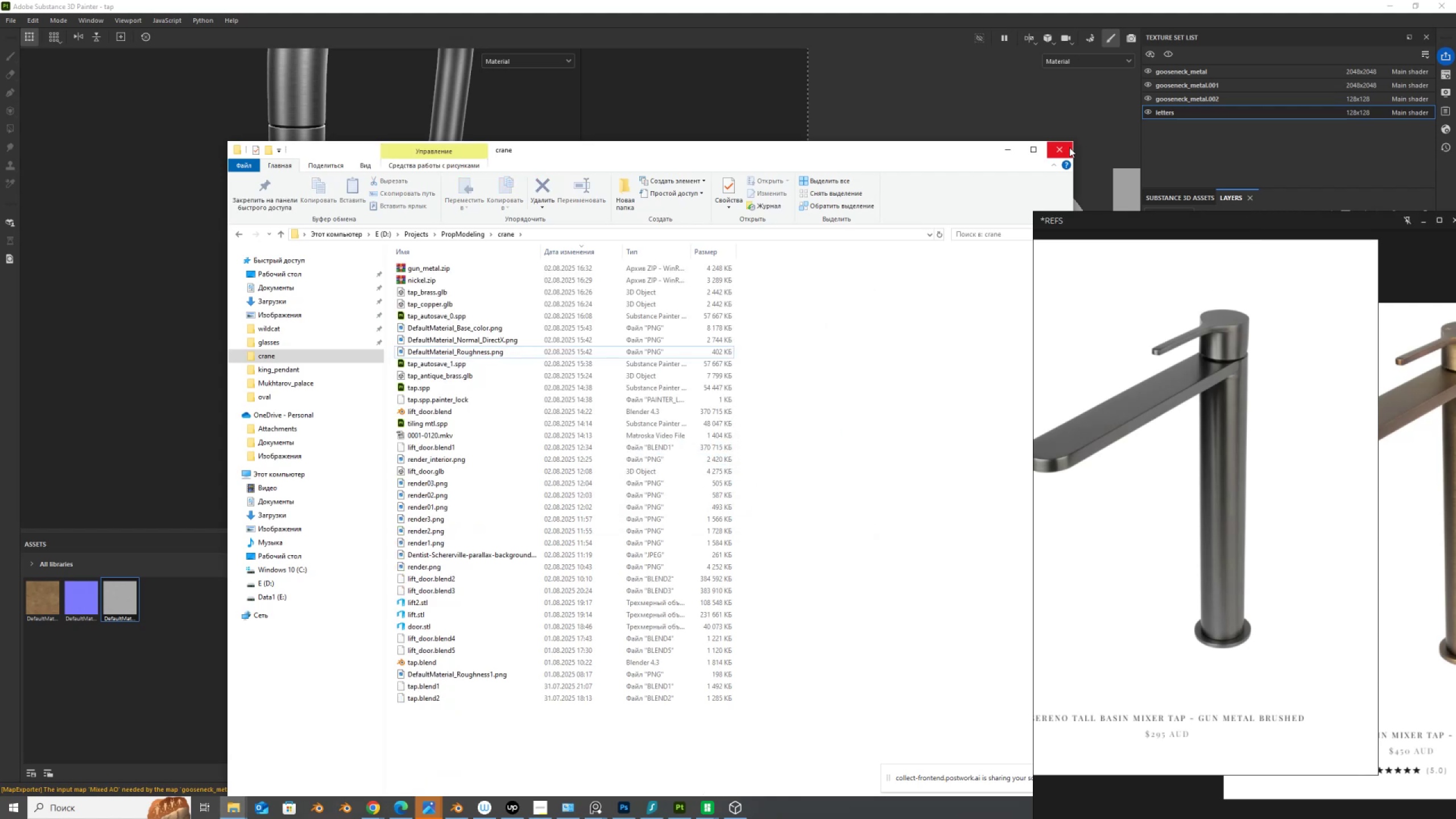 
left_click([1010, 148])
 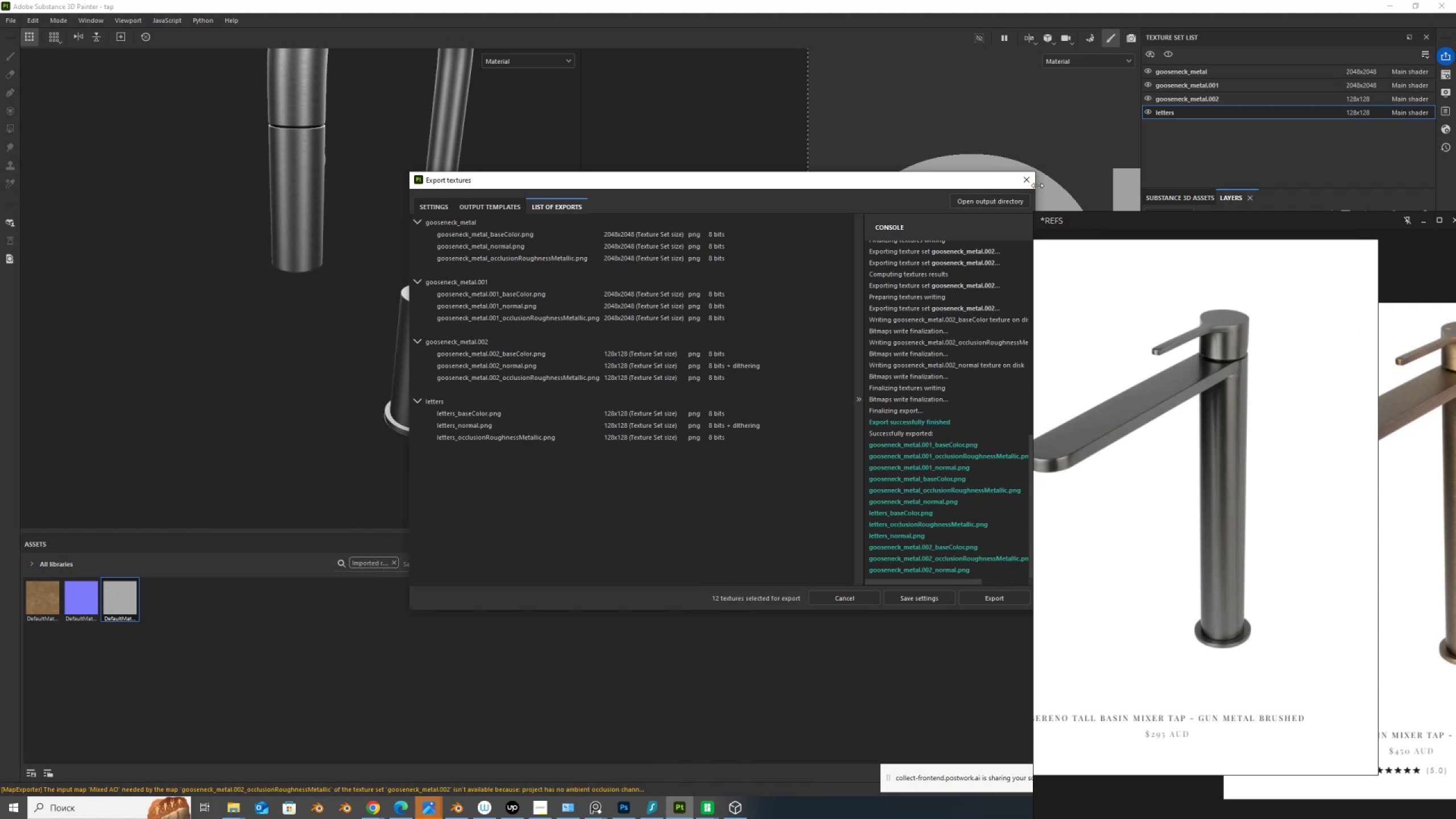 
left_click([1021, 170])
 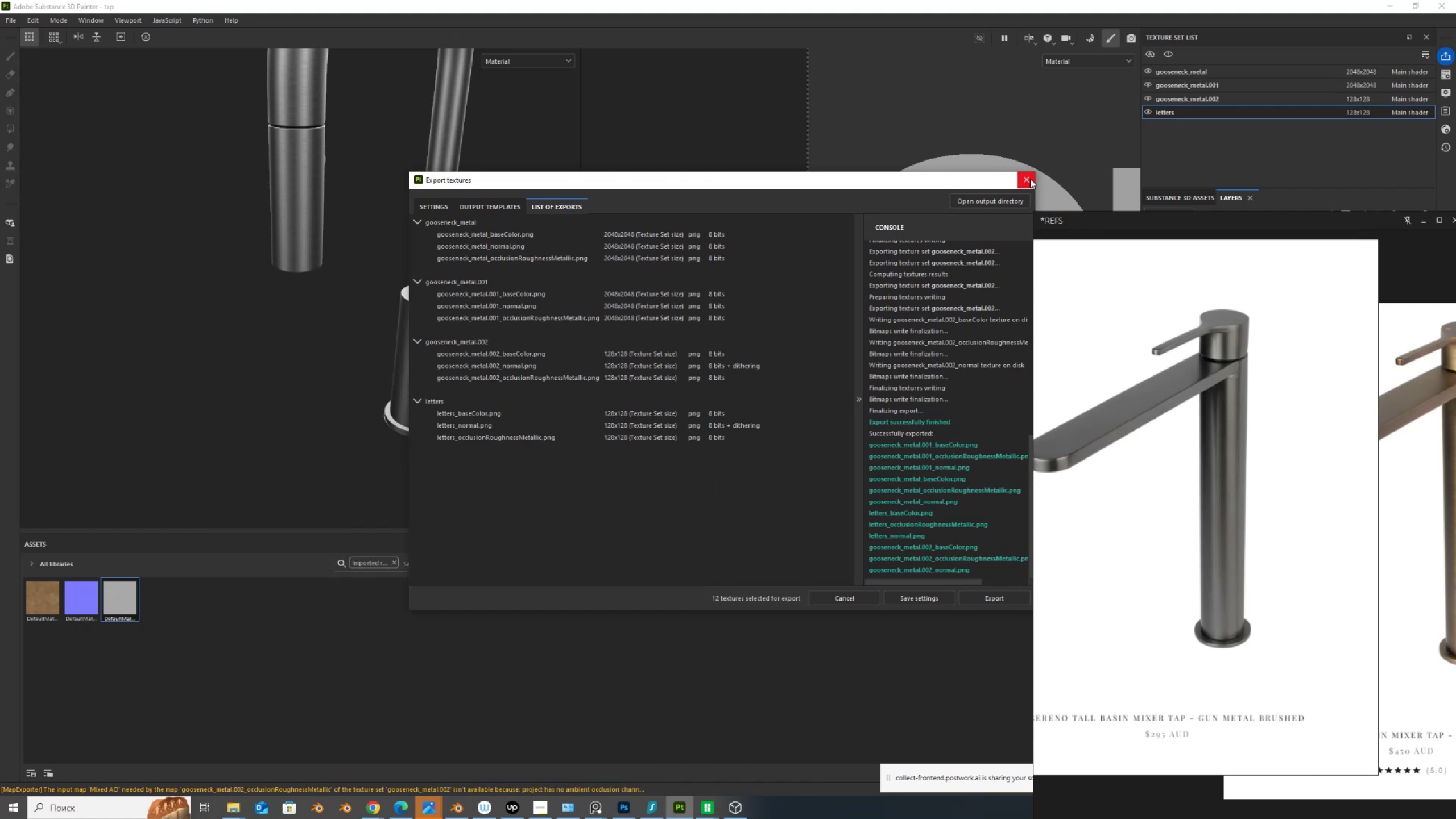 
left_click([1030, 179])
 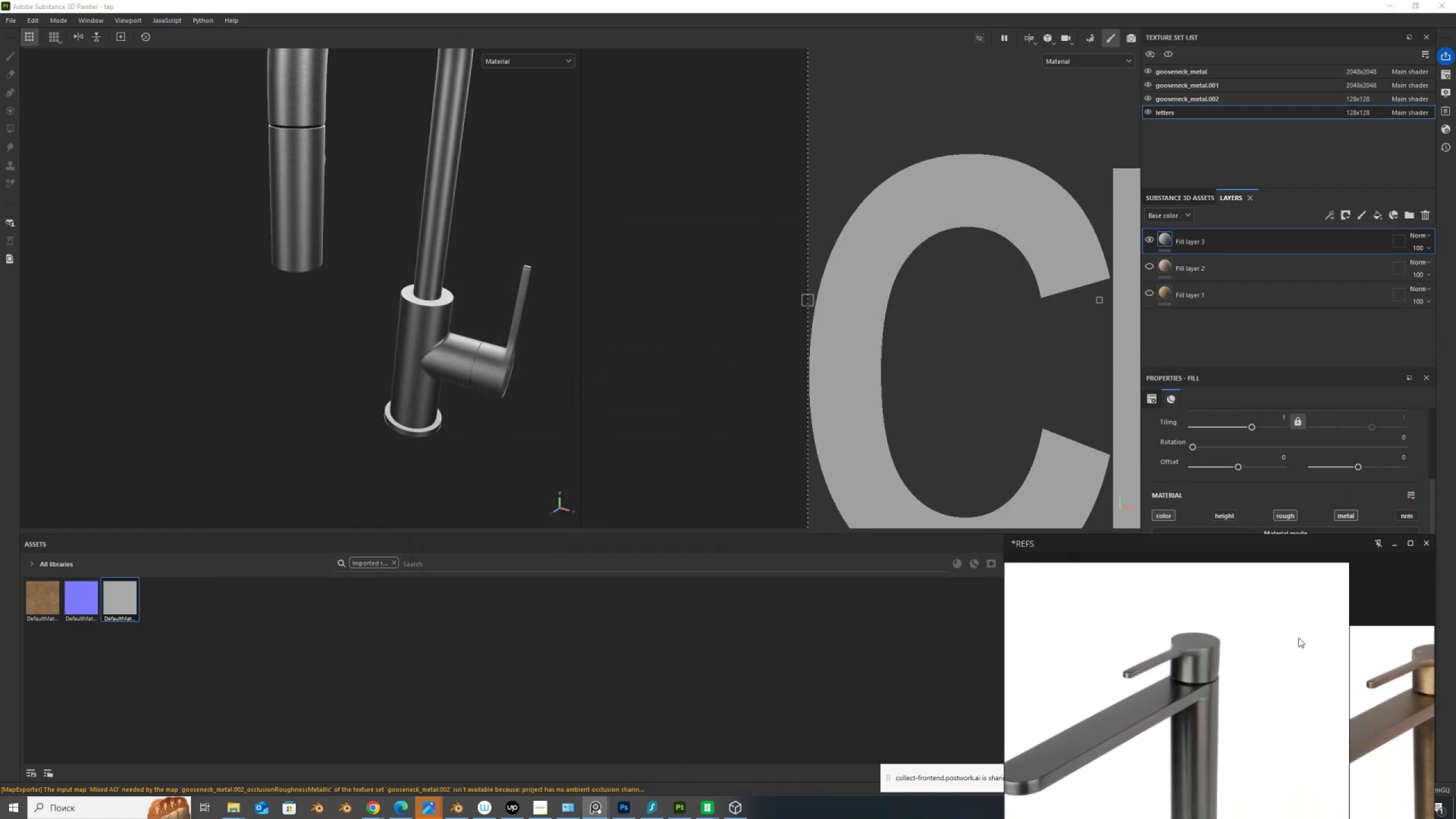 
scroll: coordinate [1118, 692], scroll_direction: down, amount: 7.0
 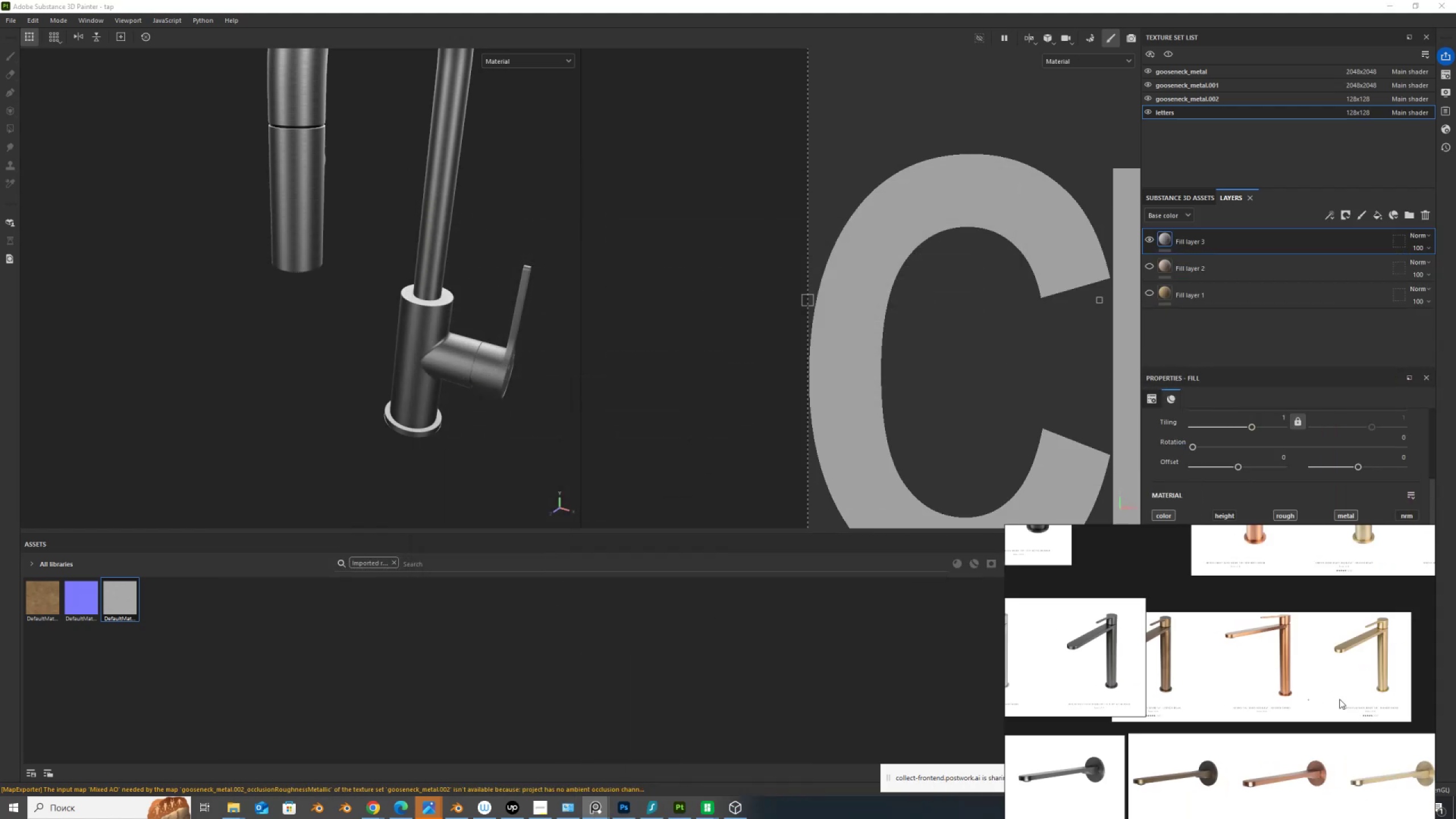 
scroll: coordinate [584, 402], scroll_direction: up, amount: 8.0
 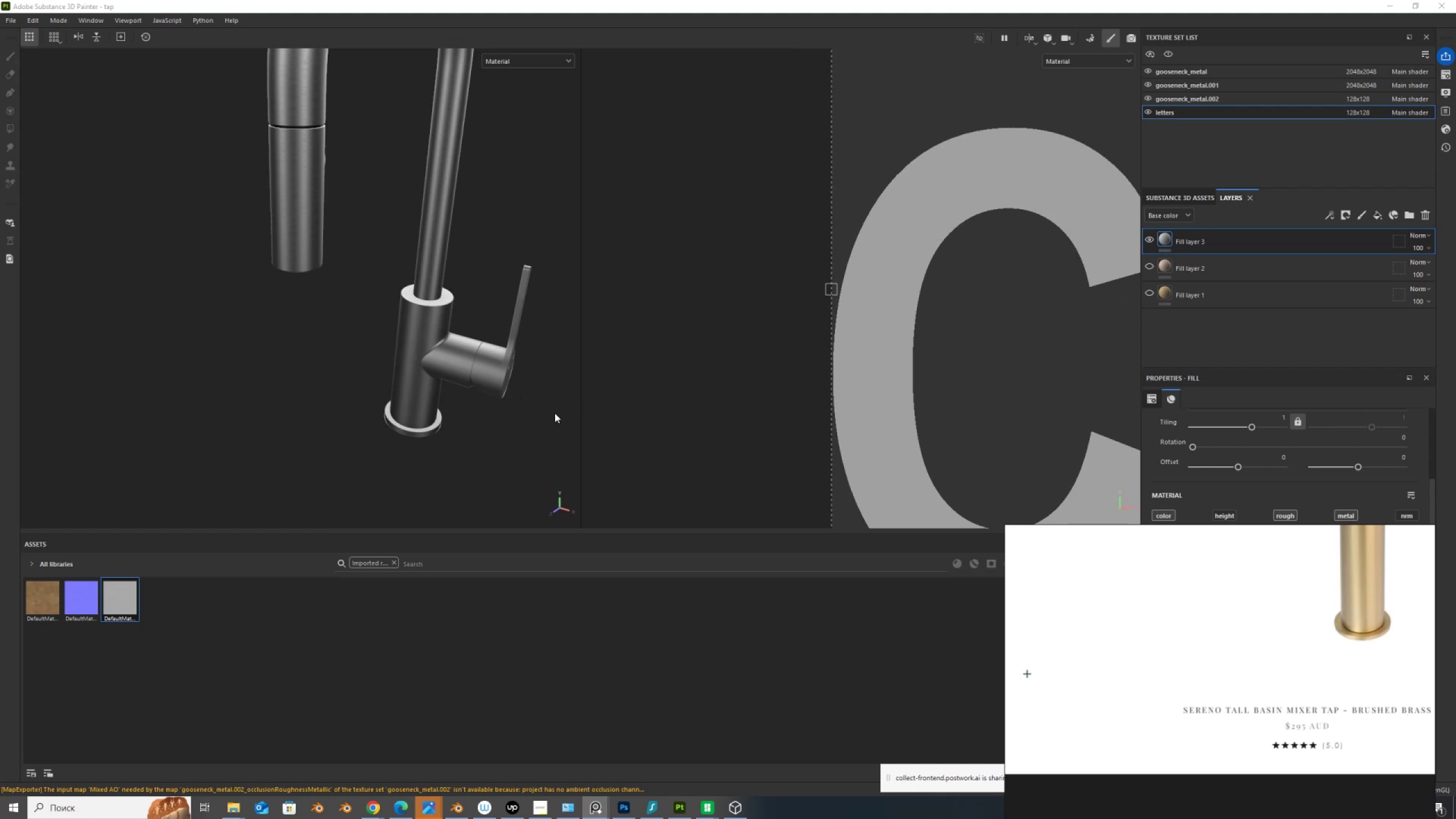 
hold_key(key=AltLeft, duration=1.27)
left_click_drag(start_coordinate=[535, 412], to_coordinate=[394, 340])
 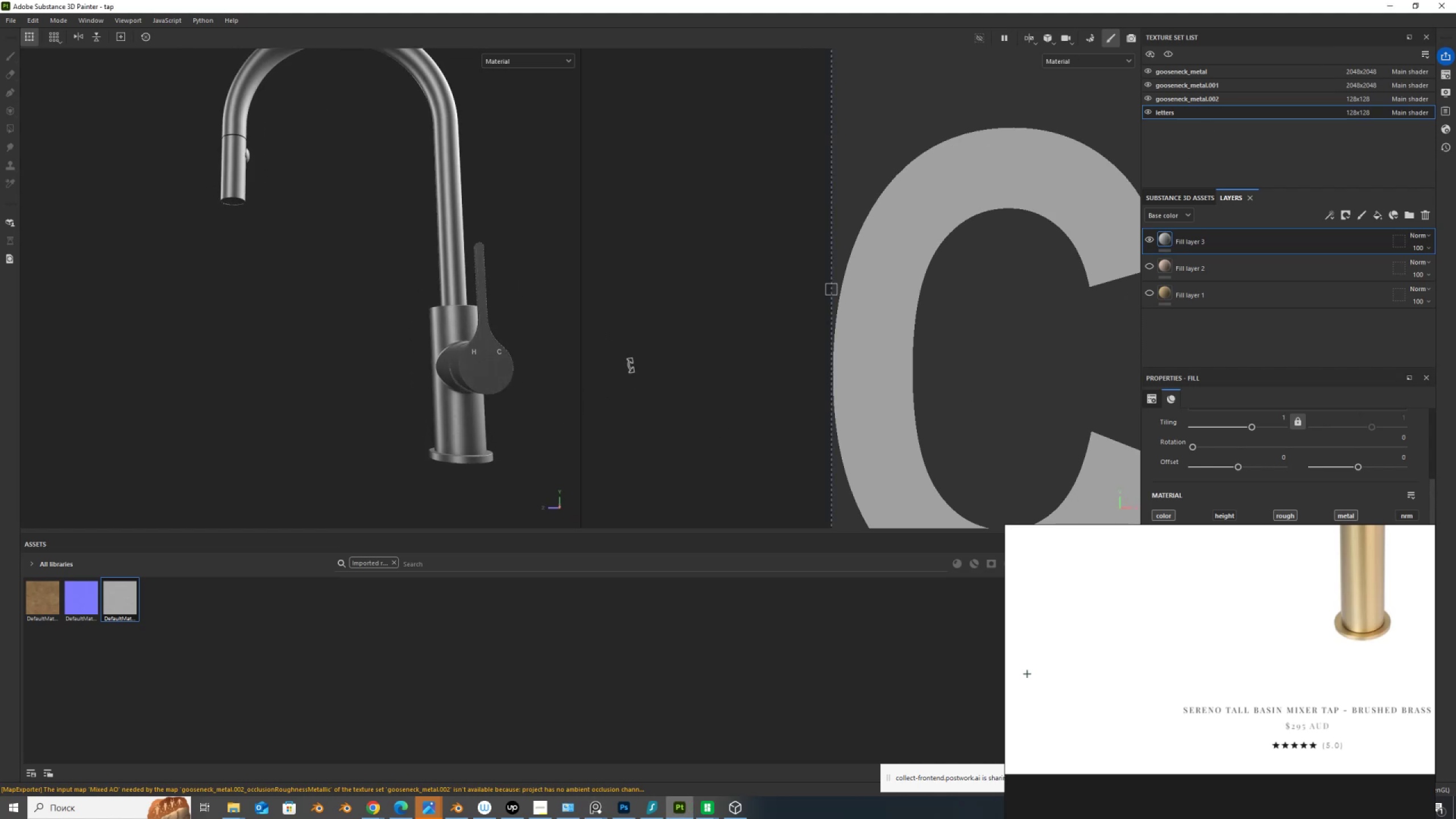 
hold_key(key=AltLeft, duration=1.31)
left_click_drag(start_coordinate=[531, 398], to_coordinate=[571, 423])
 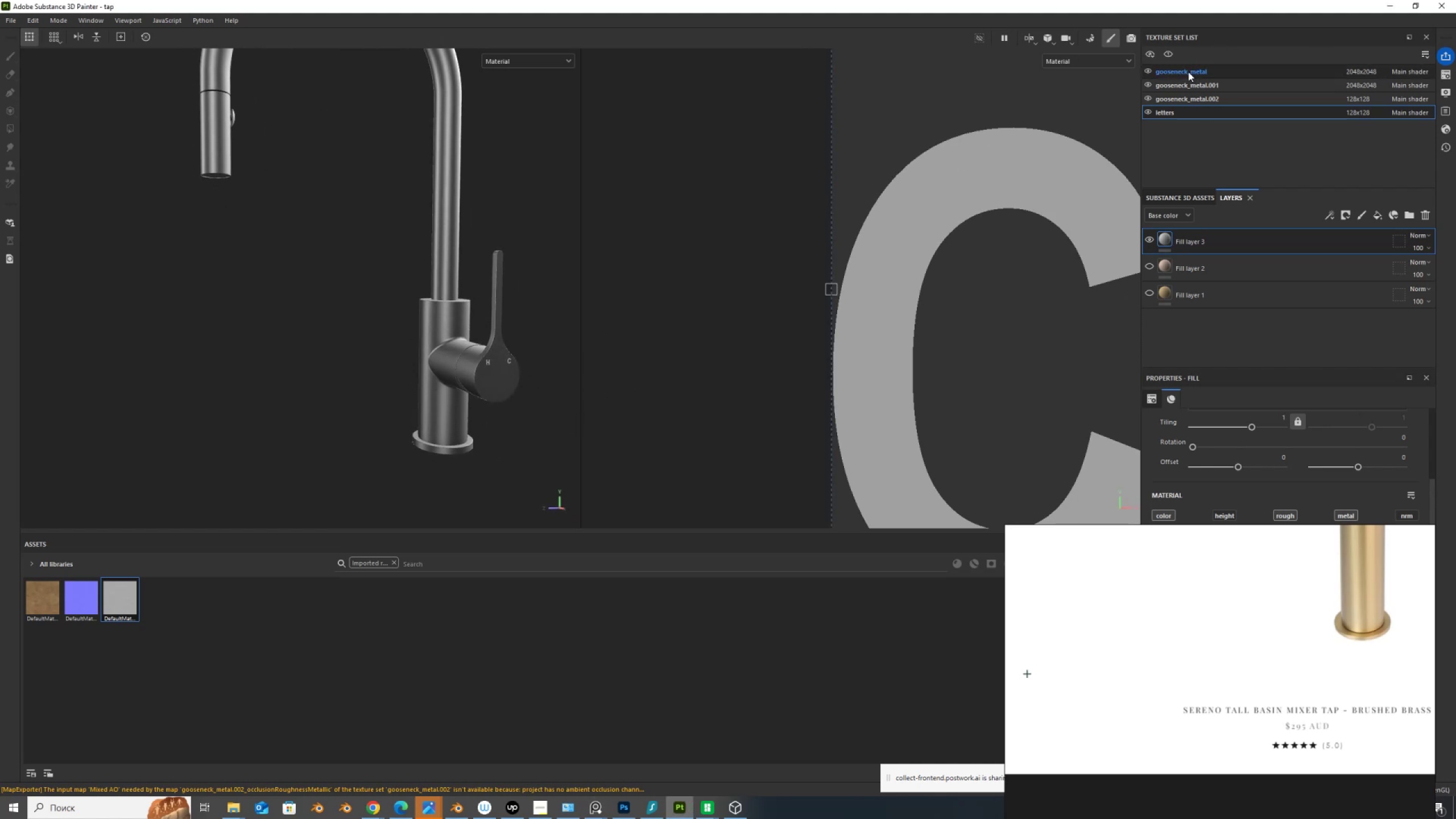 
left_click([1187, 72])
 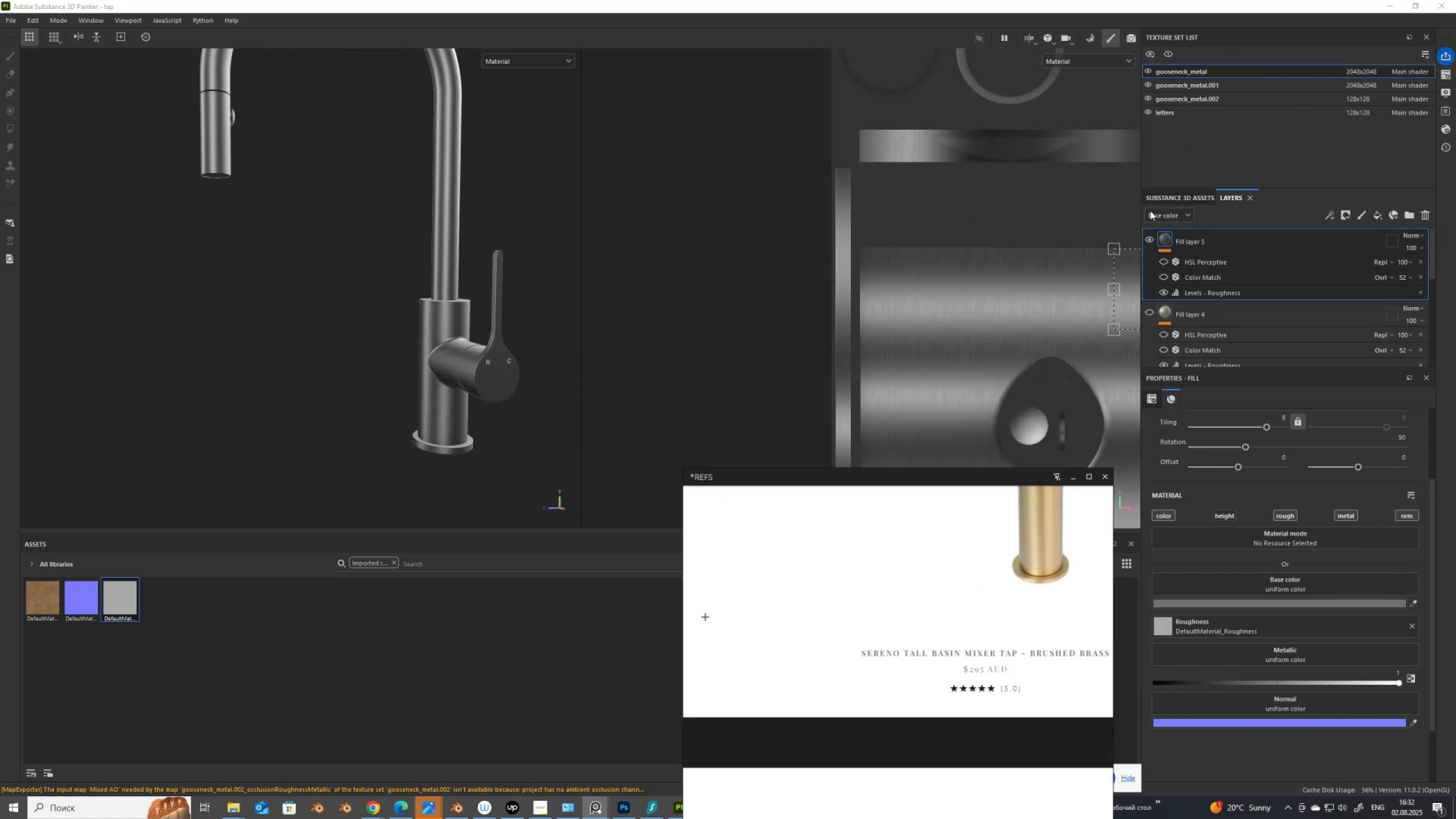 
left_click([1149, 239])
 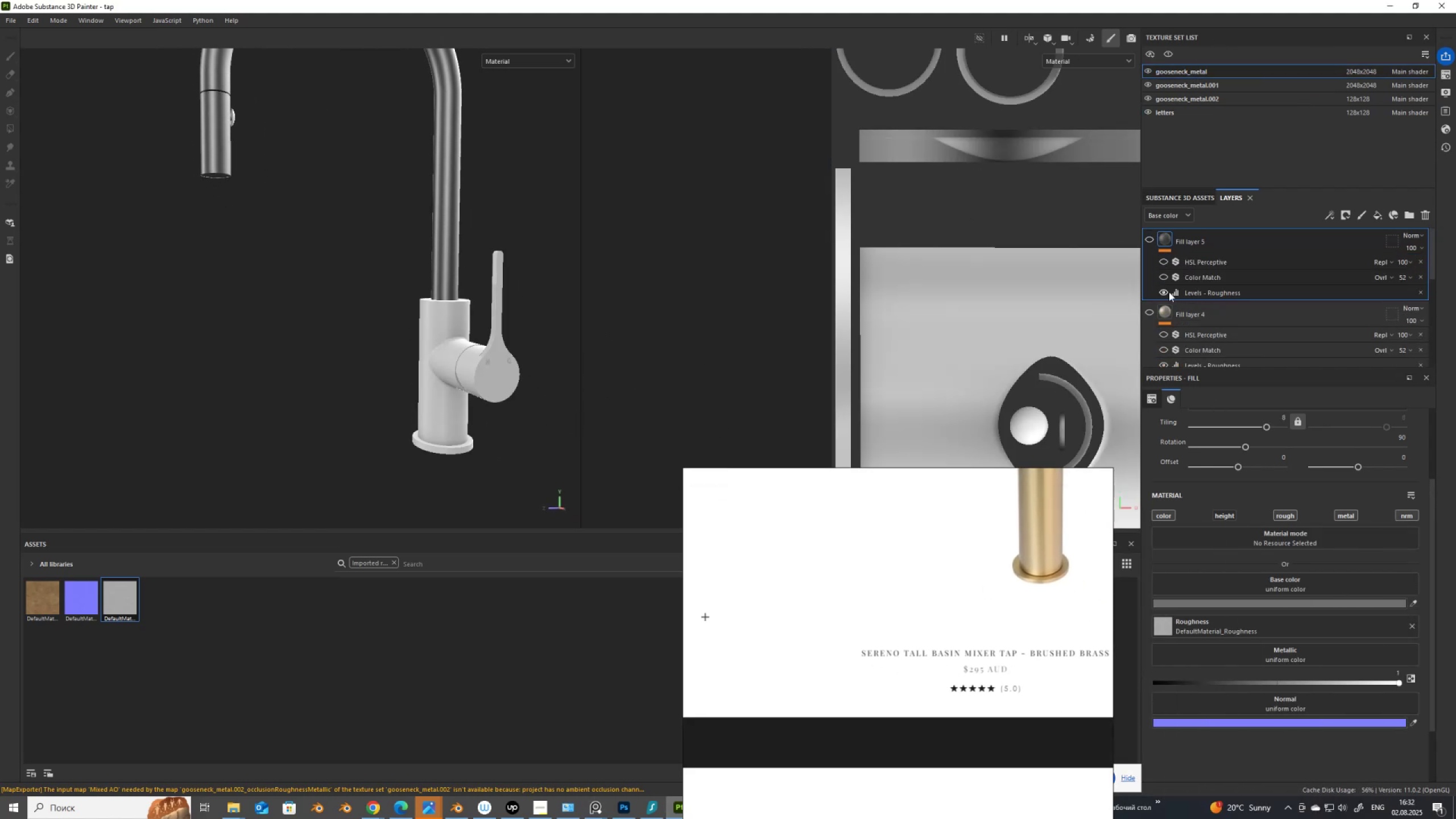 
scroll: coordinate [1183, 300], scroll_direction: down, amount: 3.0
 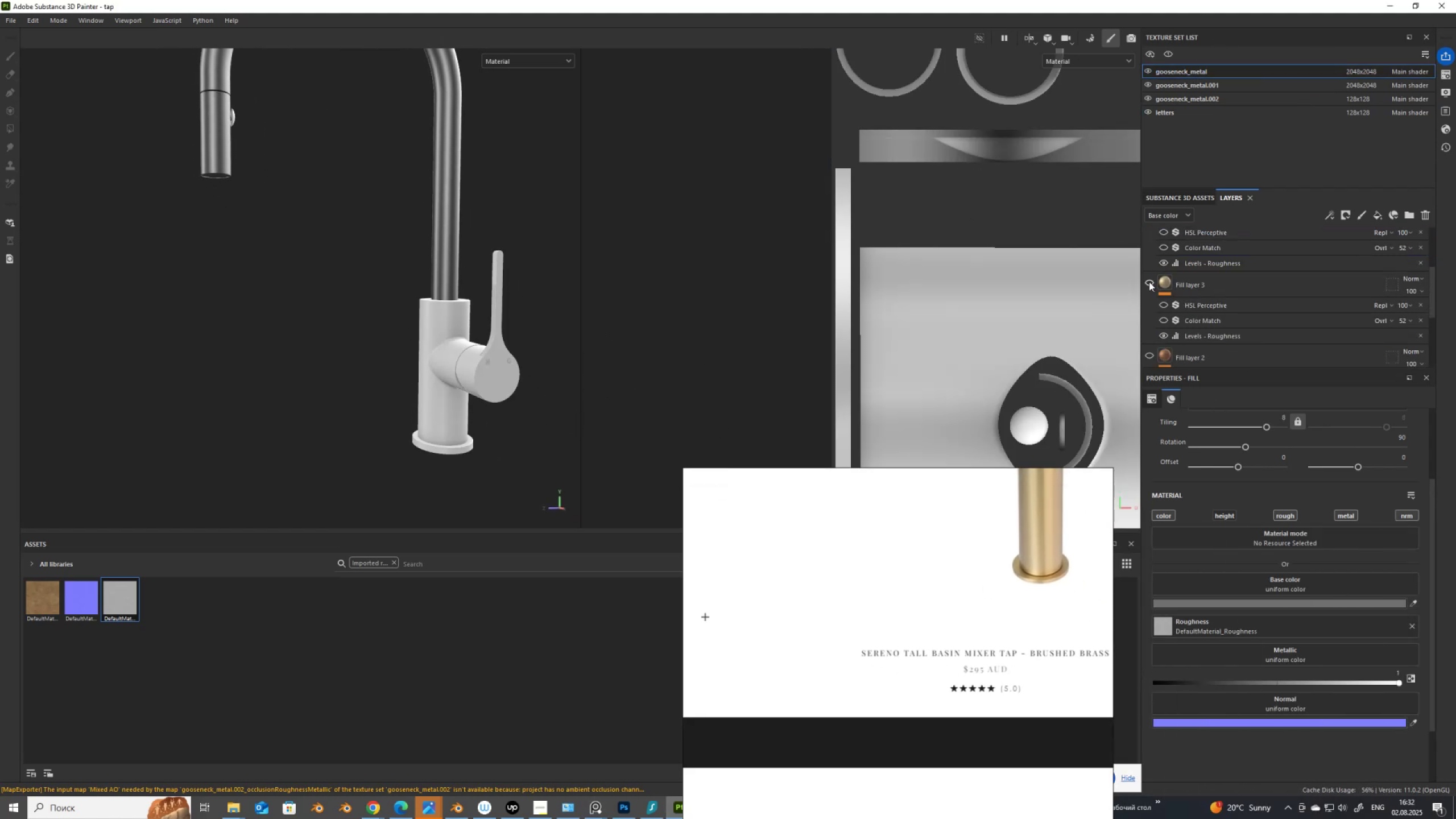 
left_click([1149, 282])
 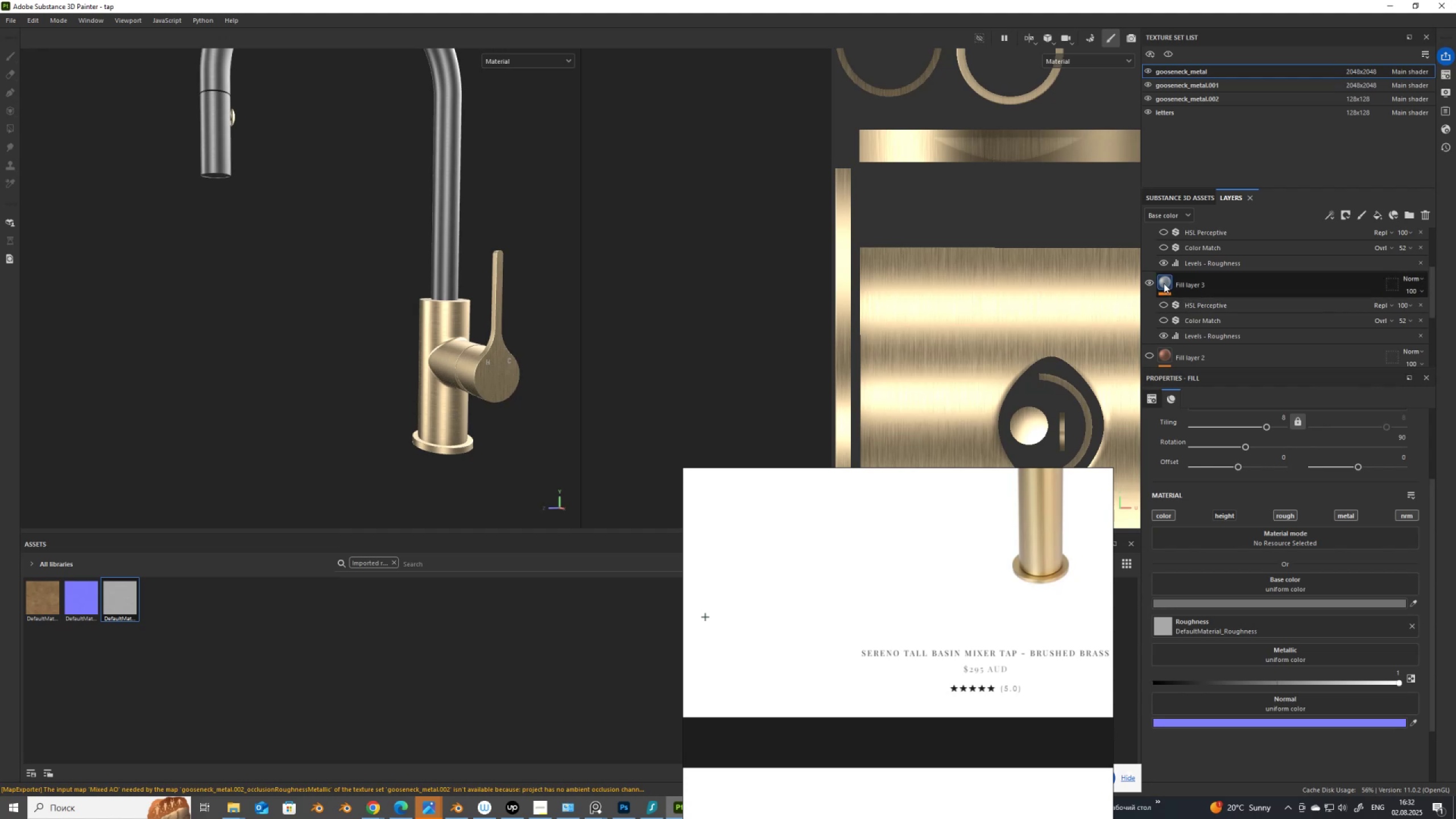 
left_click([1164, 283])
 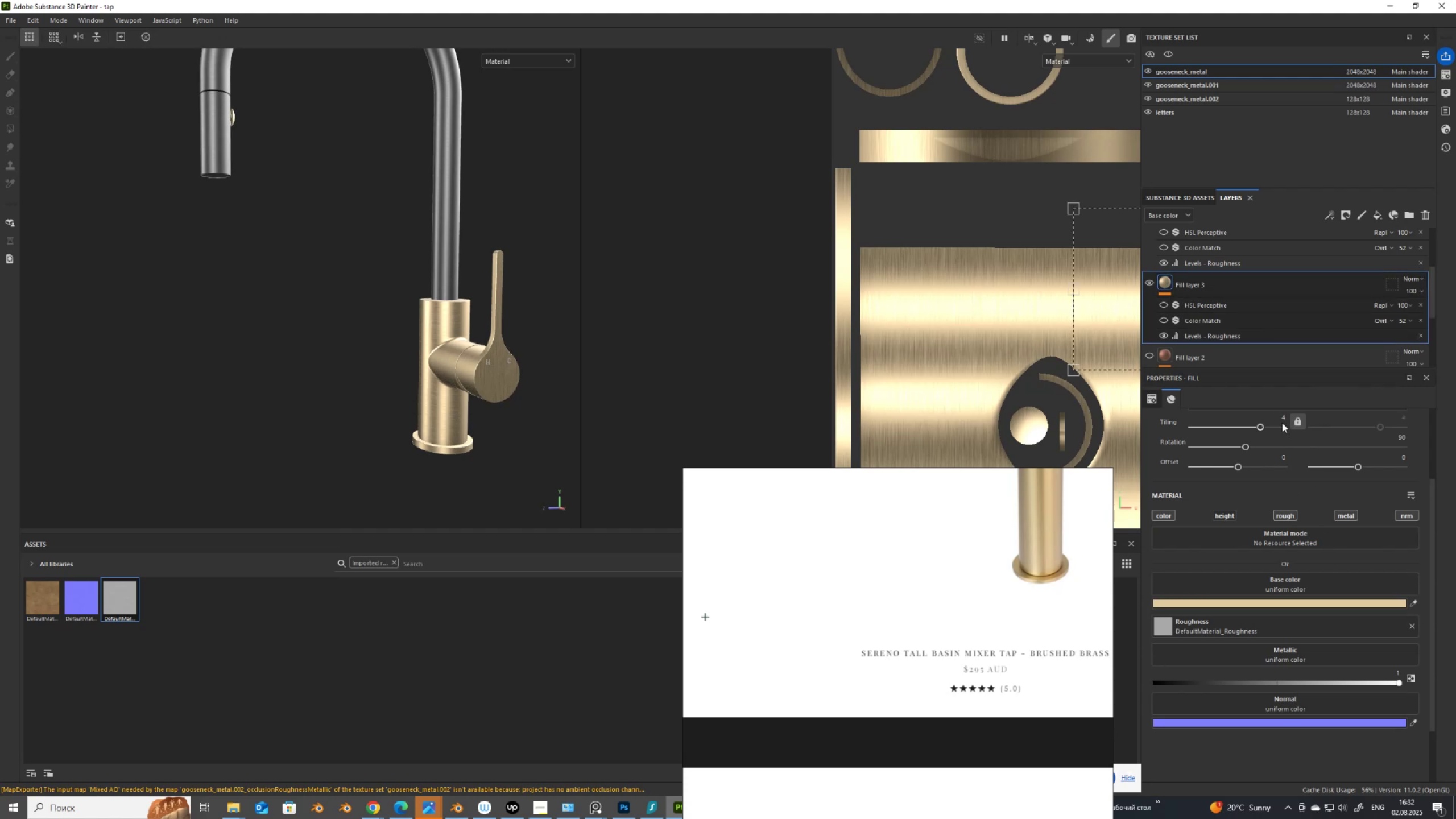 
left_click_drag(start_coordinate=[1281, 419], to_coordinate=[1288, 422])
 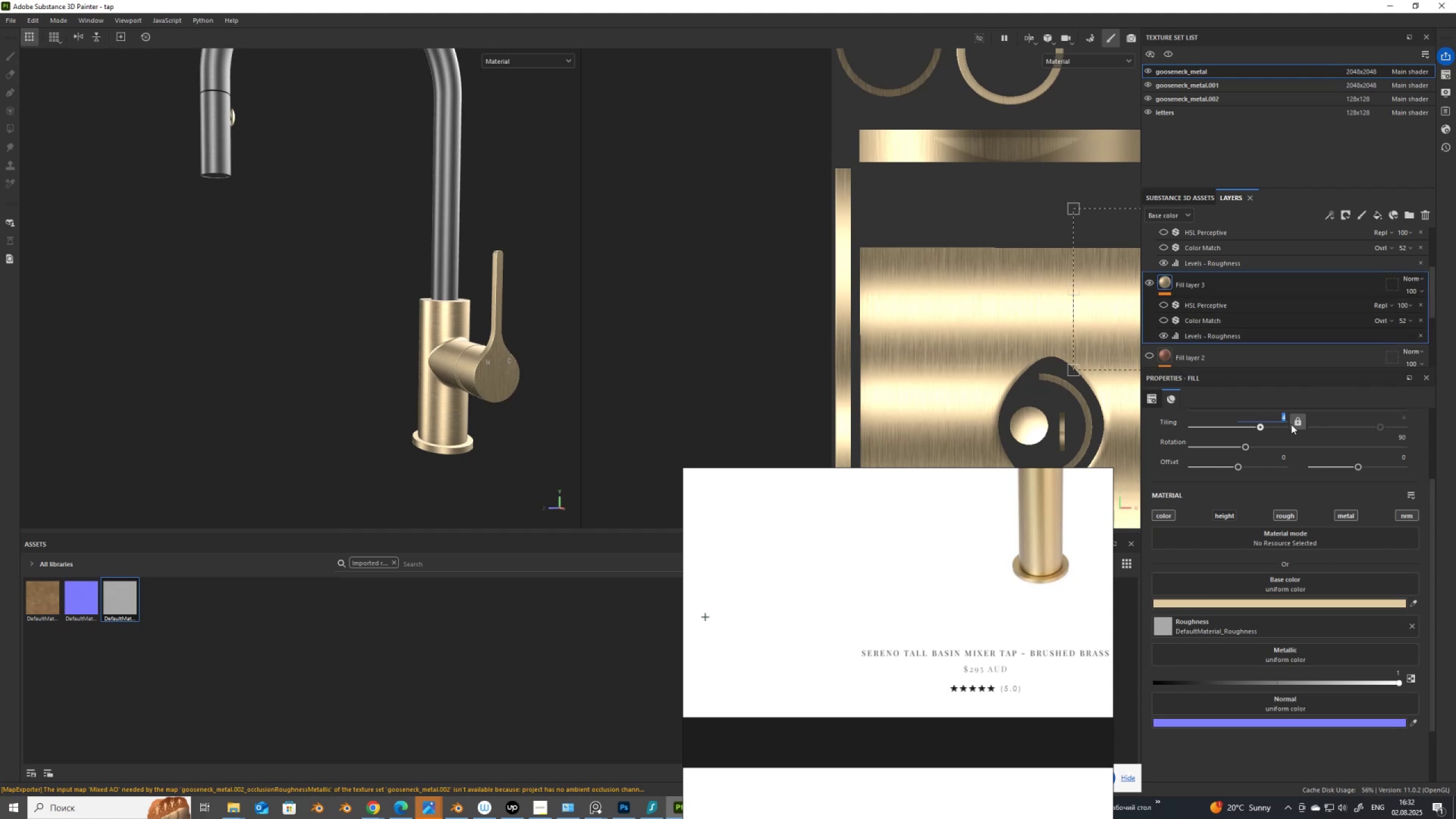 
key(Numpad8)
 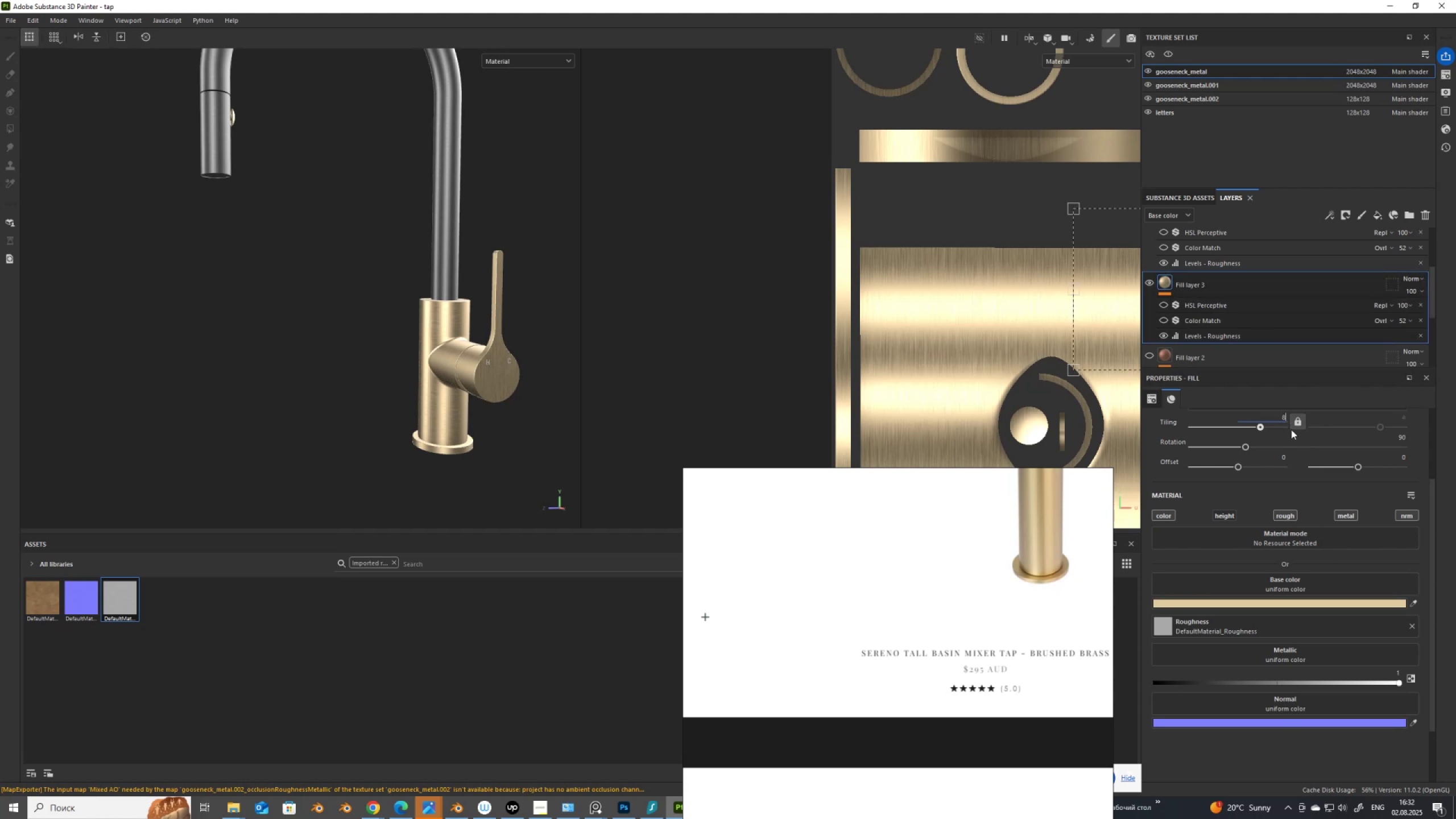 
key(NumpadEnter)
 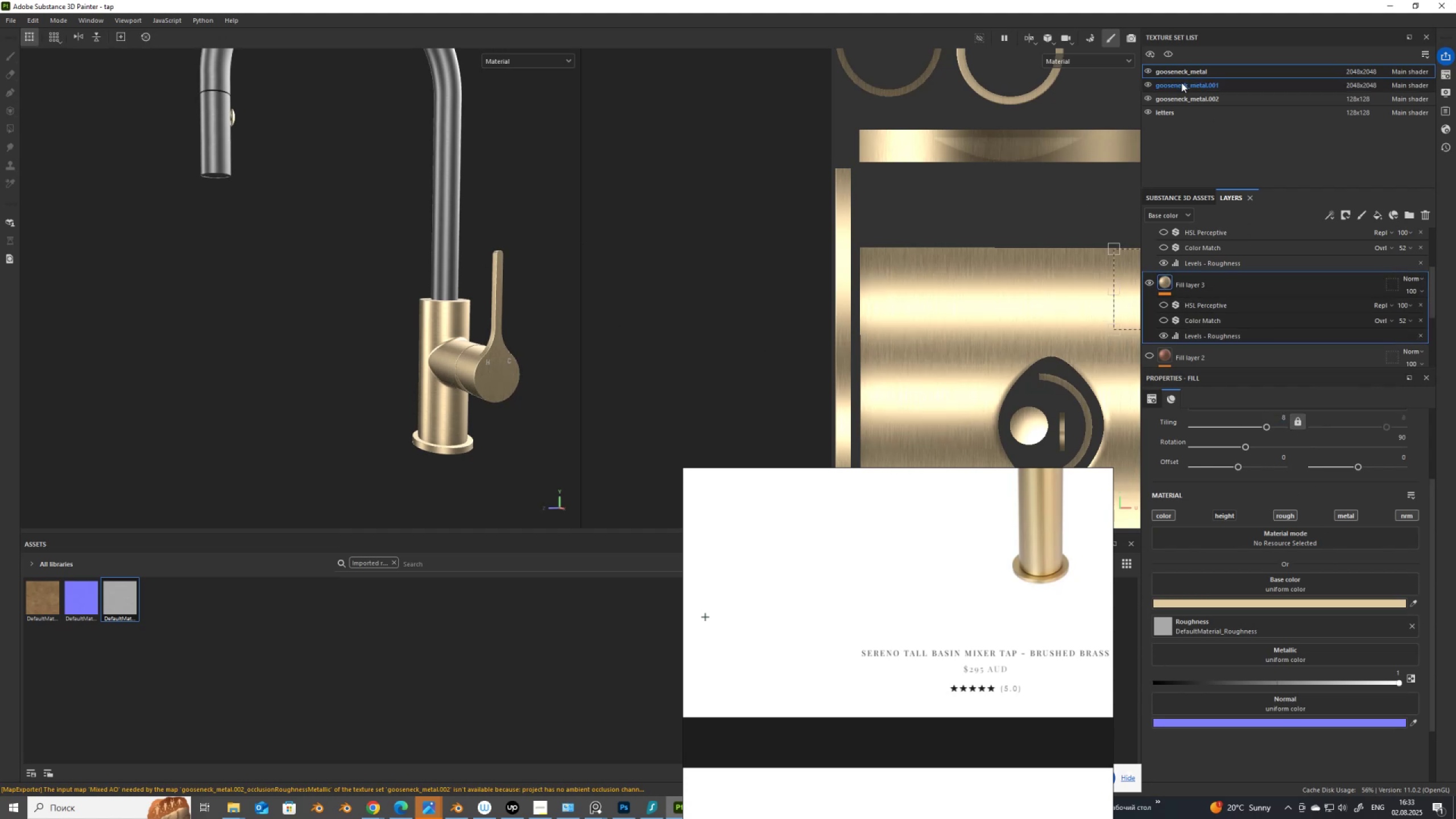 
left_click([1181, 85])
 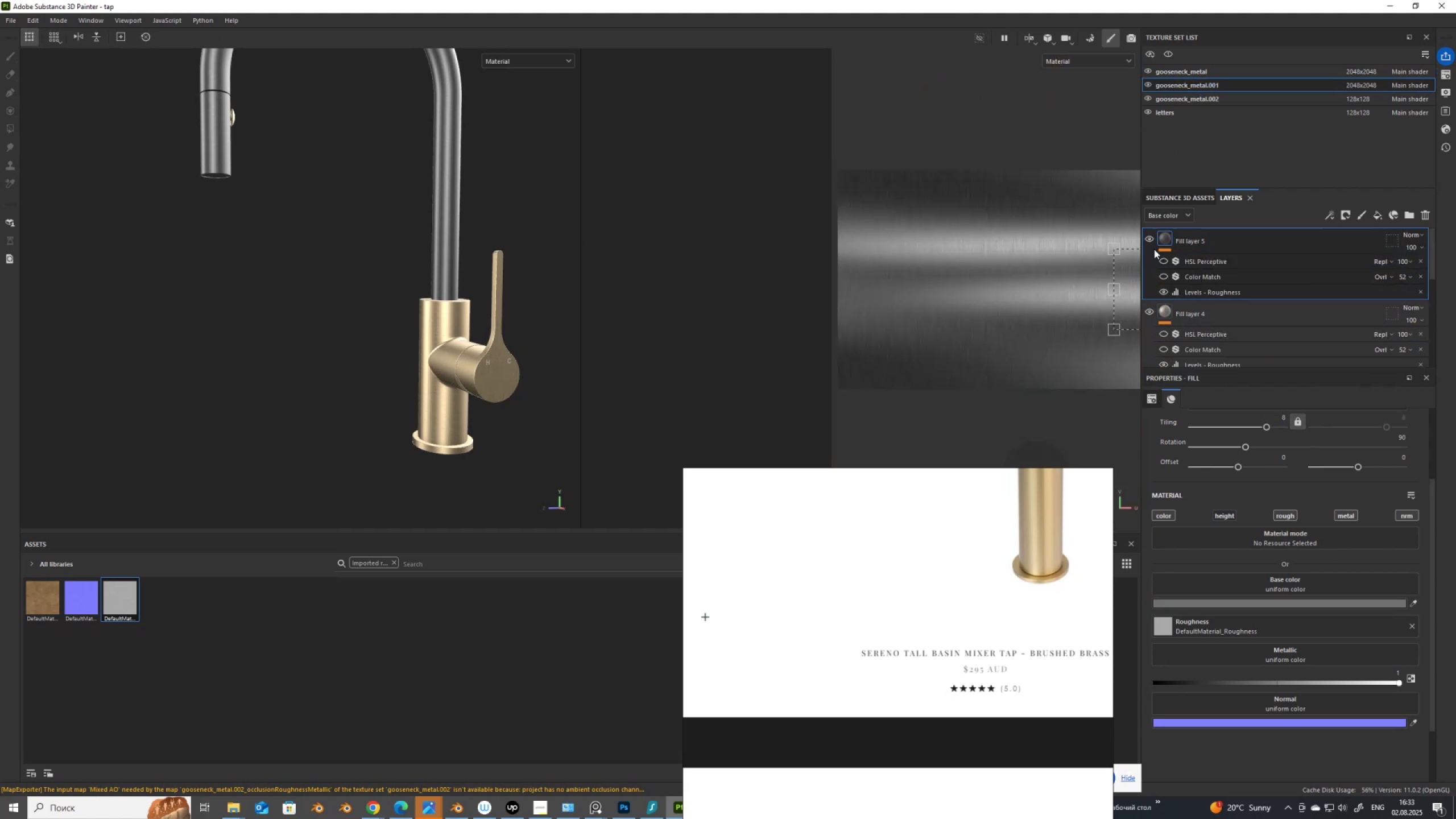 
left_click([1152, 234])
 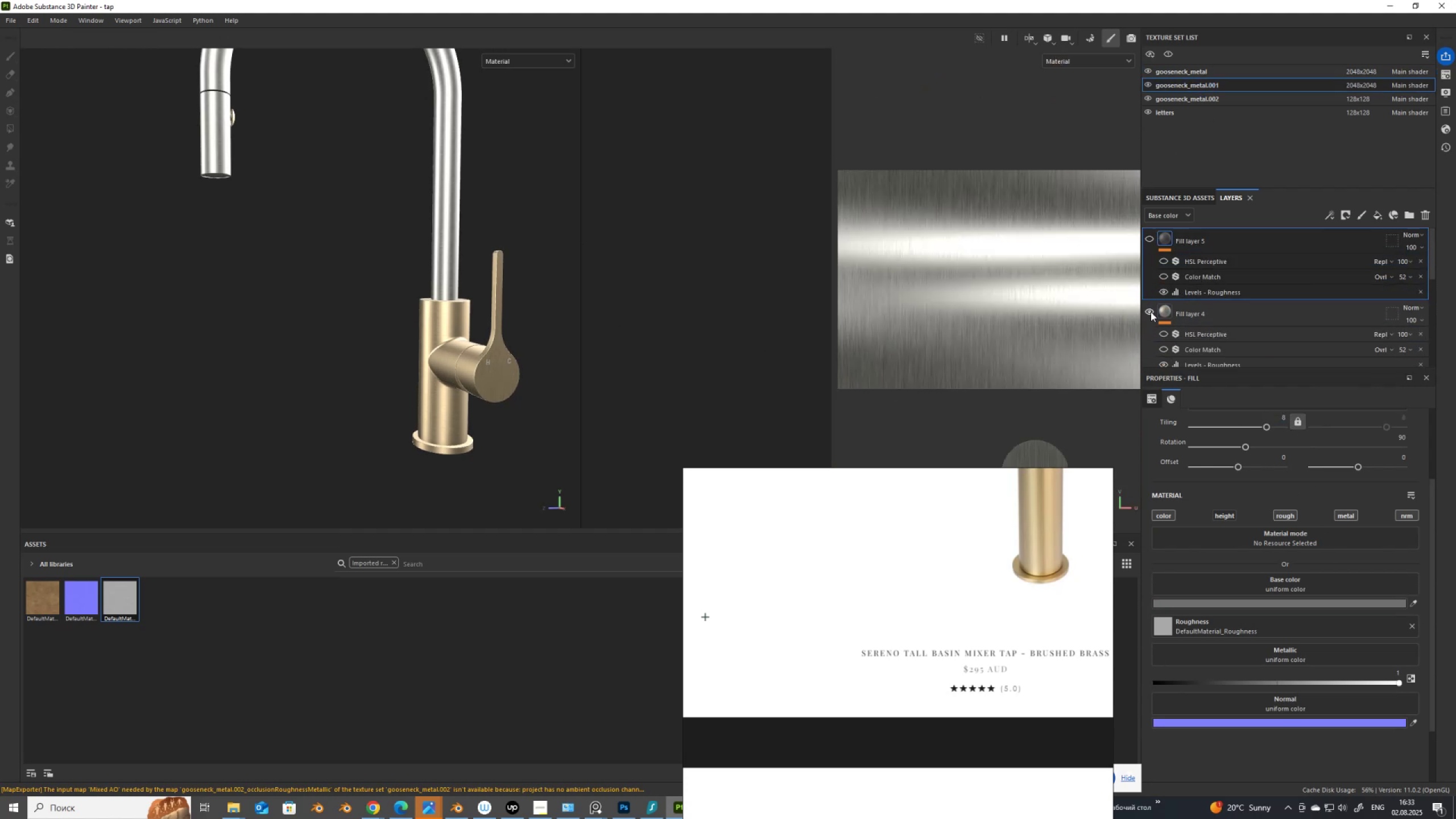 
left_click([1151, 312])
 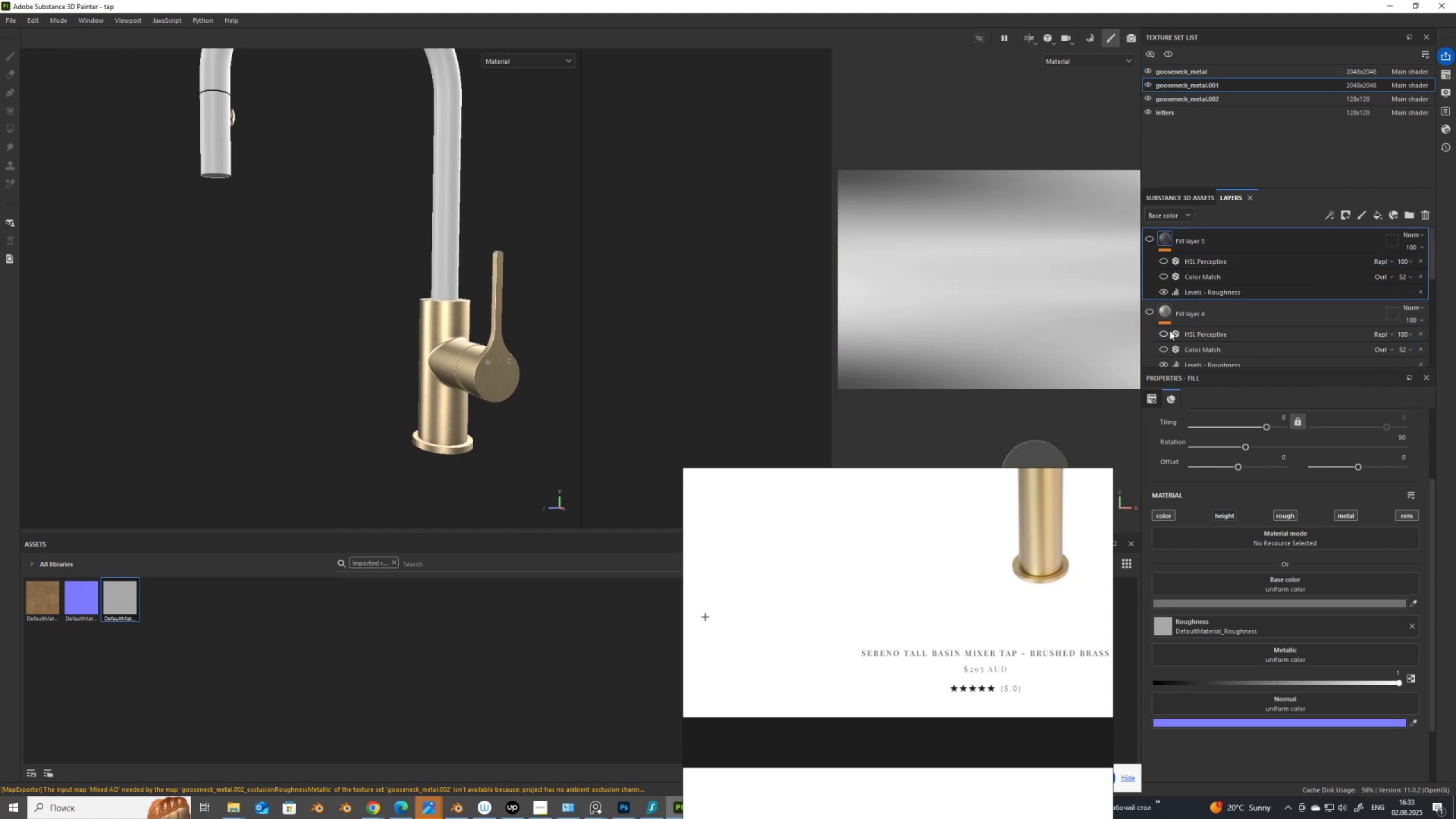 
scroll: coordinate [1169, 330], scroll_direction: down, amount: 2.0
 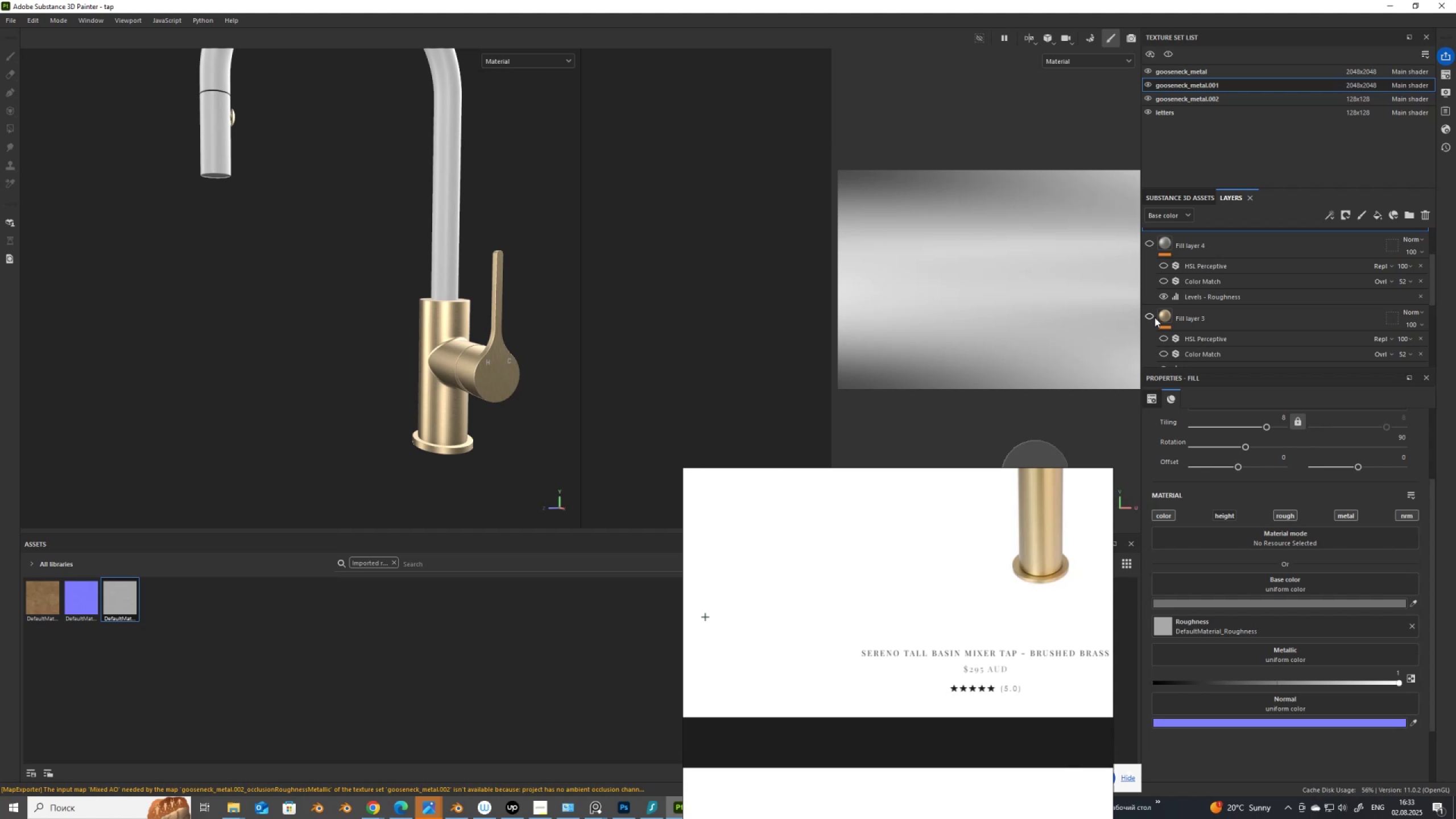 
left_click([1154, 317])
 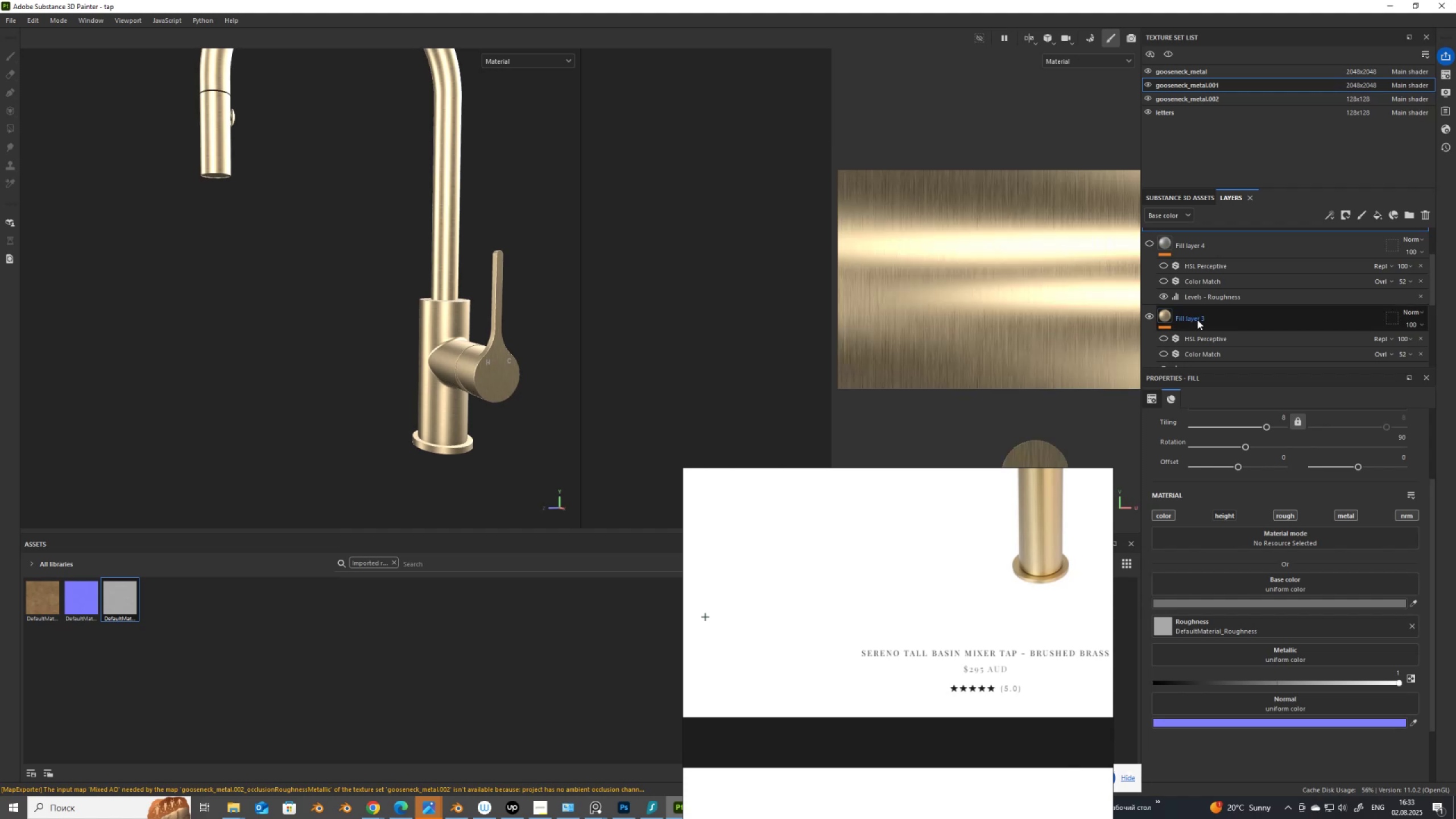 
left_click([1197, 319])
 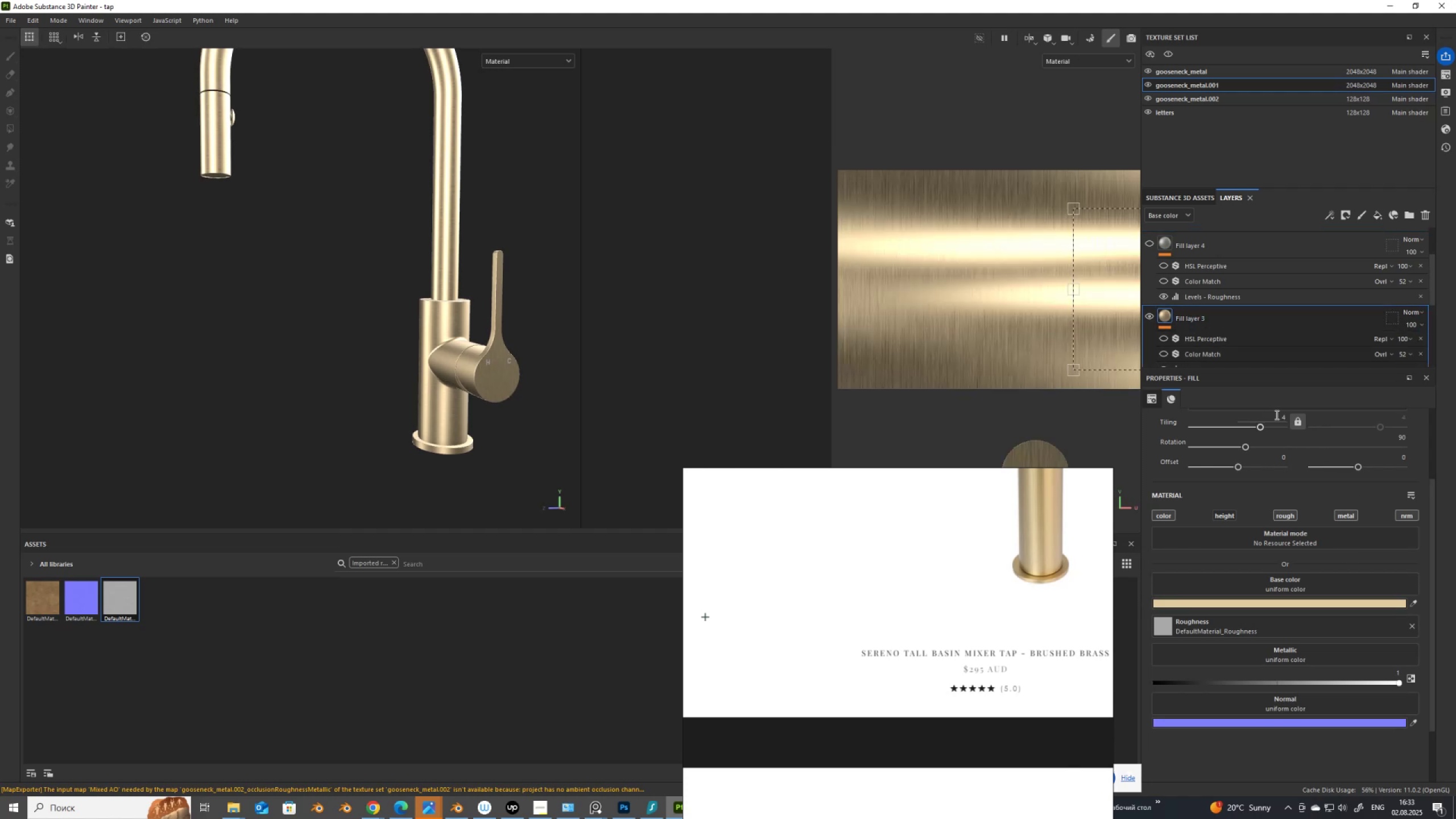 
left_click_drag(start_coordinate=[1275, 416], to_coordinate=[1290, 421])
 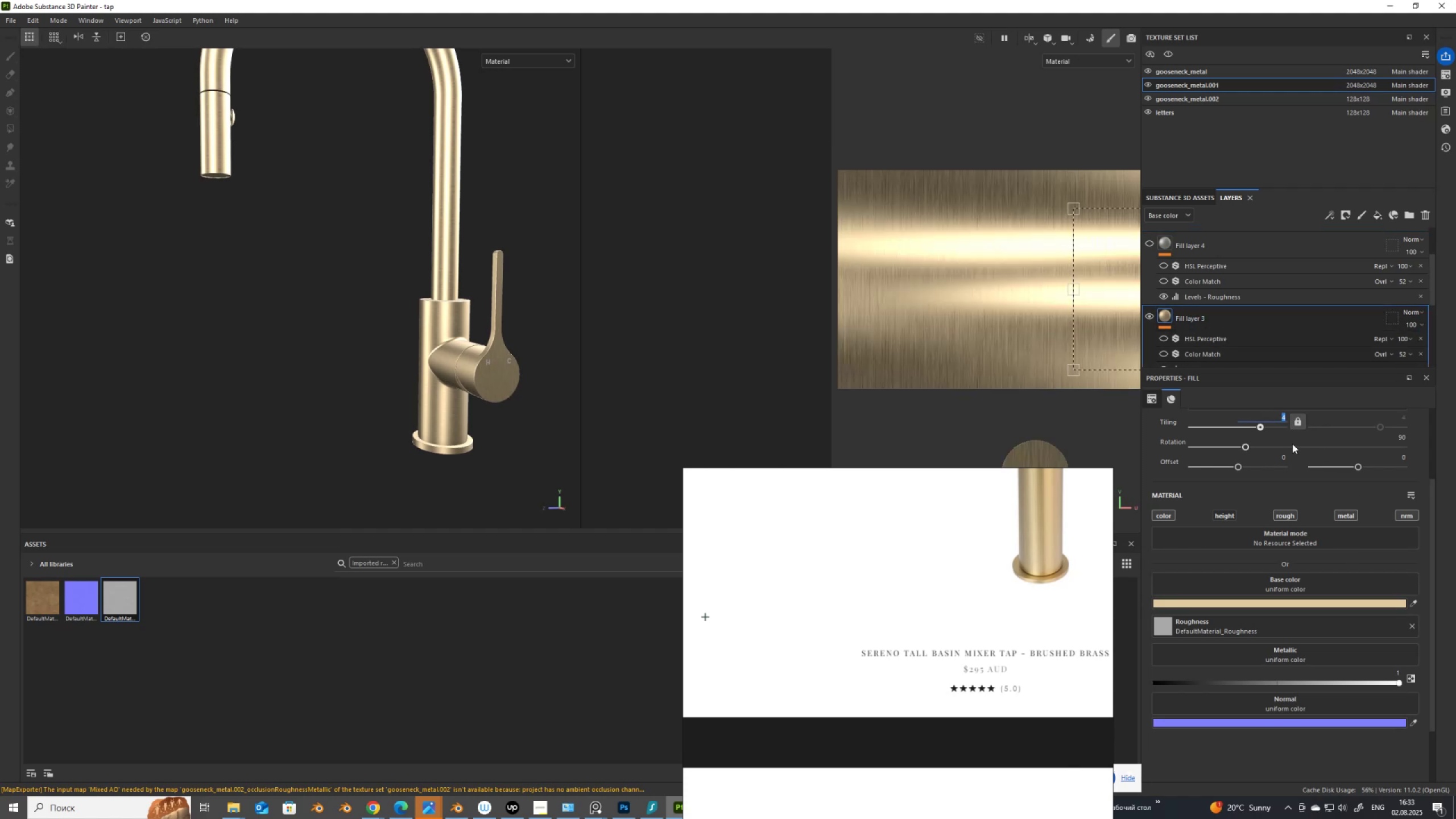 
key(Numpad8)
 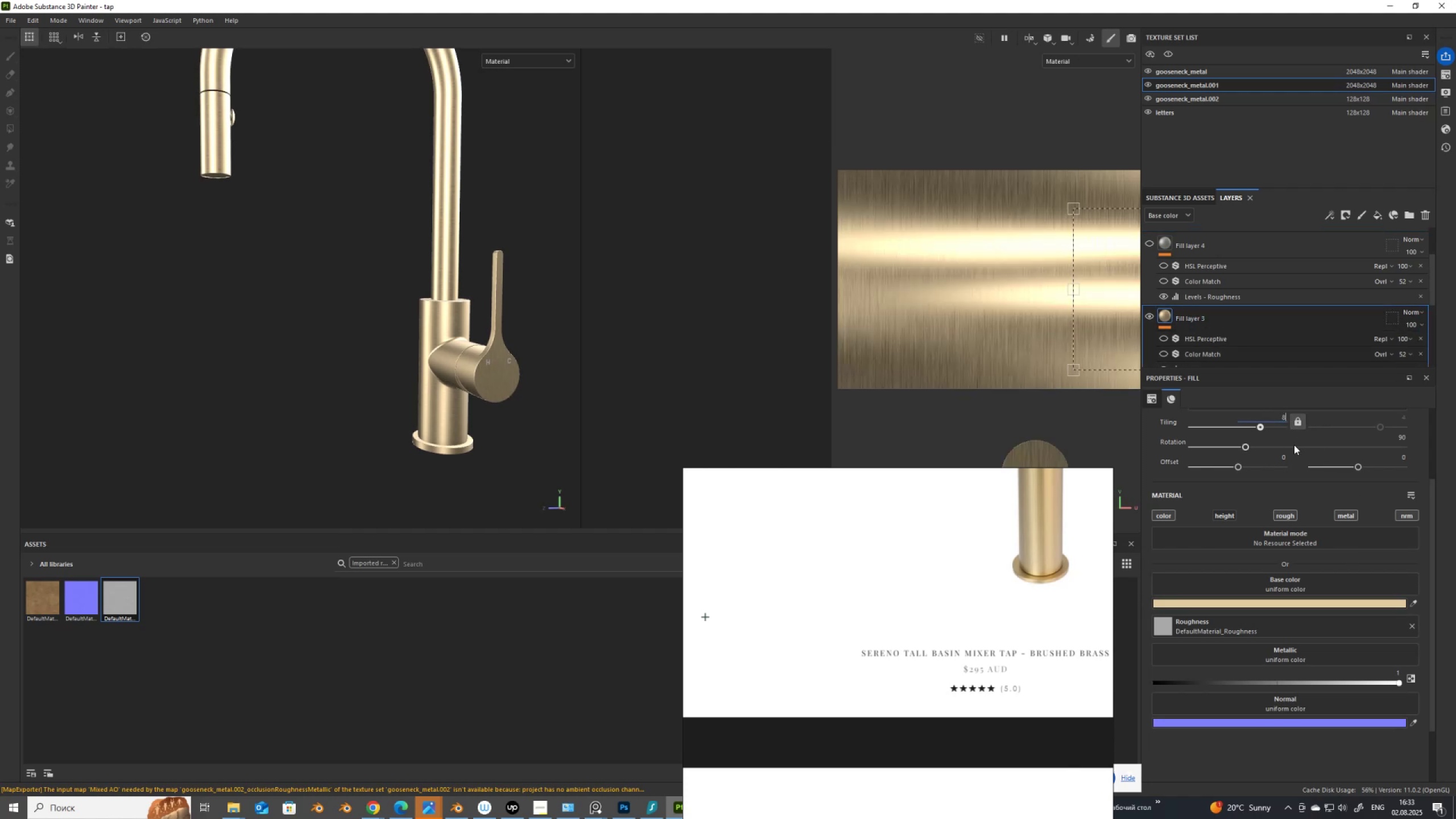 
key(NumpadEnter)
 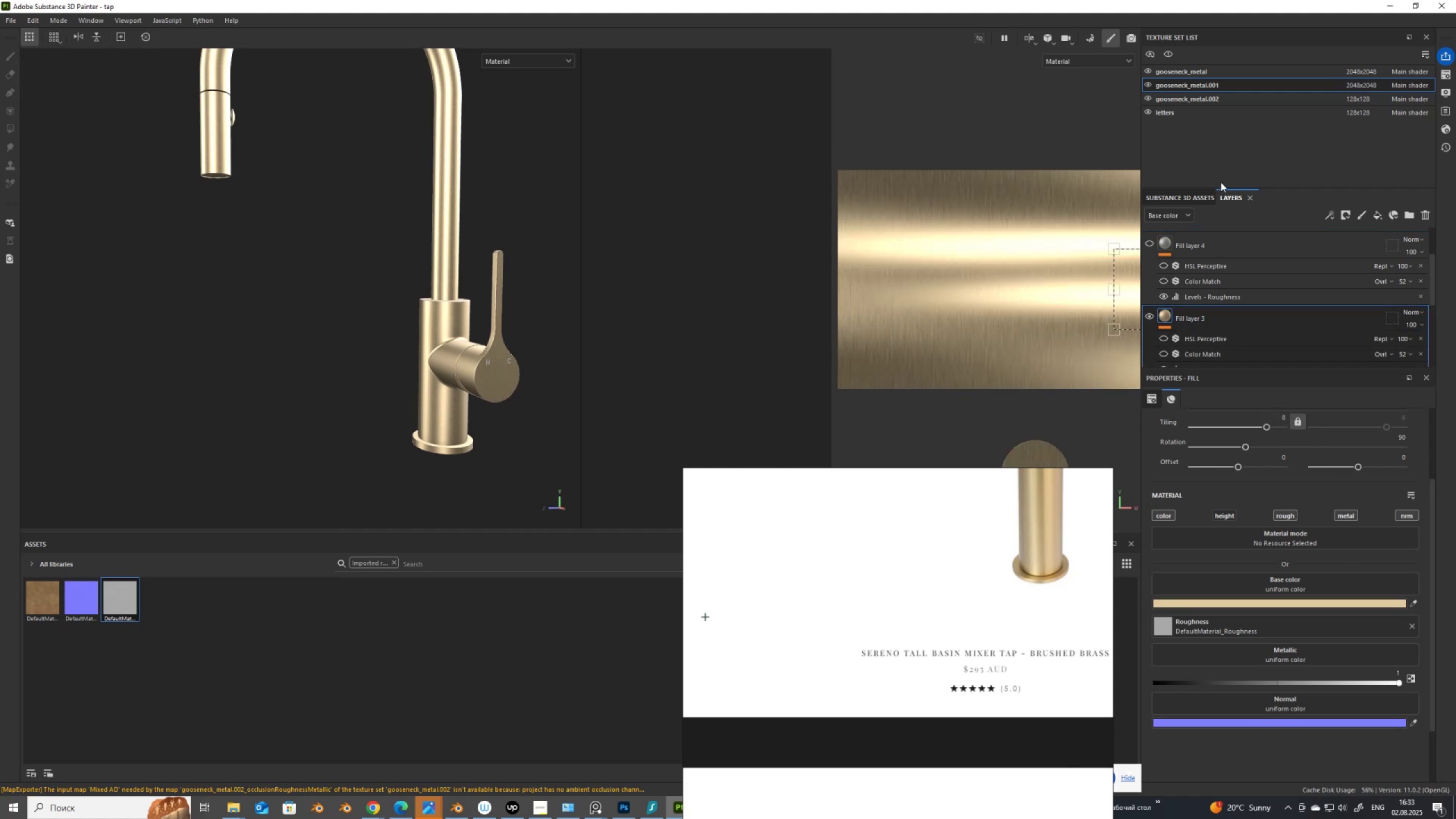 
left_click([1173, 112])
 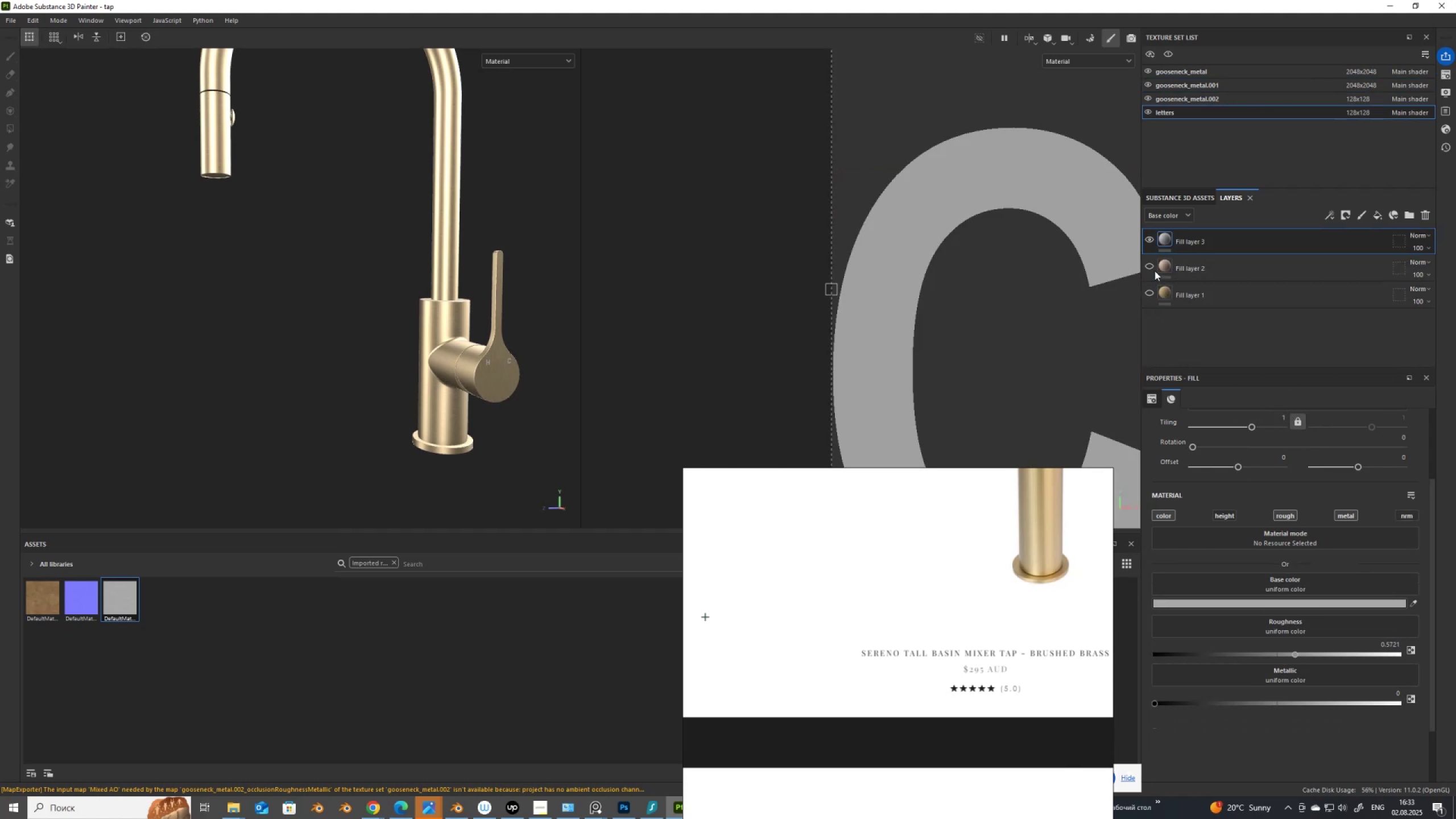 
left_click([1151, 266])
 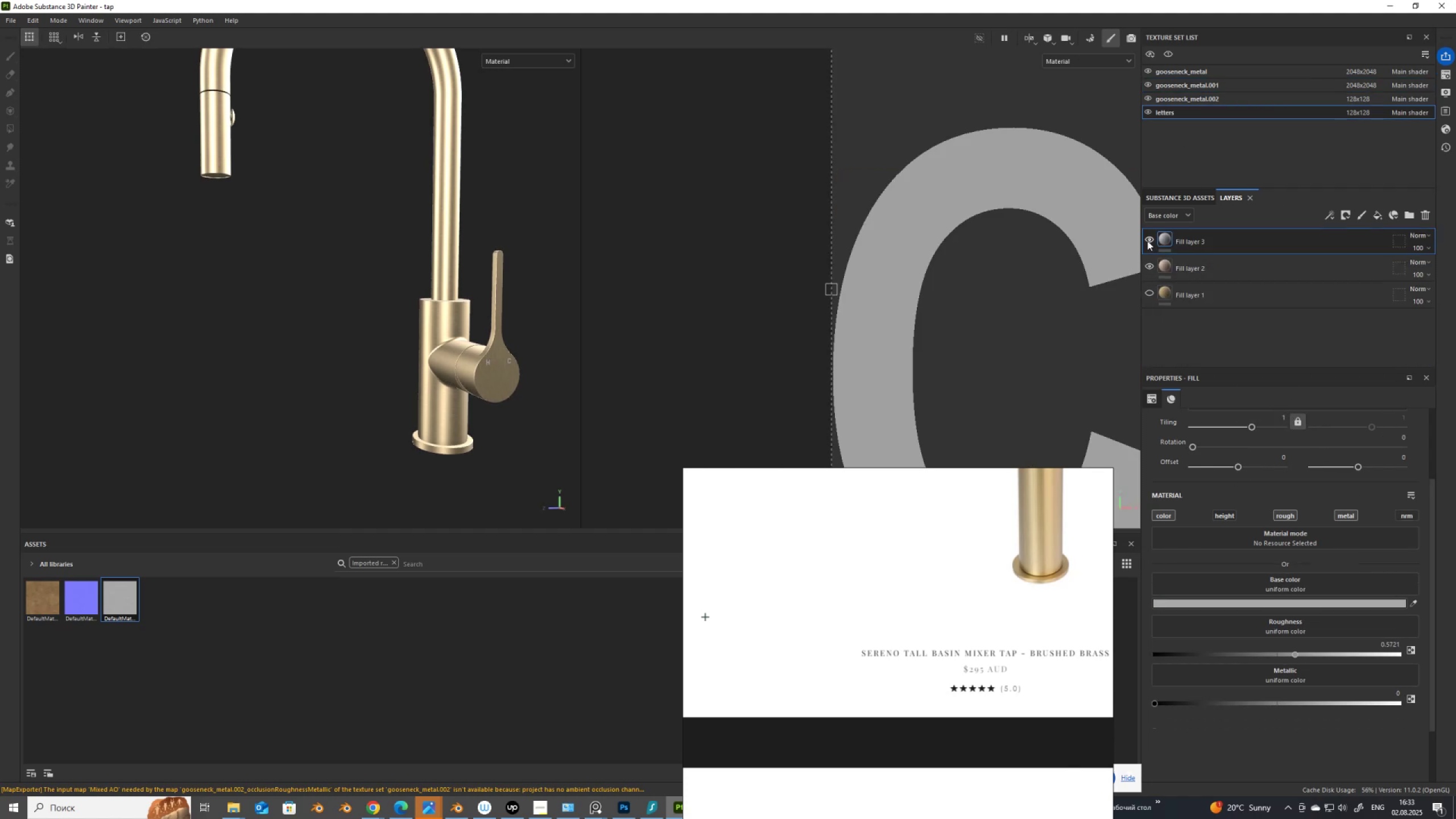 
left_click([1147, 240])
 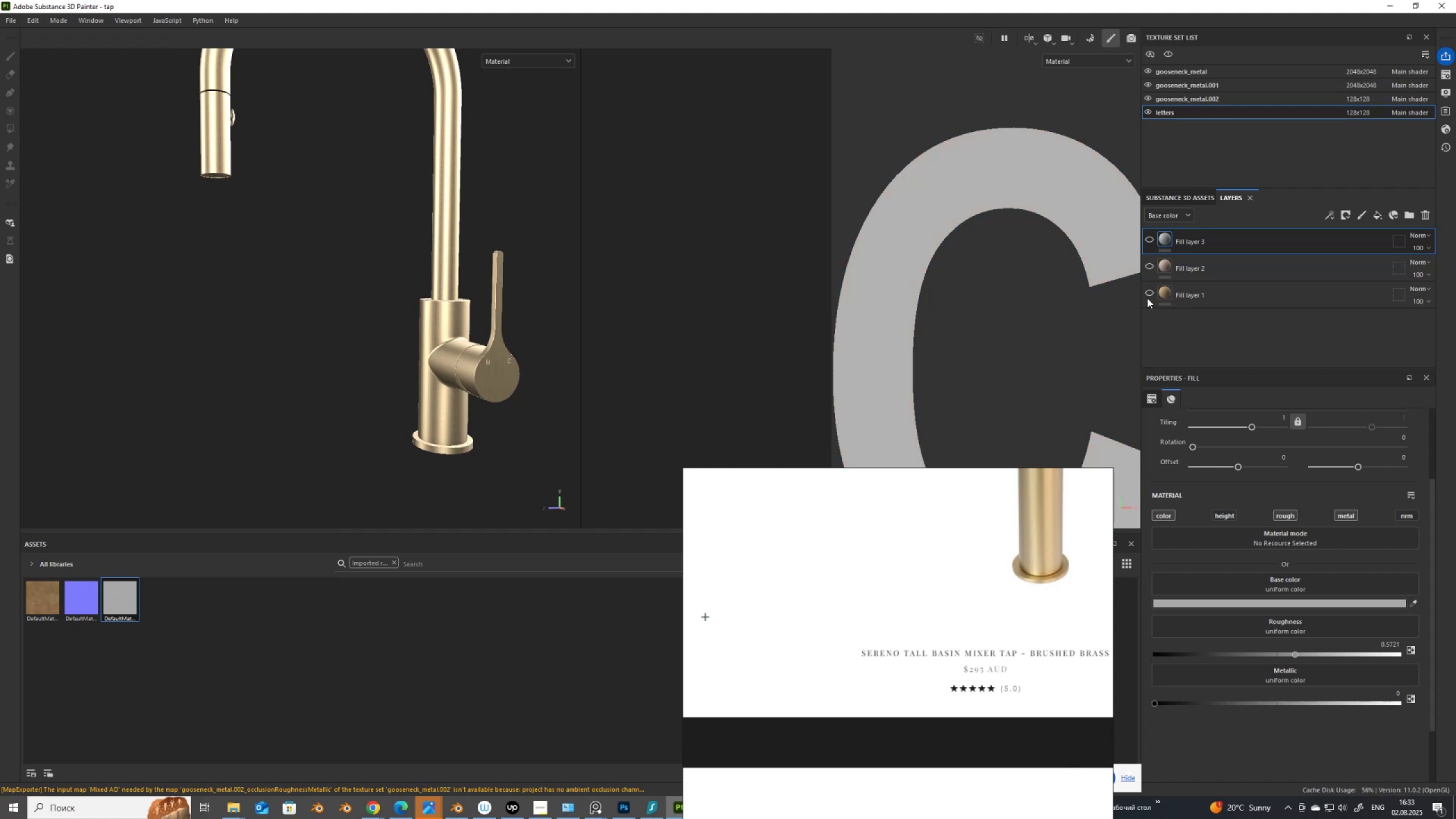 
left_click([1148, 291])
 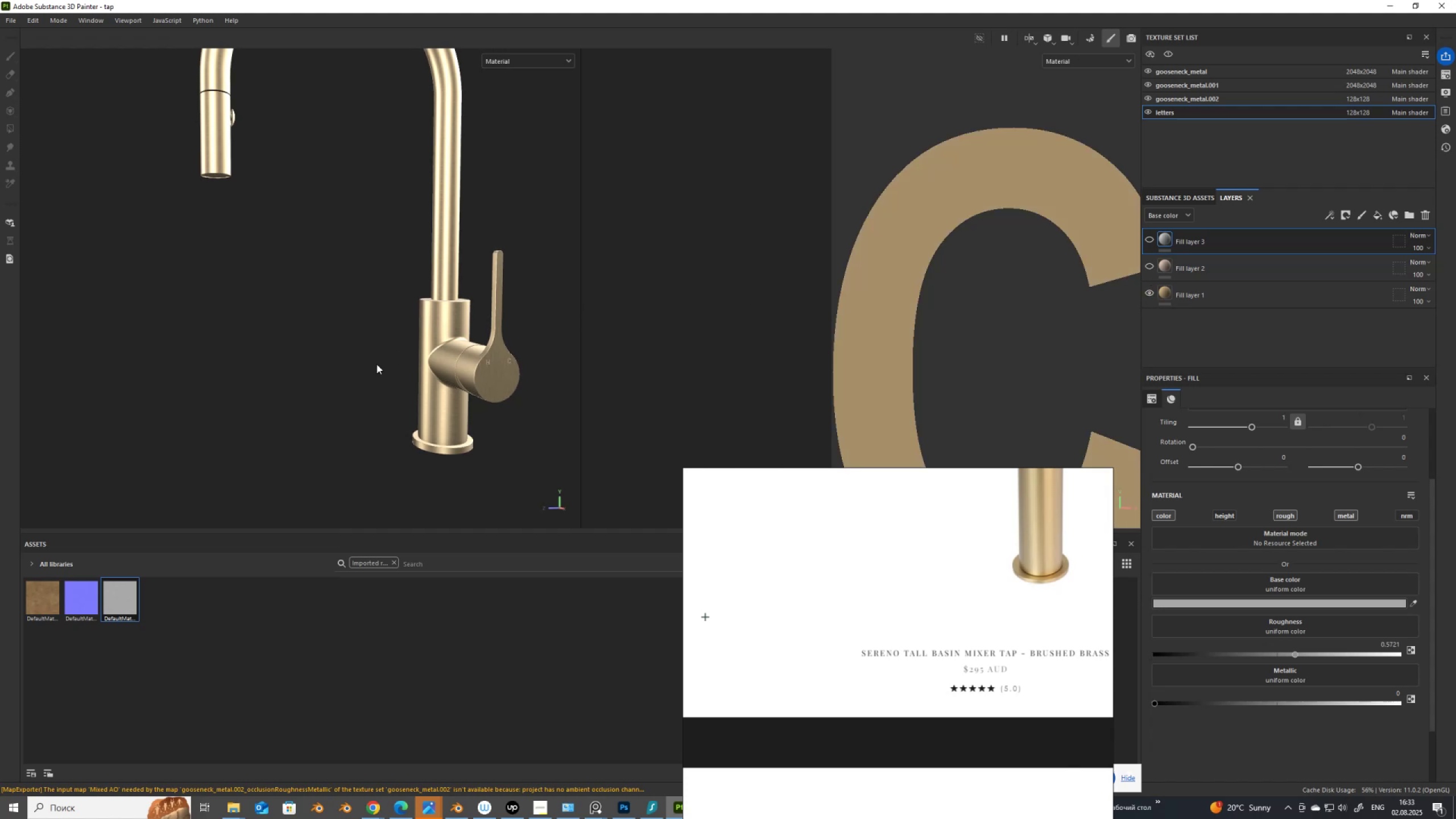 
wait(10.44)
 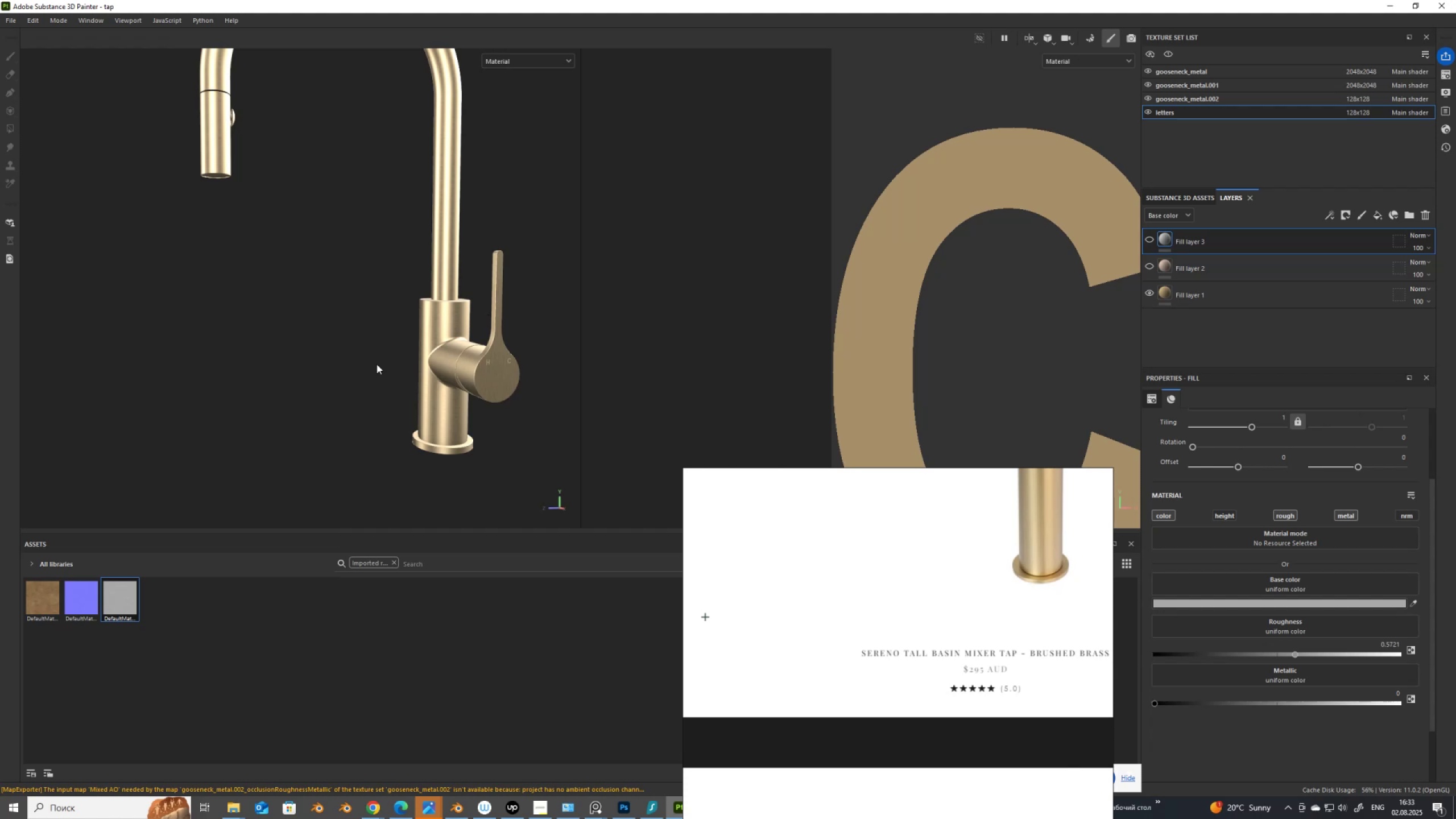 
key(Control+Shift+E)
 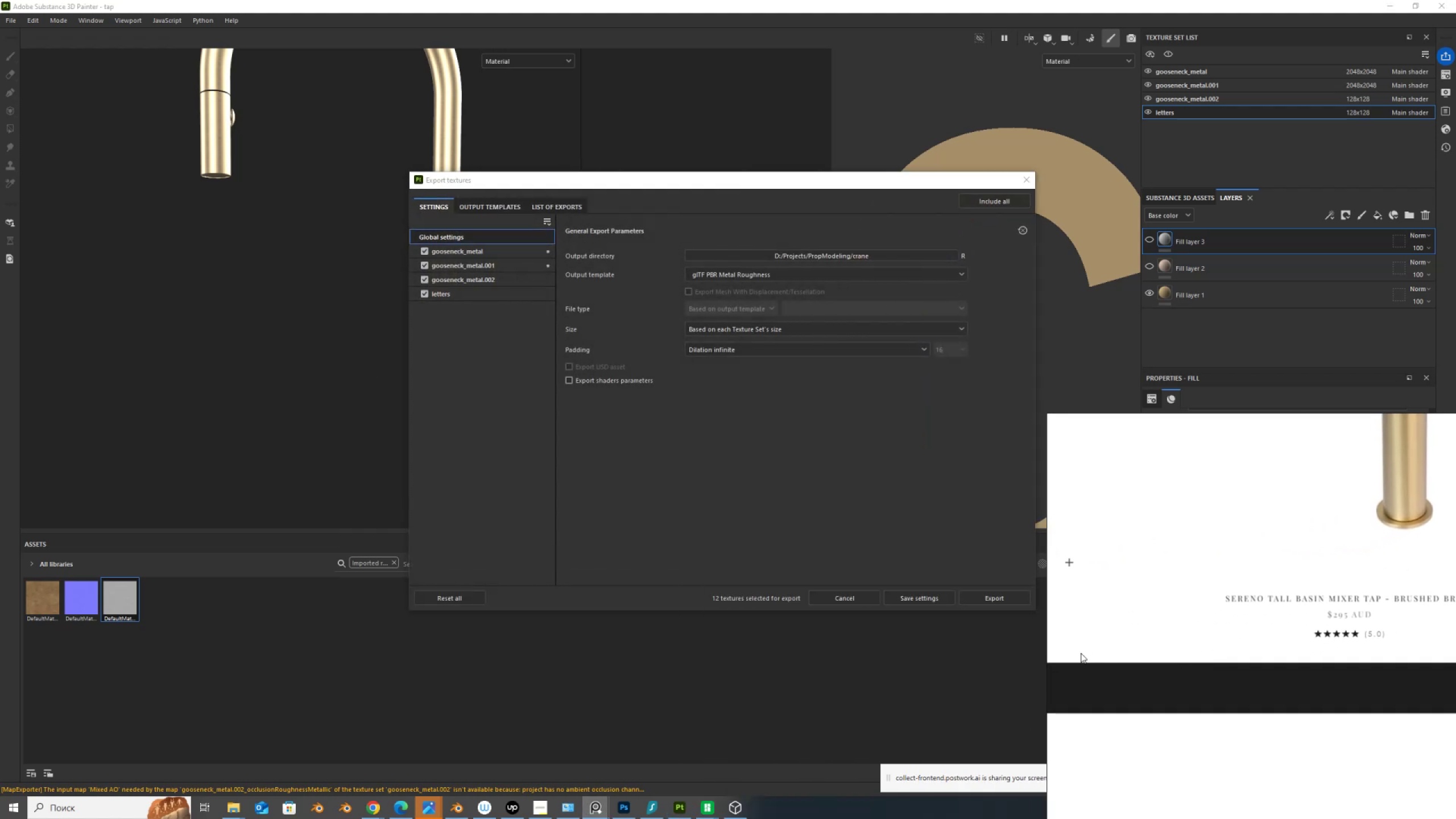 
left_click([1000, 598])
 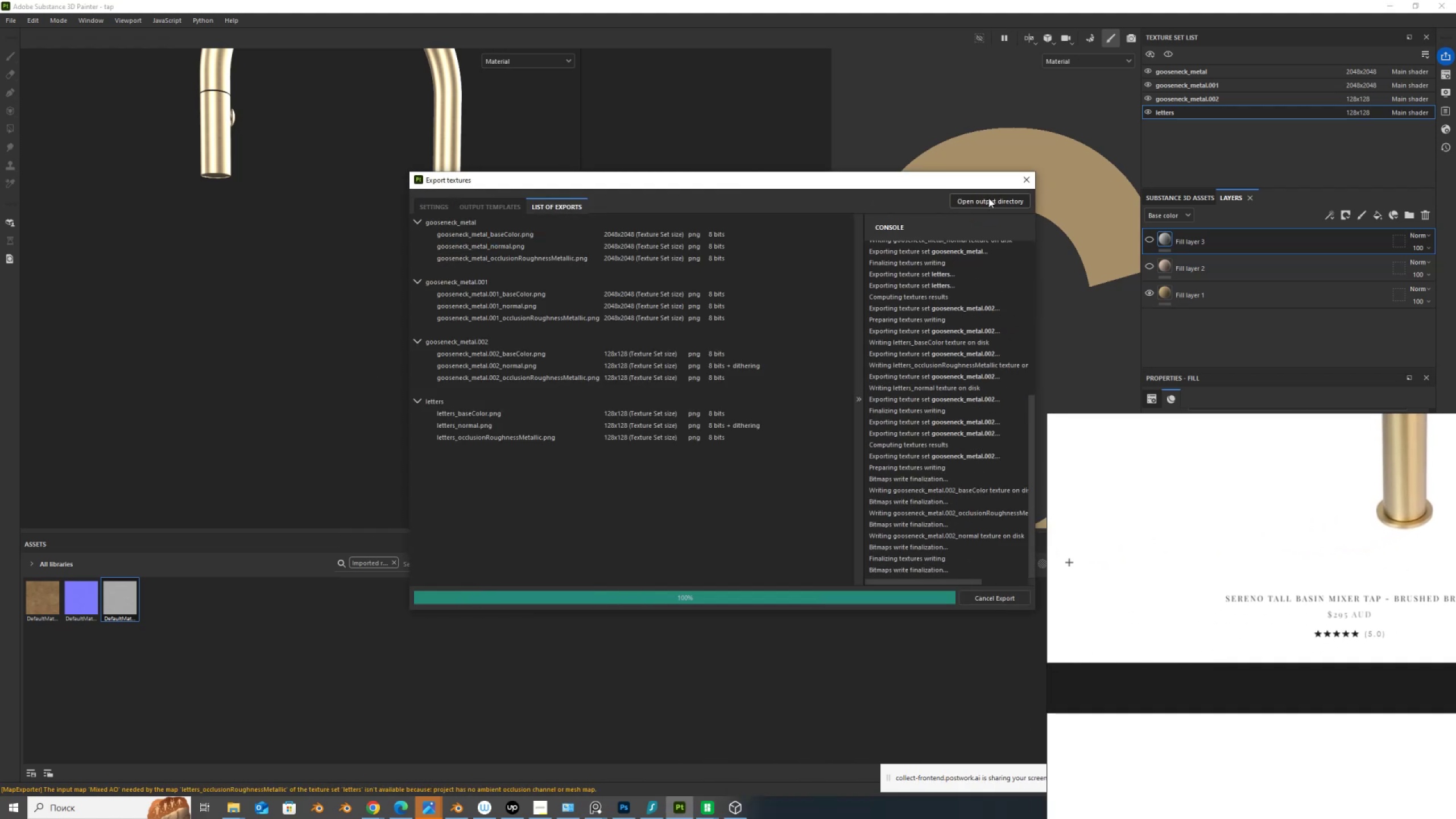 
left_click([989, 196])
 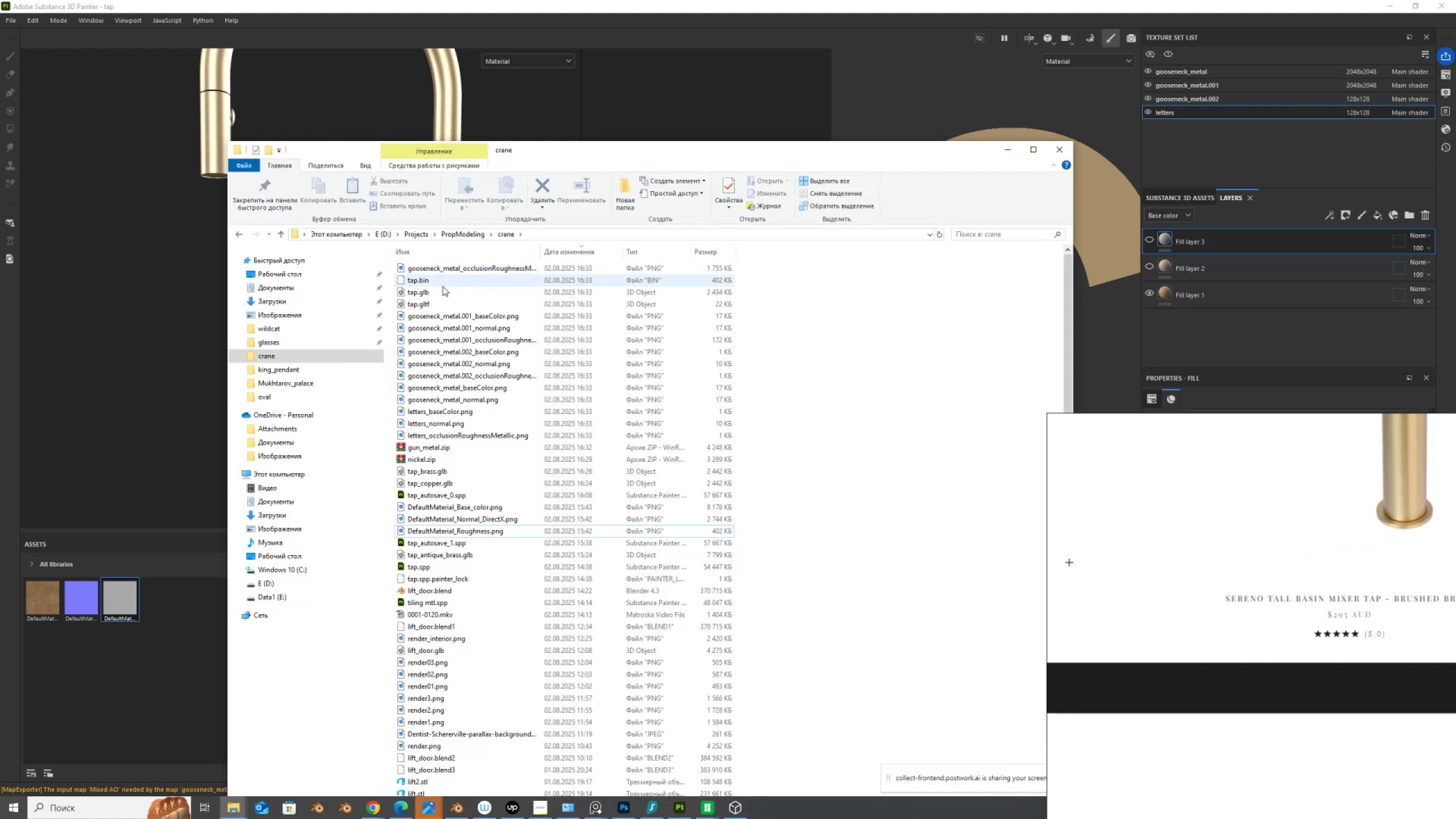 
left_click([418, 295])
 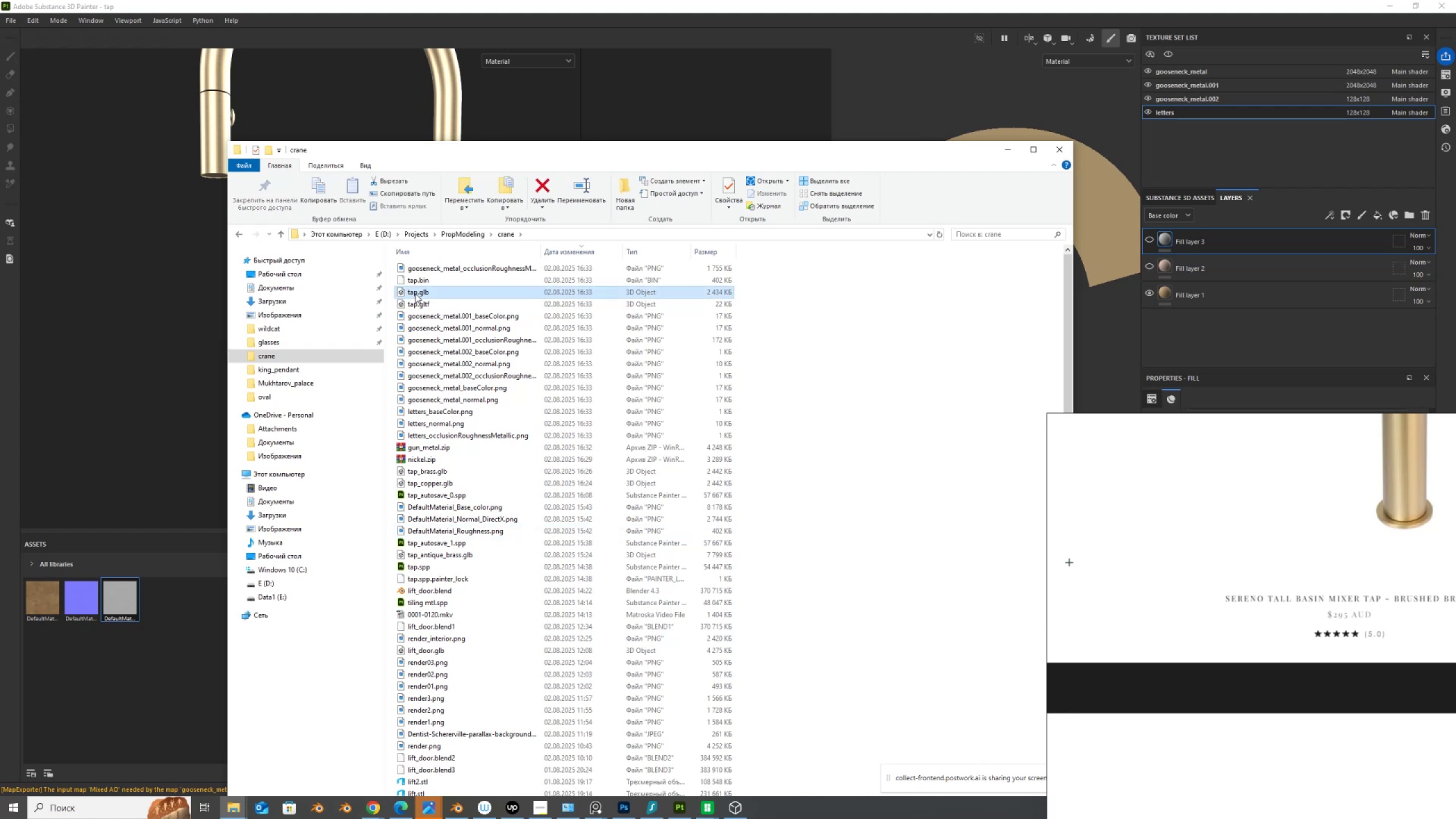 
left_click([415, 293])
 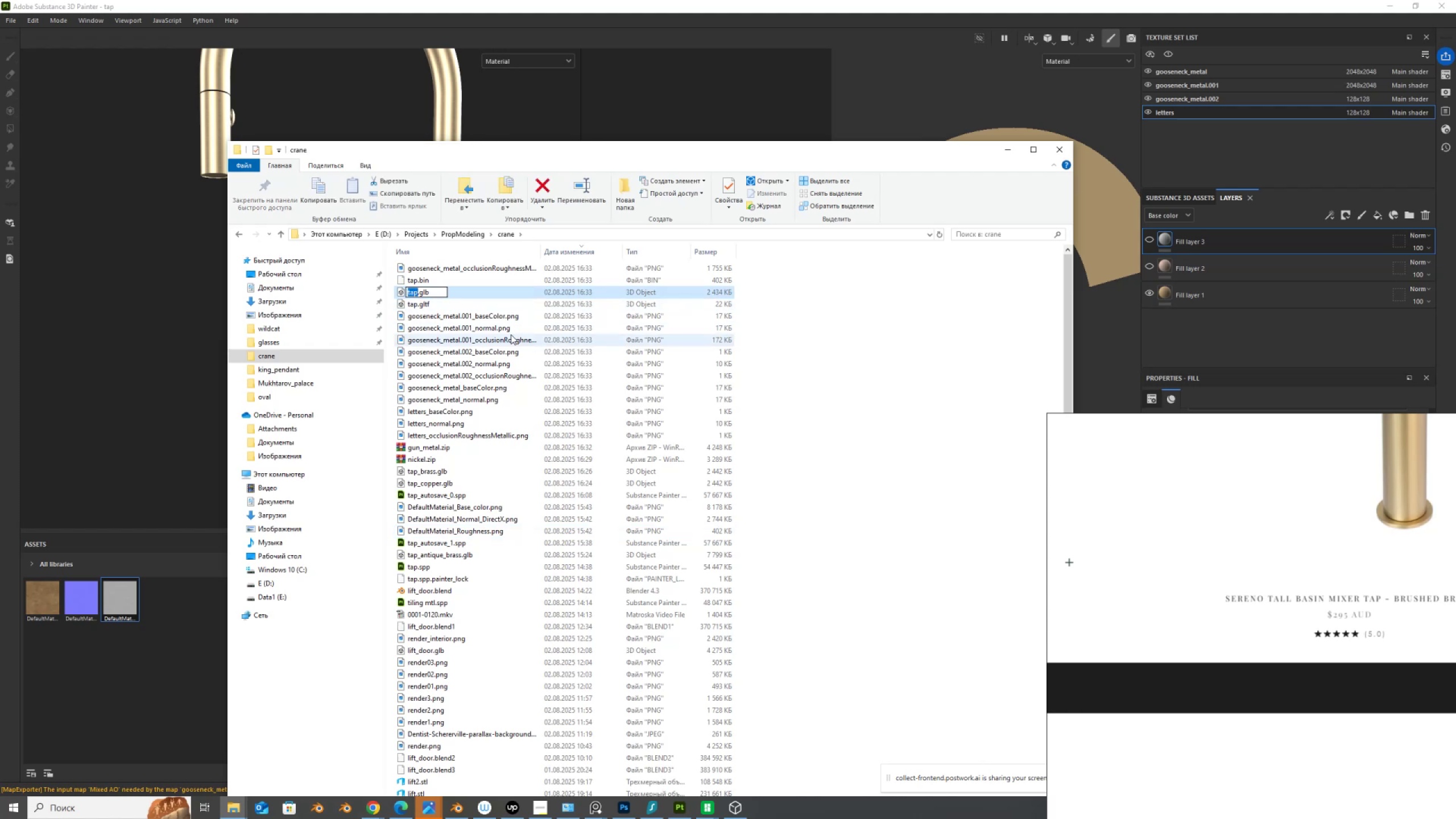 
type(brass)
key(NumpadEnter)
 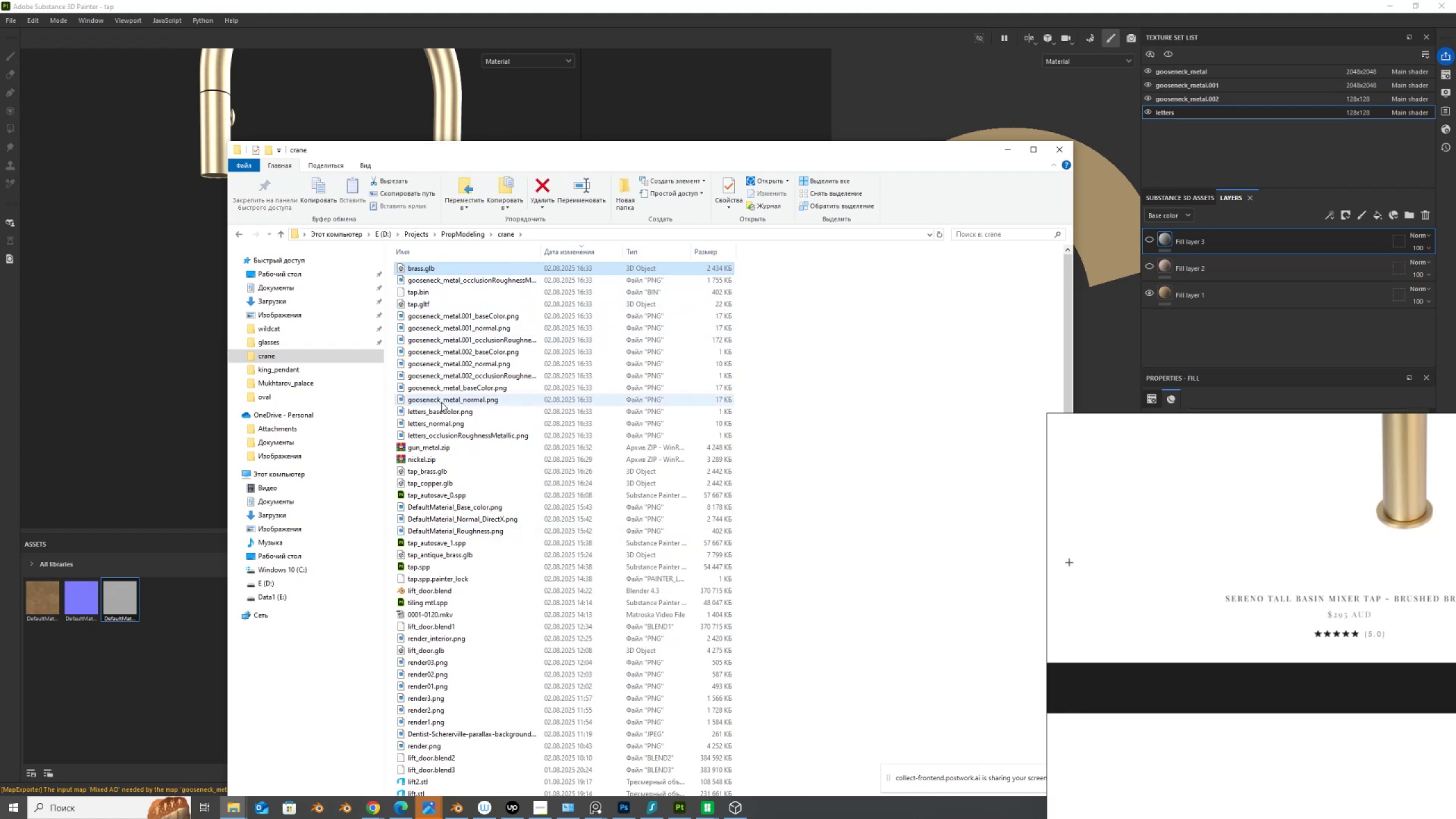 
hold_key(key=ShiftLeft, duration=1.04)
left_click([448, 399])
 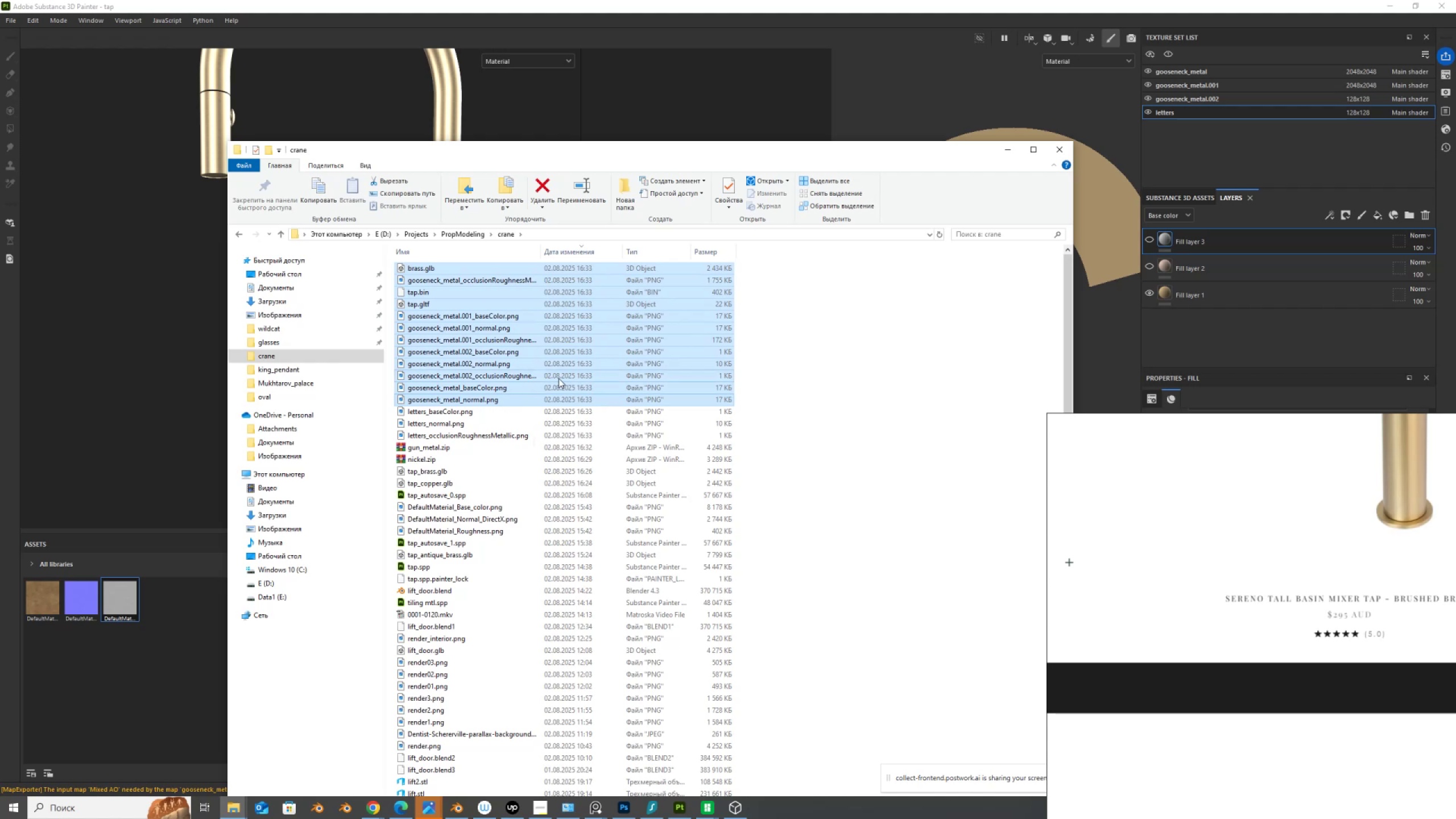 
wait(7.7)
 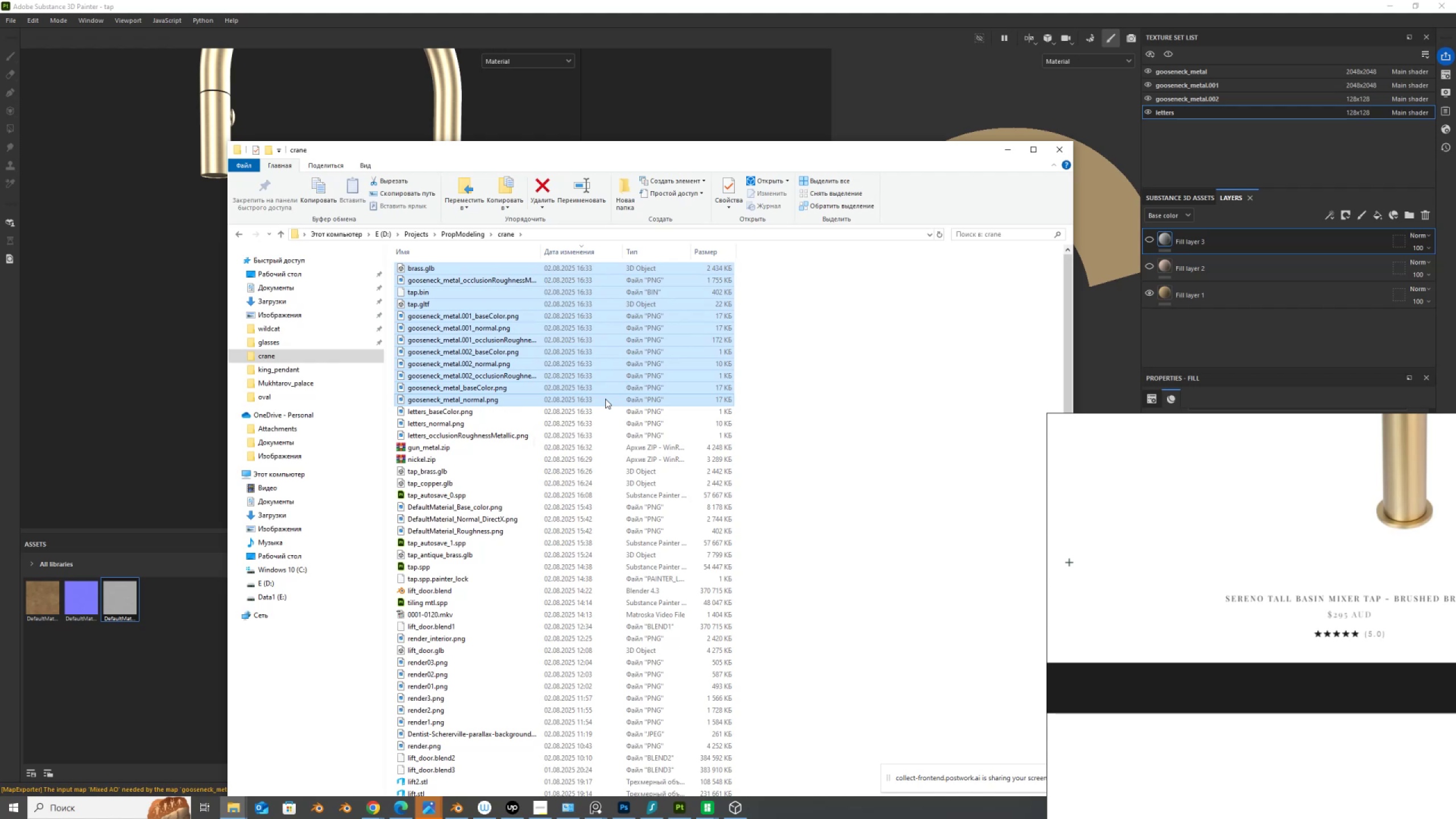 
left_click([424, 435])
 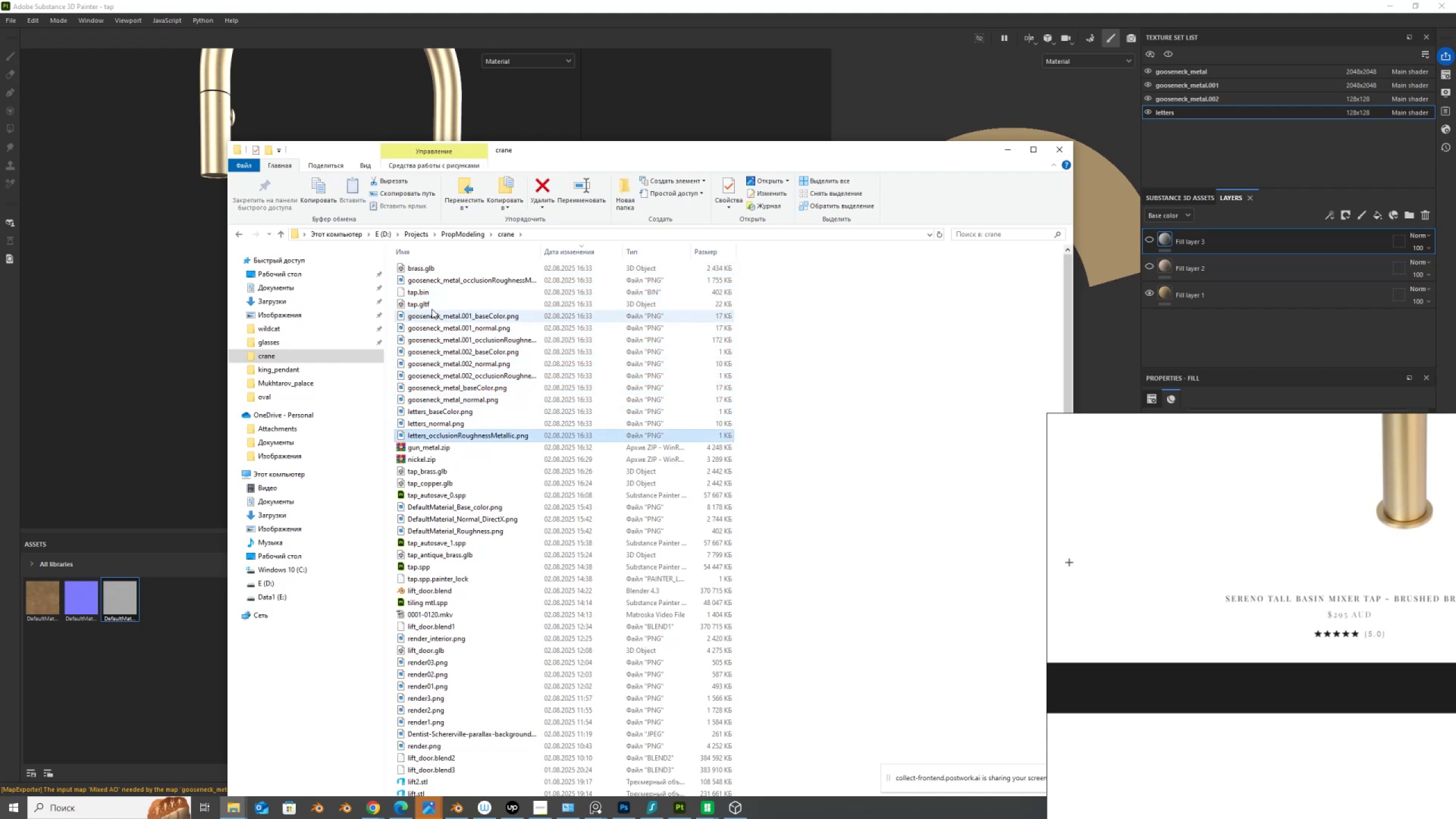 
hold_key(key=ShiftLeft, duration=0.78)
left_click([428, 270])
 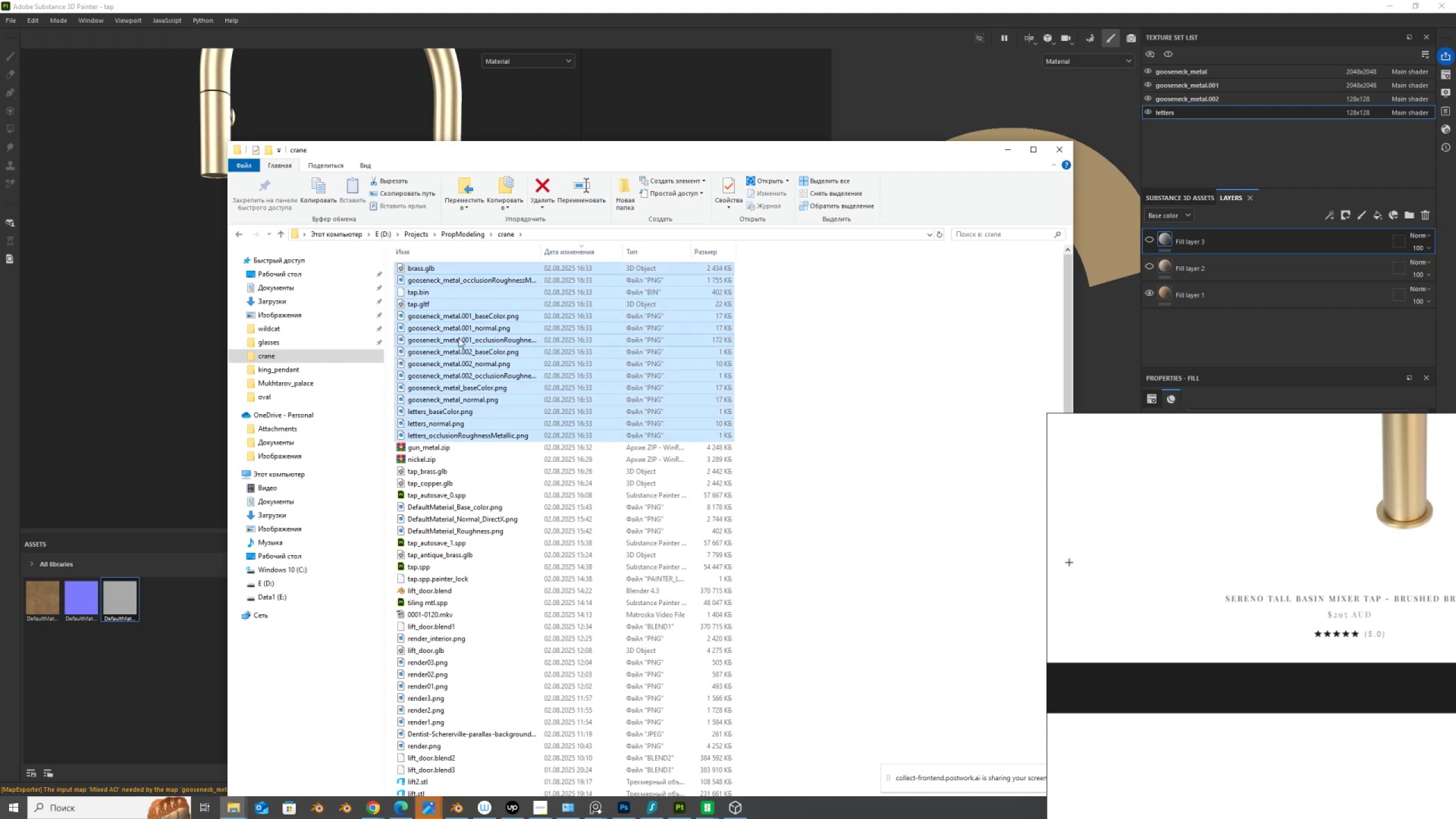 
right_click([459, 342])
 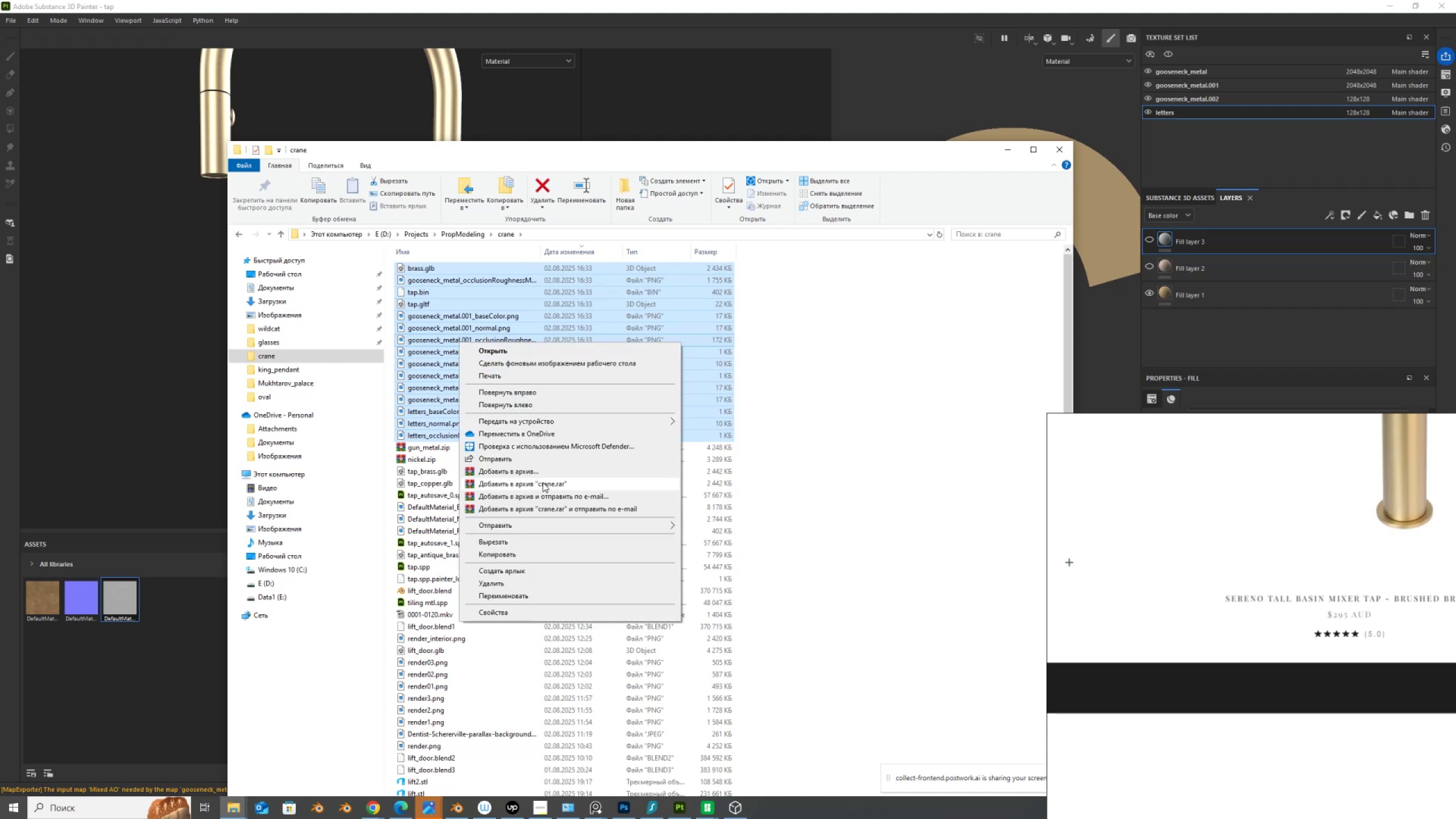 
left_click([540, 471])
 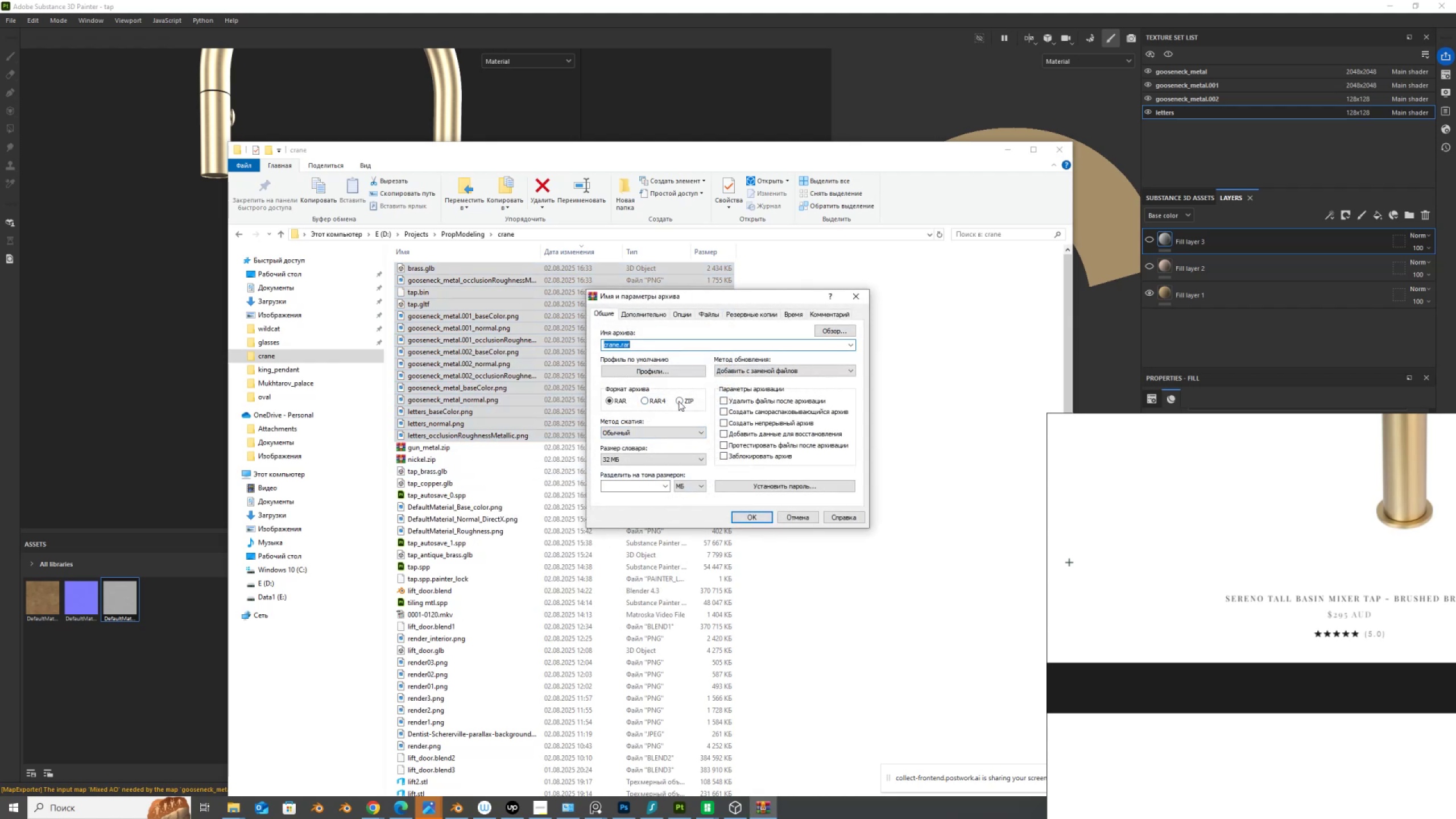 
left_click_drag(start_coordinate=[647, 344], to_coordinate=[551, 346])
 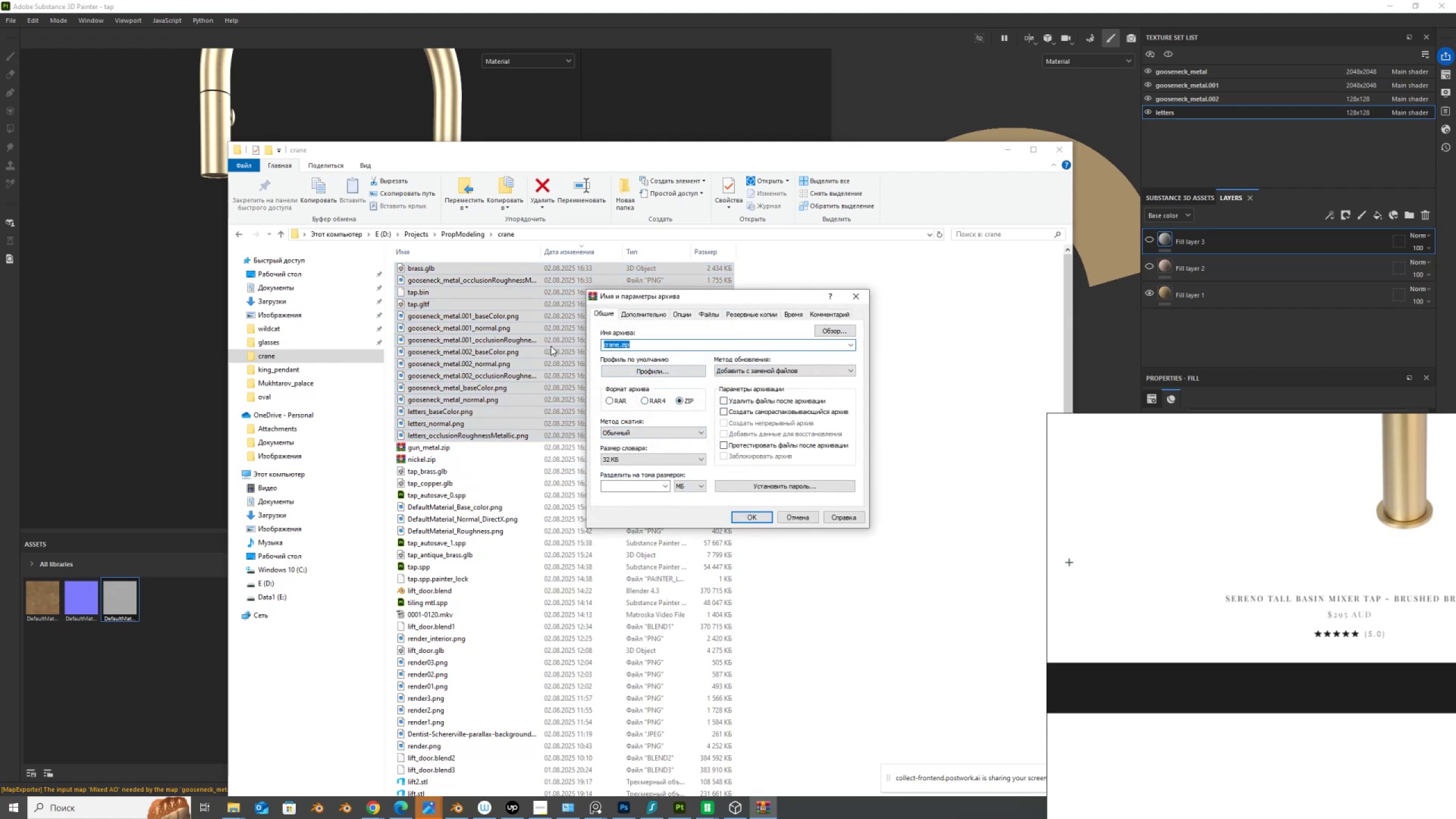 
type(brass)
 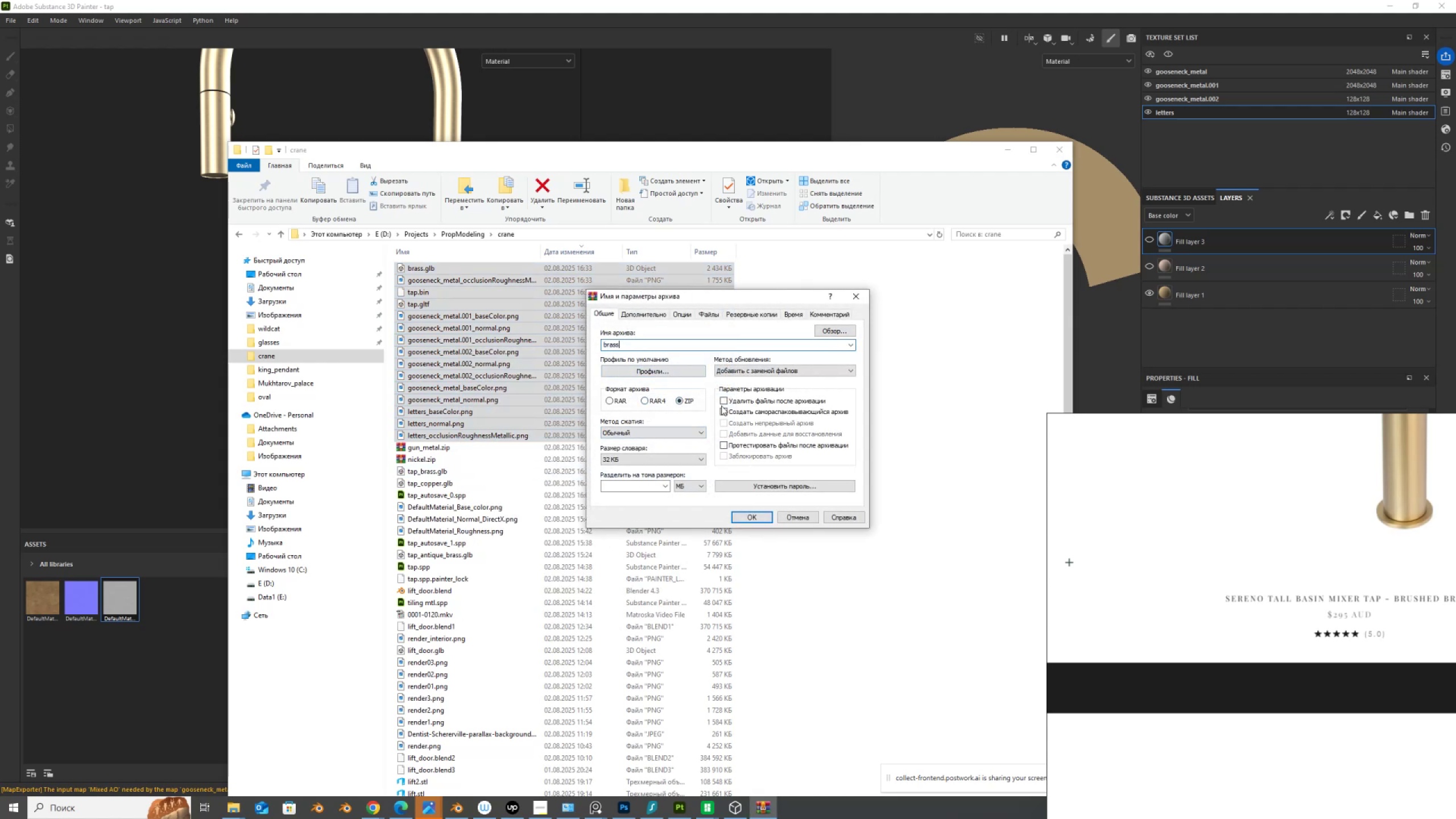 
left_click([726, 400])
 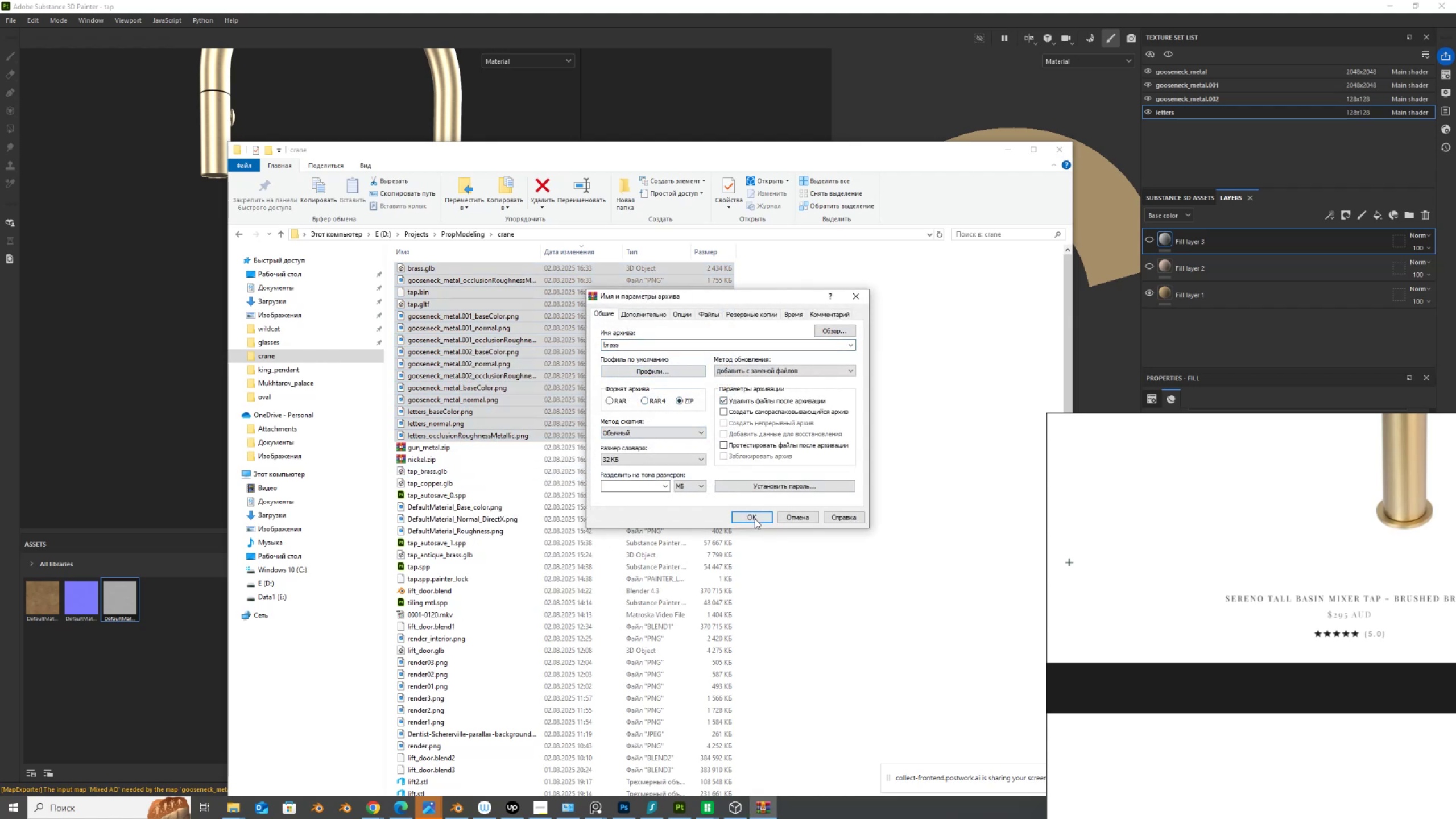 
left_click([755, 519])
 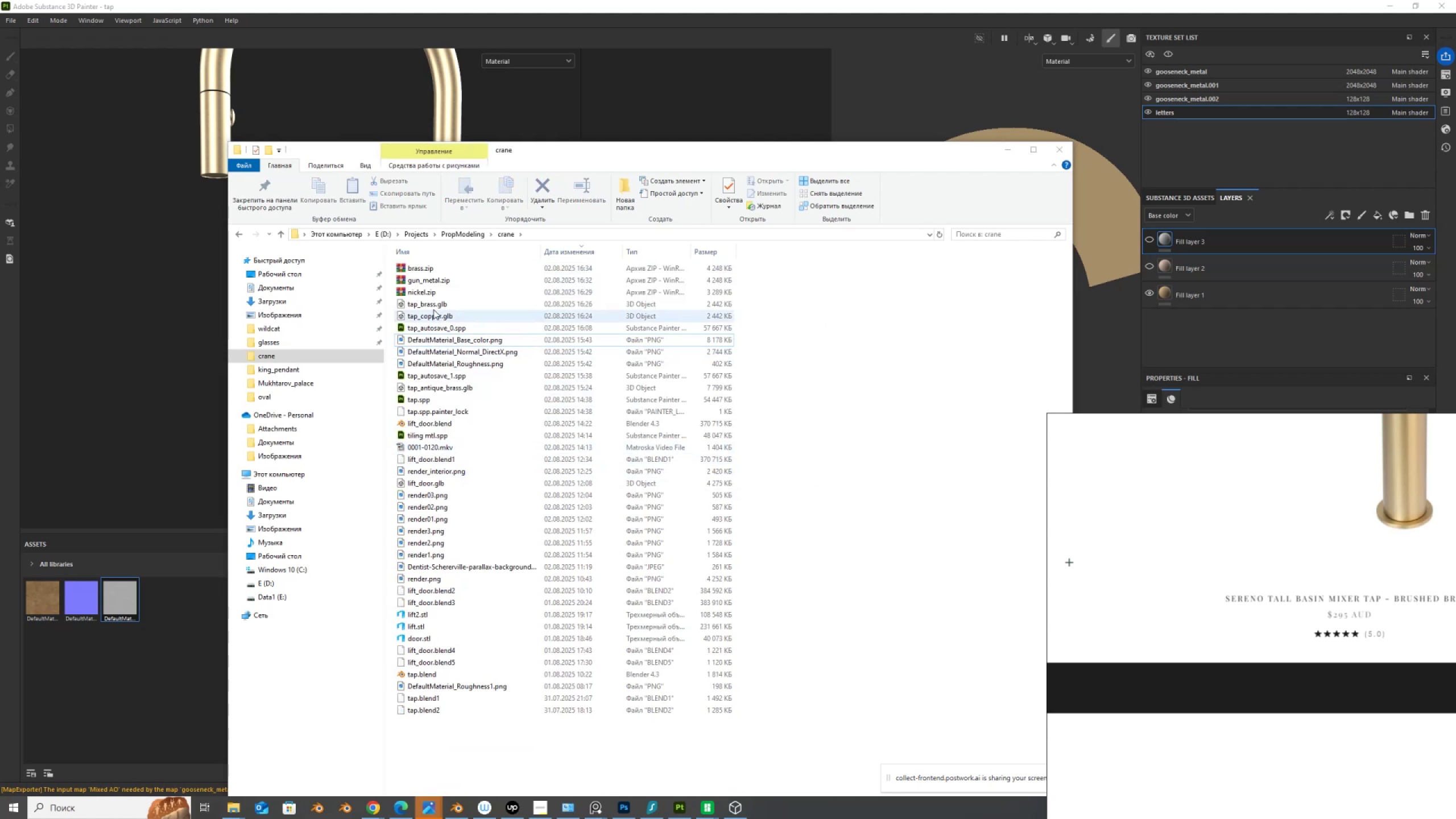 
double_click([429, 291])
 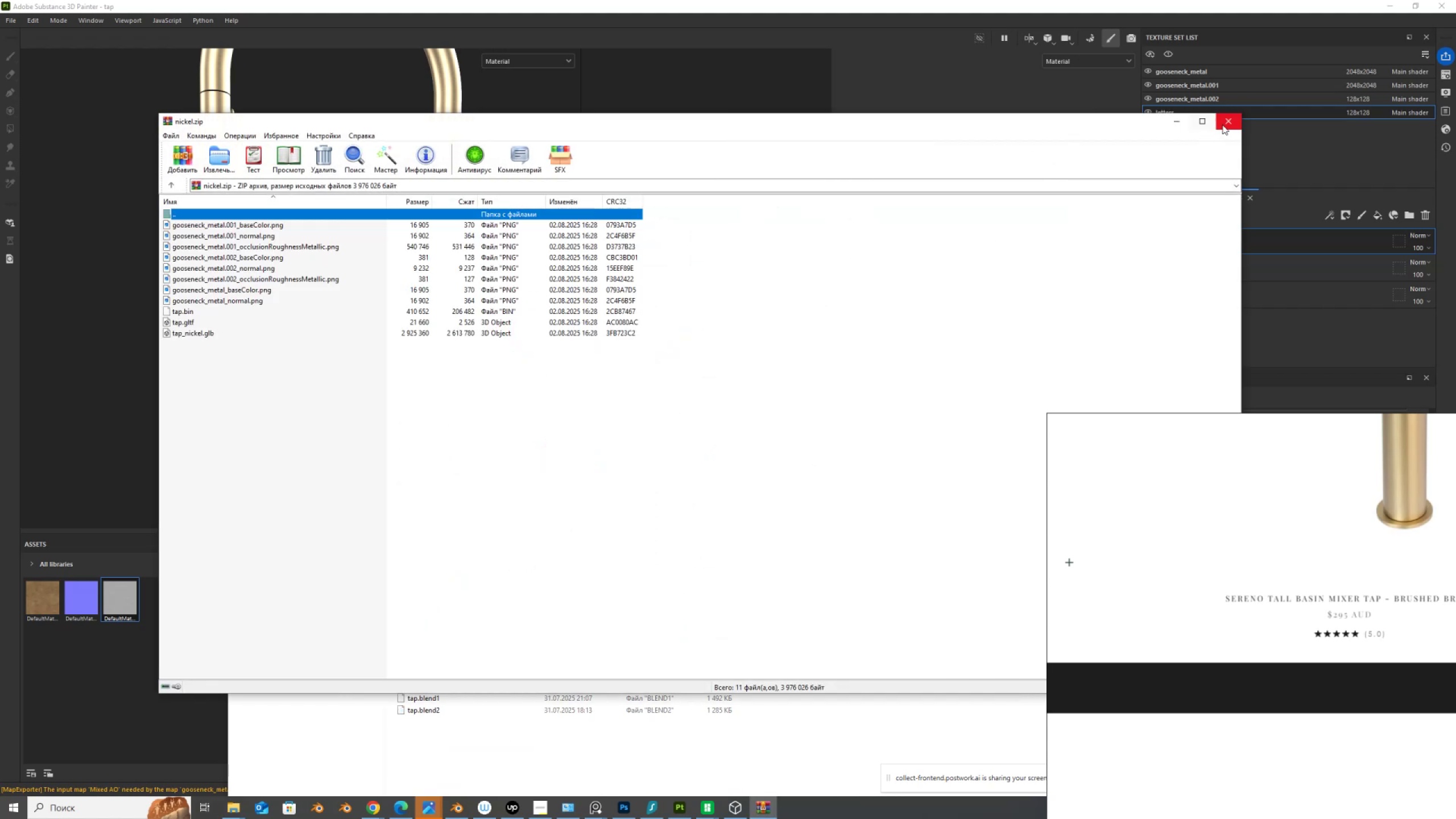 
wait(5.78)
 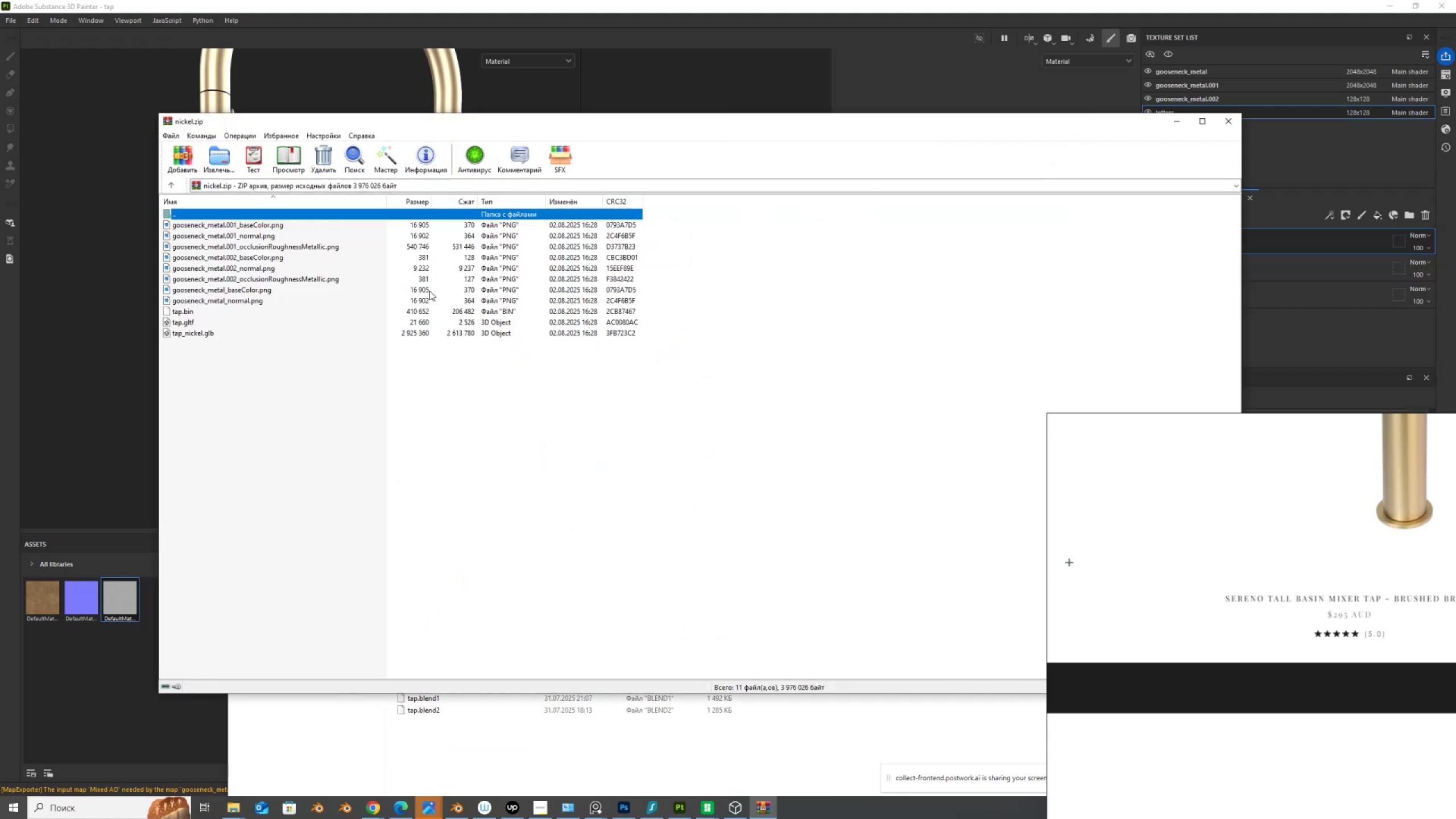 
left_click([1225, 122])
 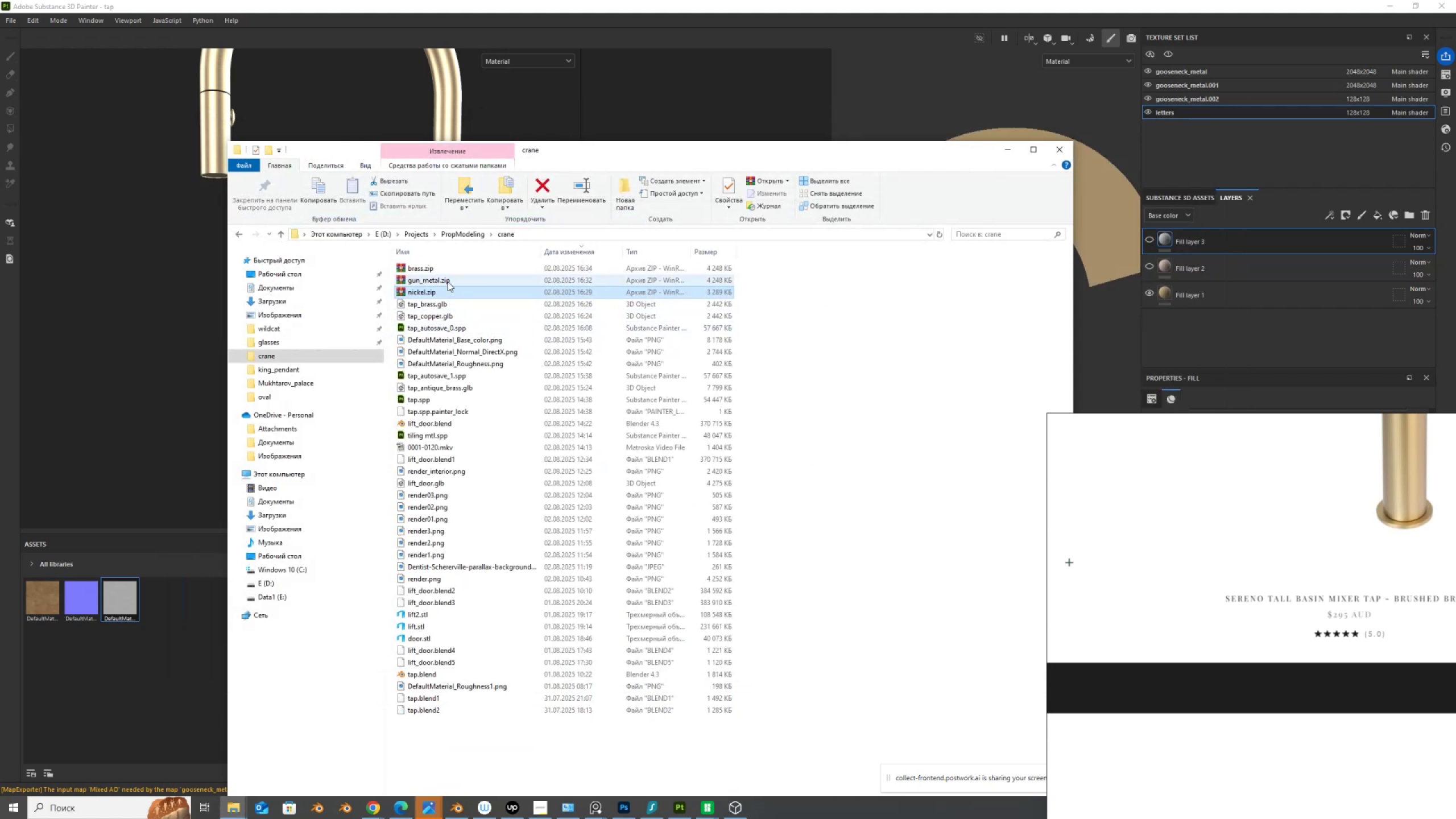 
double_click([448, 282])
 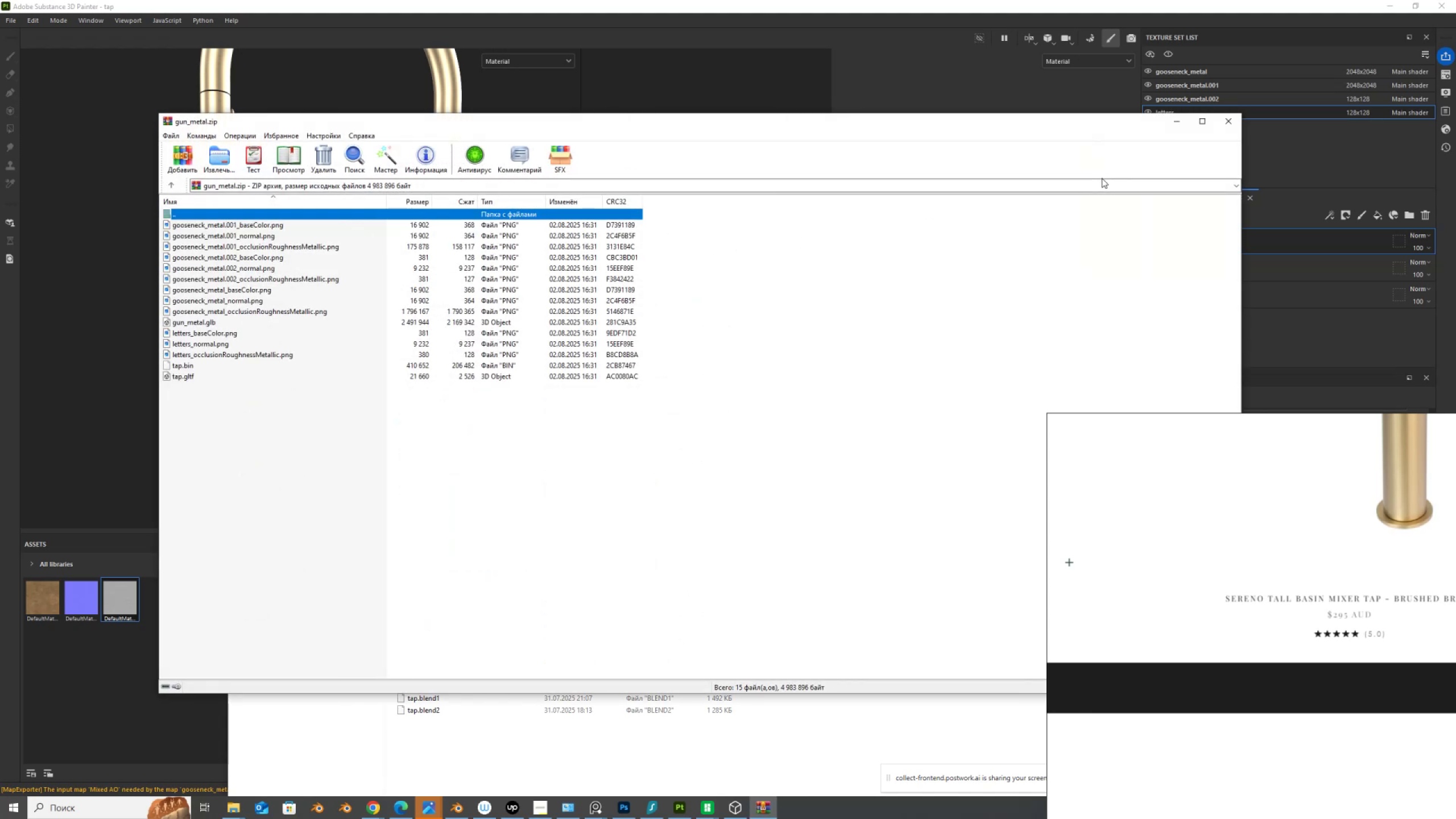 
left_click([1233, 121])
 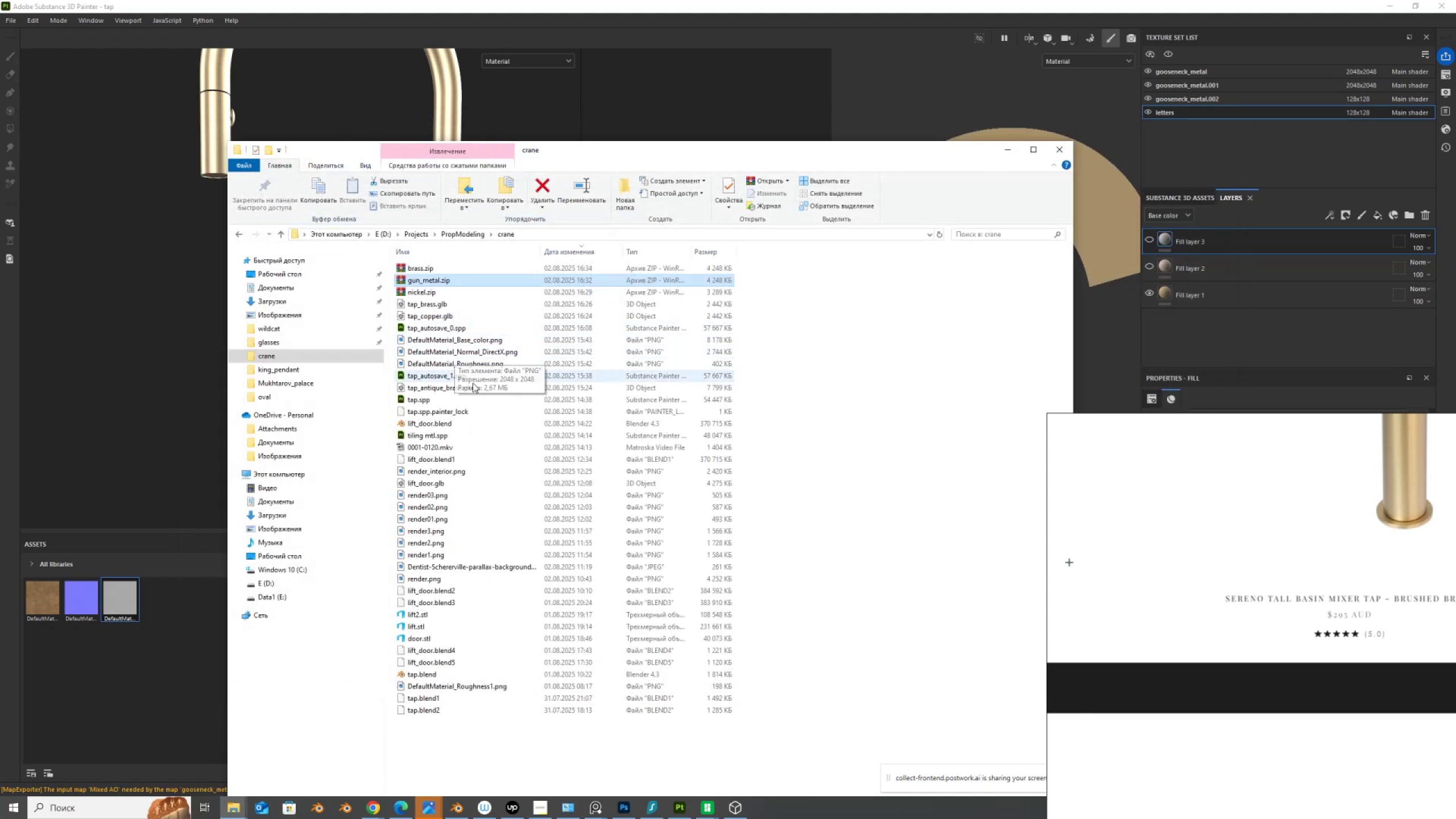 
mouse_move([493, 472])
 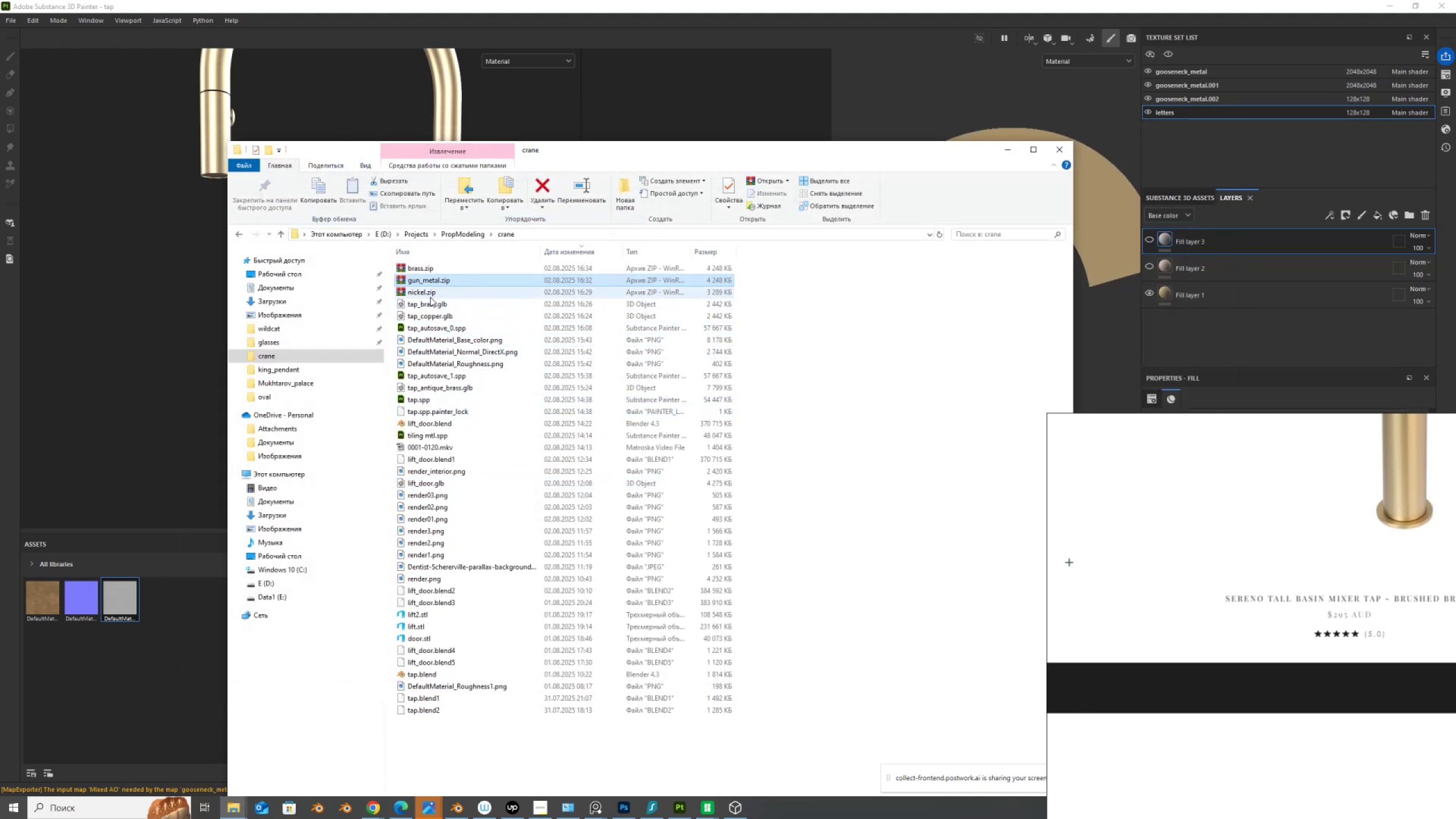 
left_click([429, 296])
 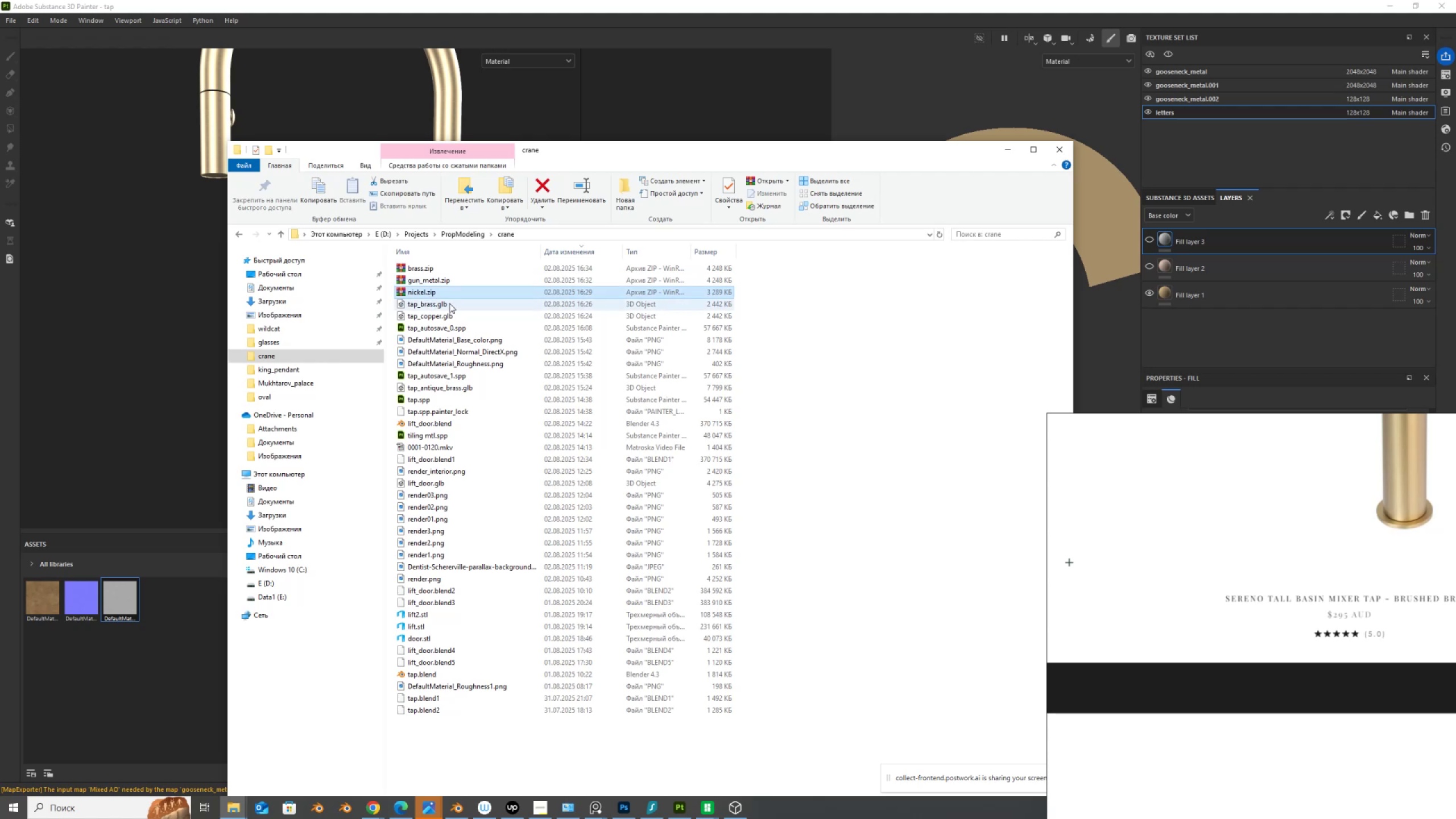 
key(Delete)
 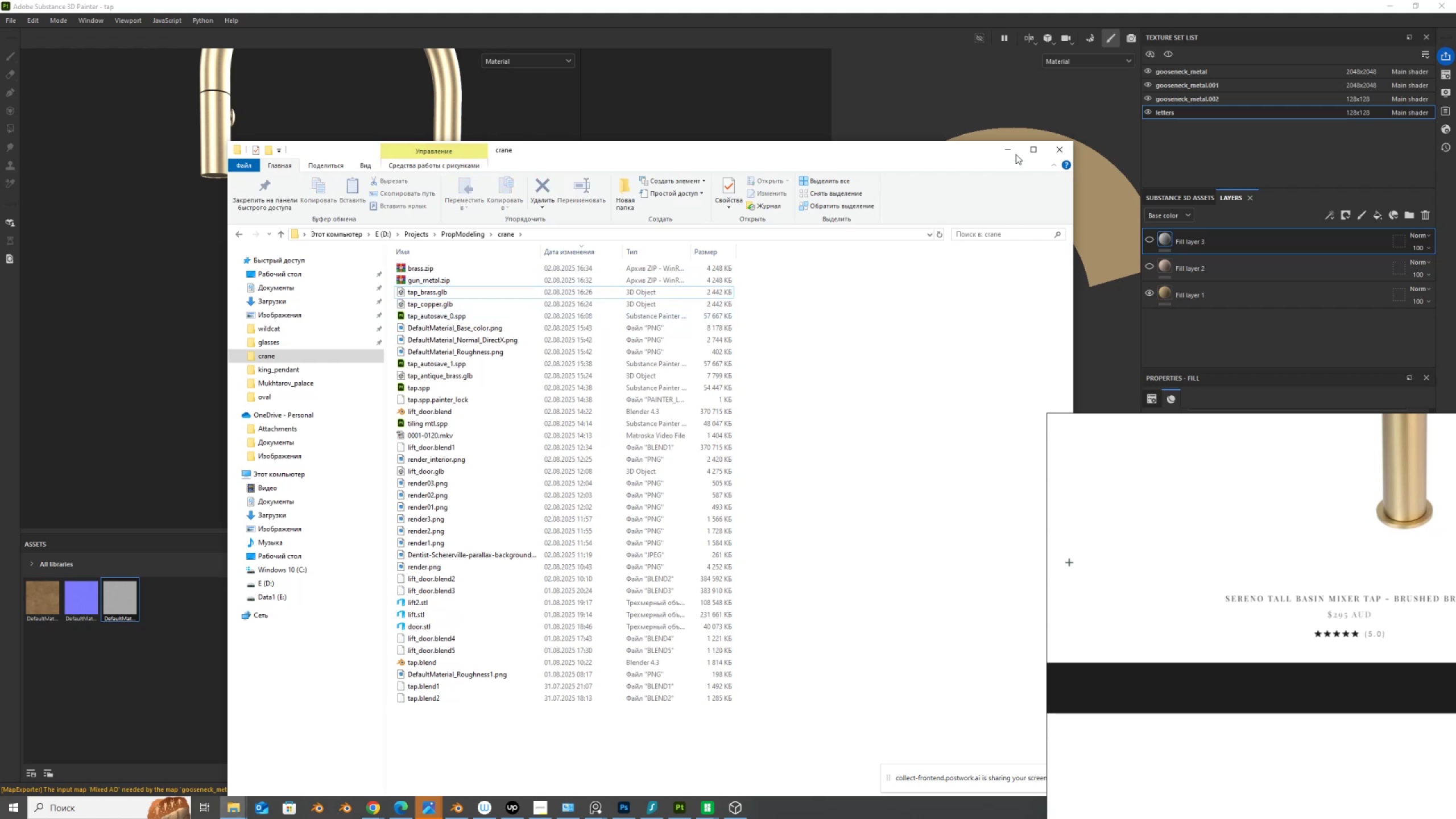 
left_click([1007, 152])
 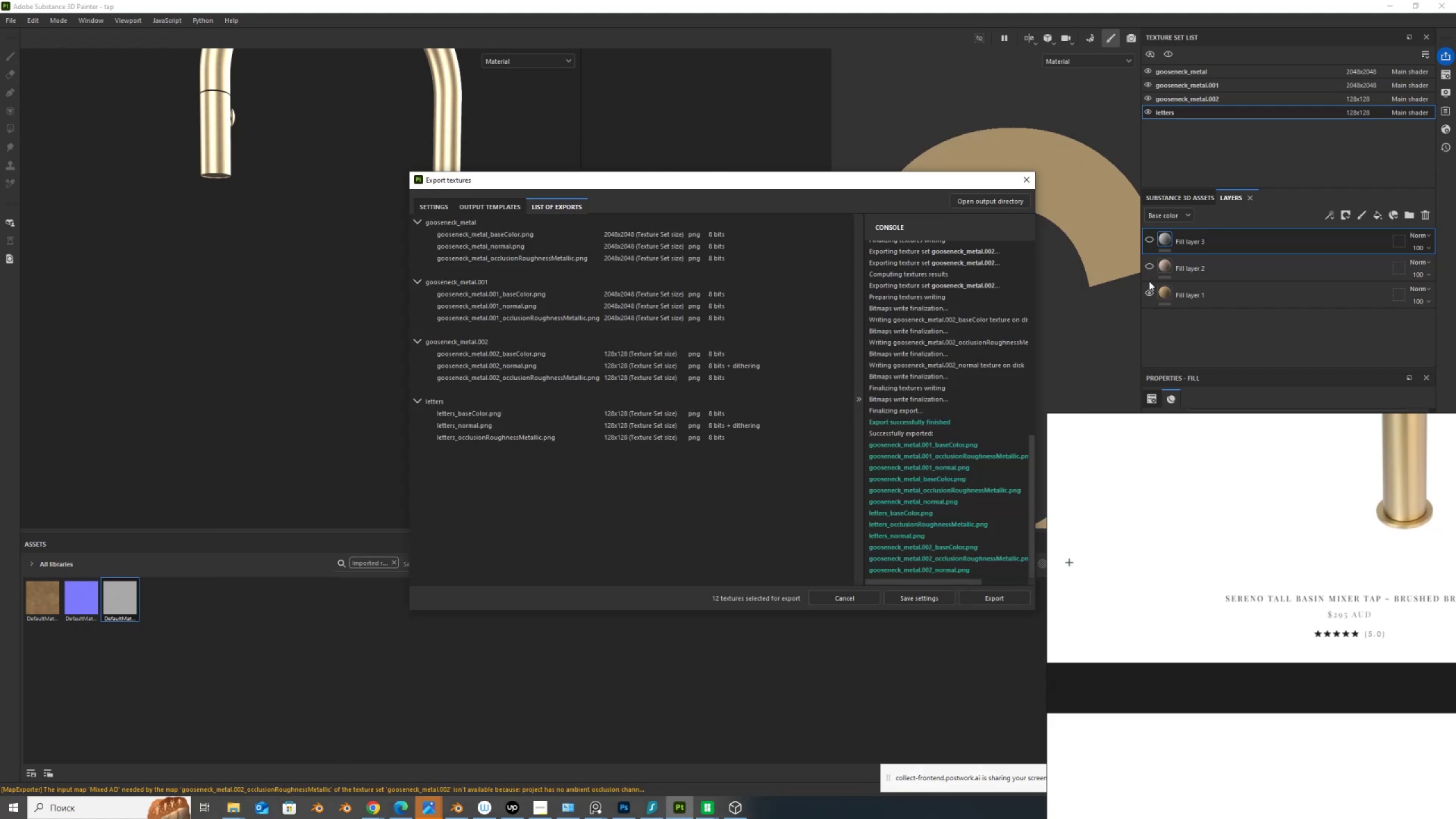 
left_click([1149, 238])
 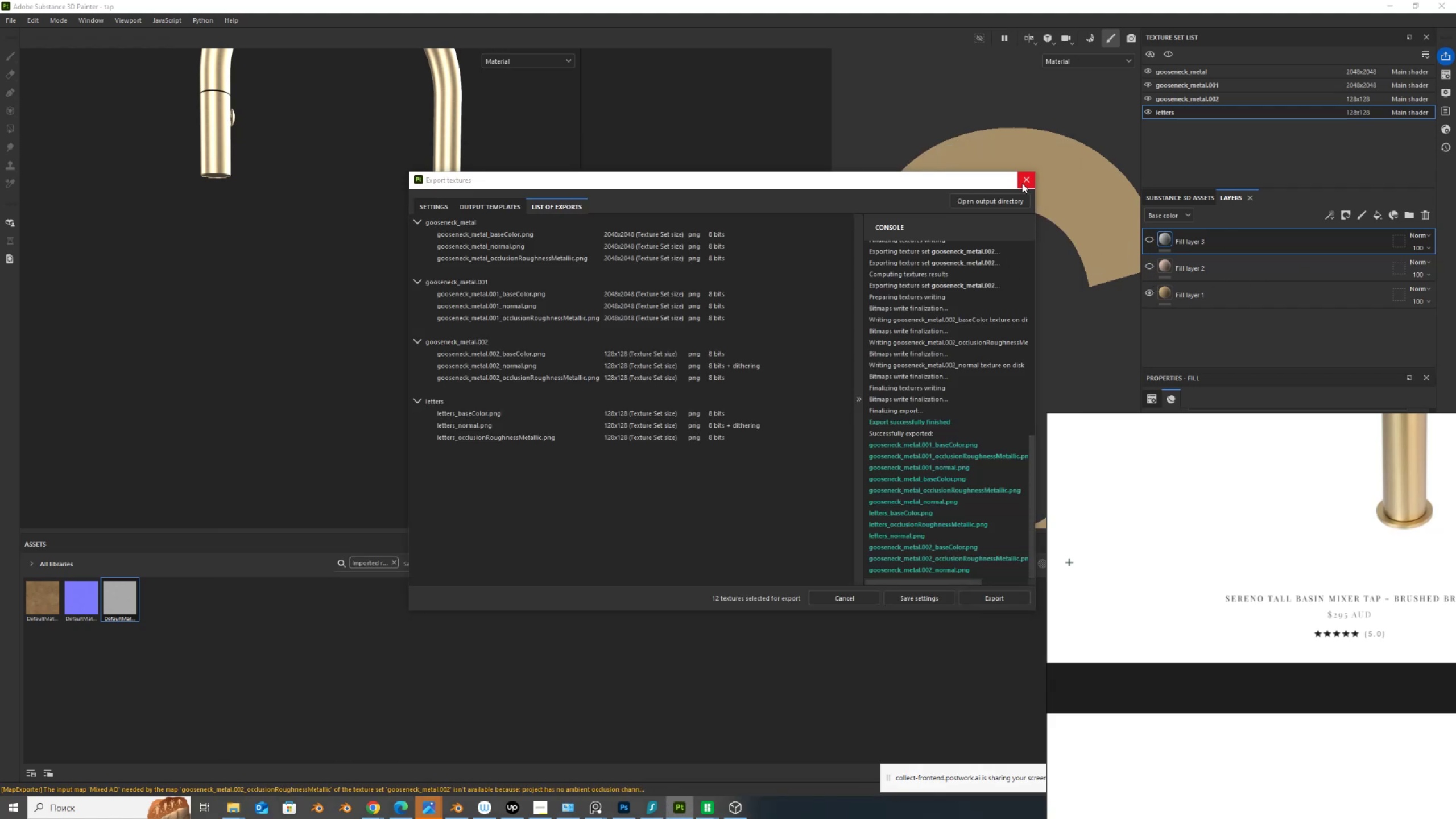 
left_click([1023, 181])
 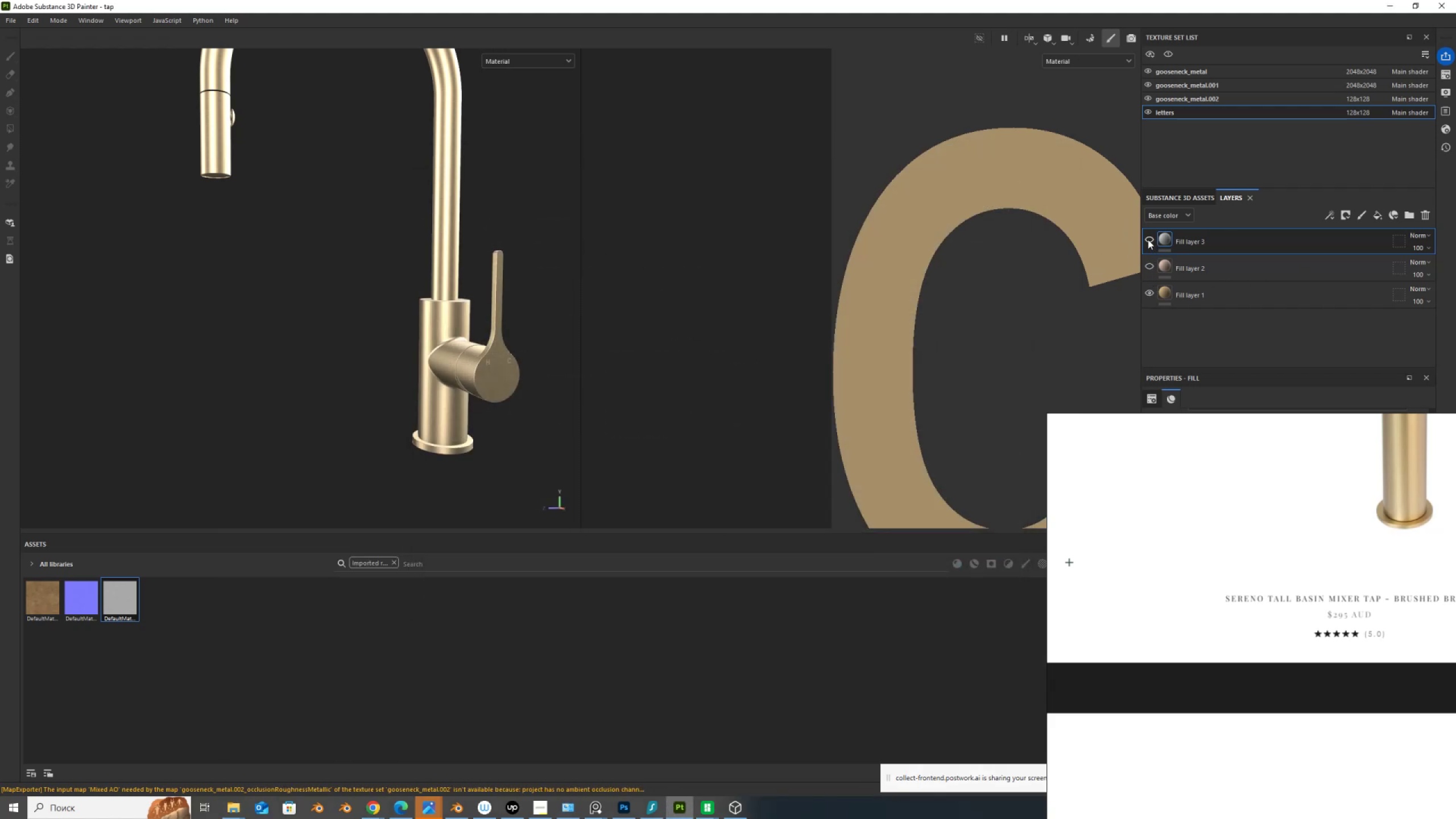 
left_click([1148, 238])
 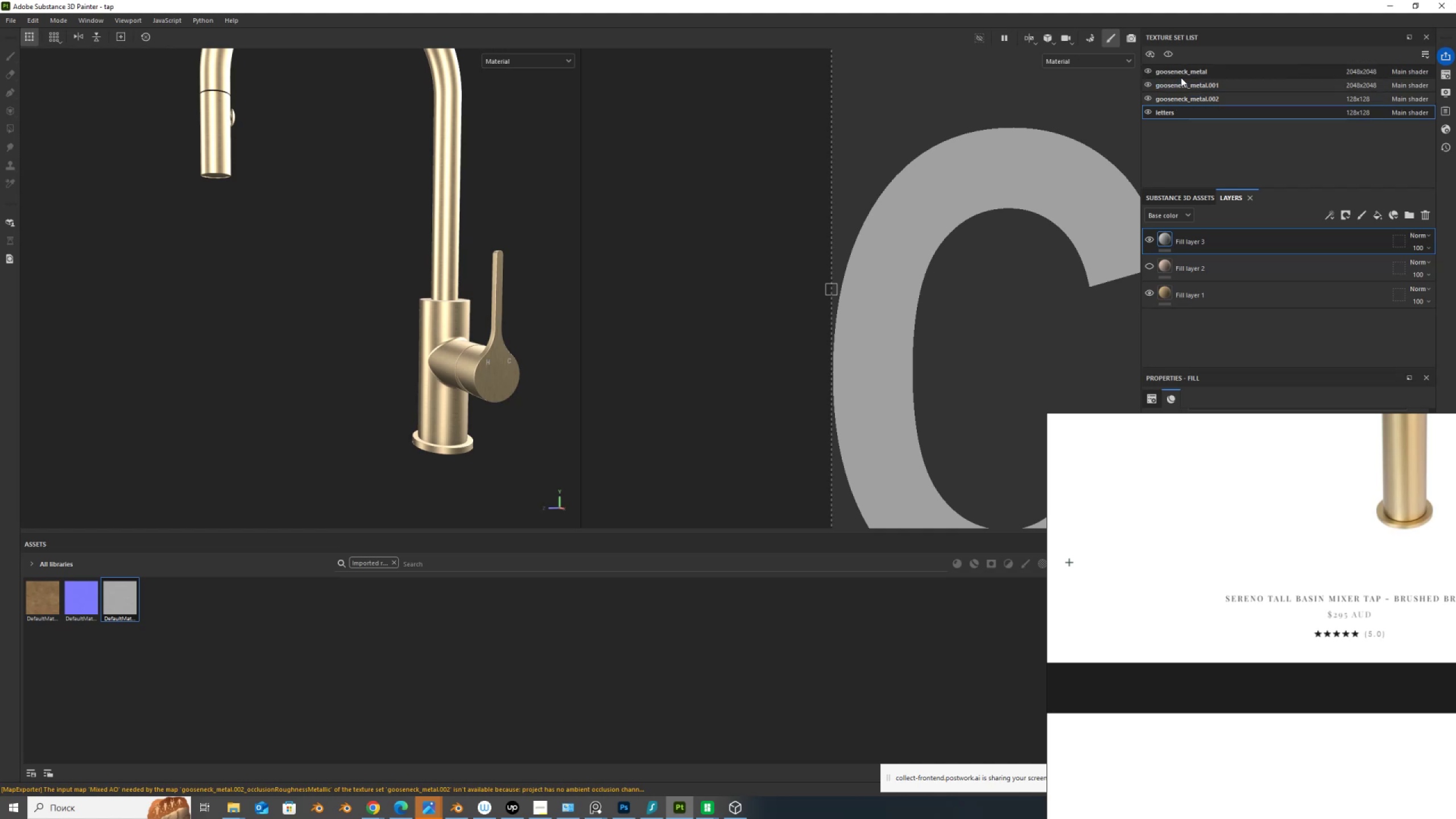 
left_click([1182, 74])
 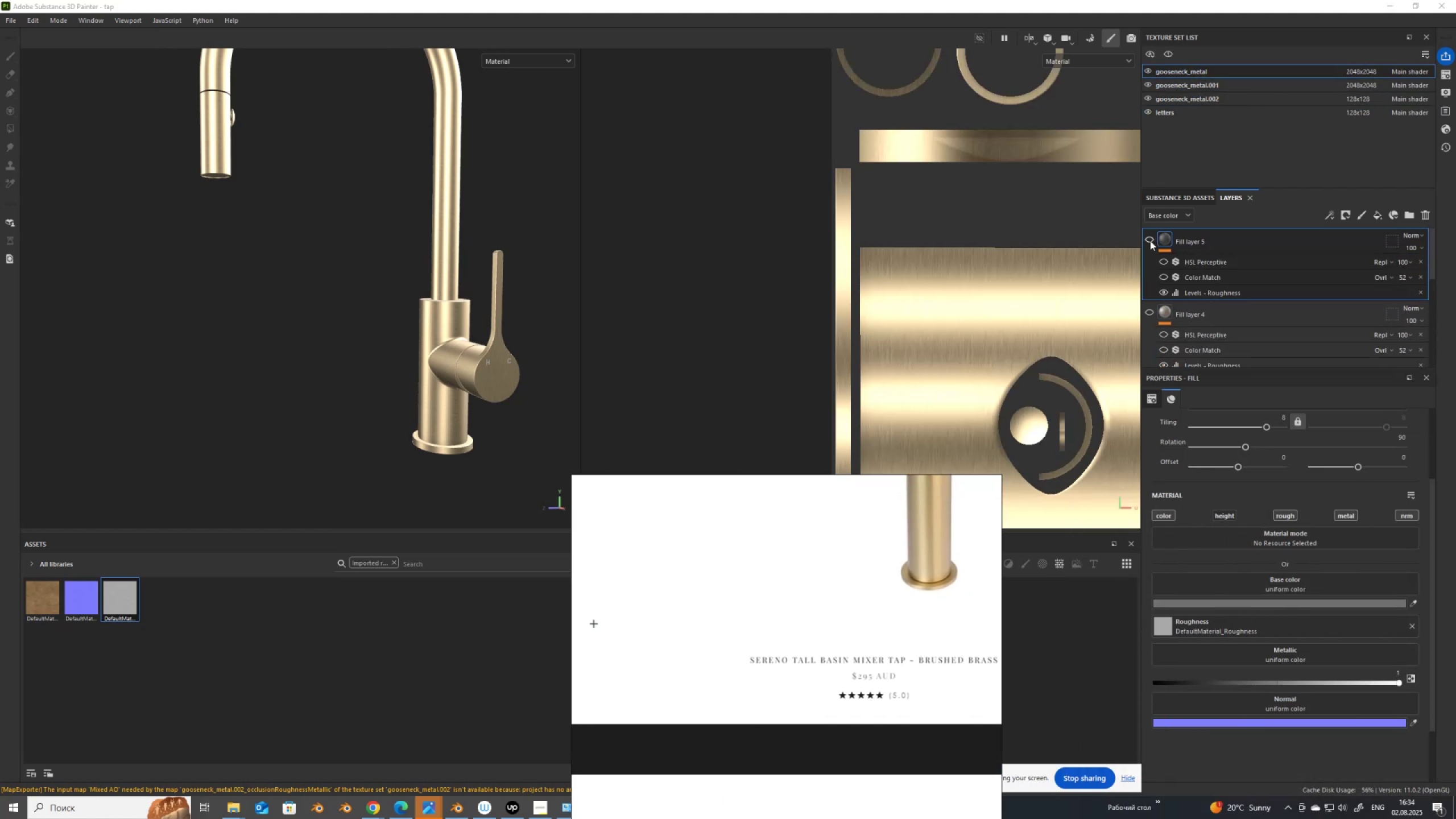 
left_click([1151, 313])
 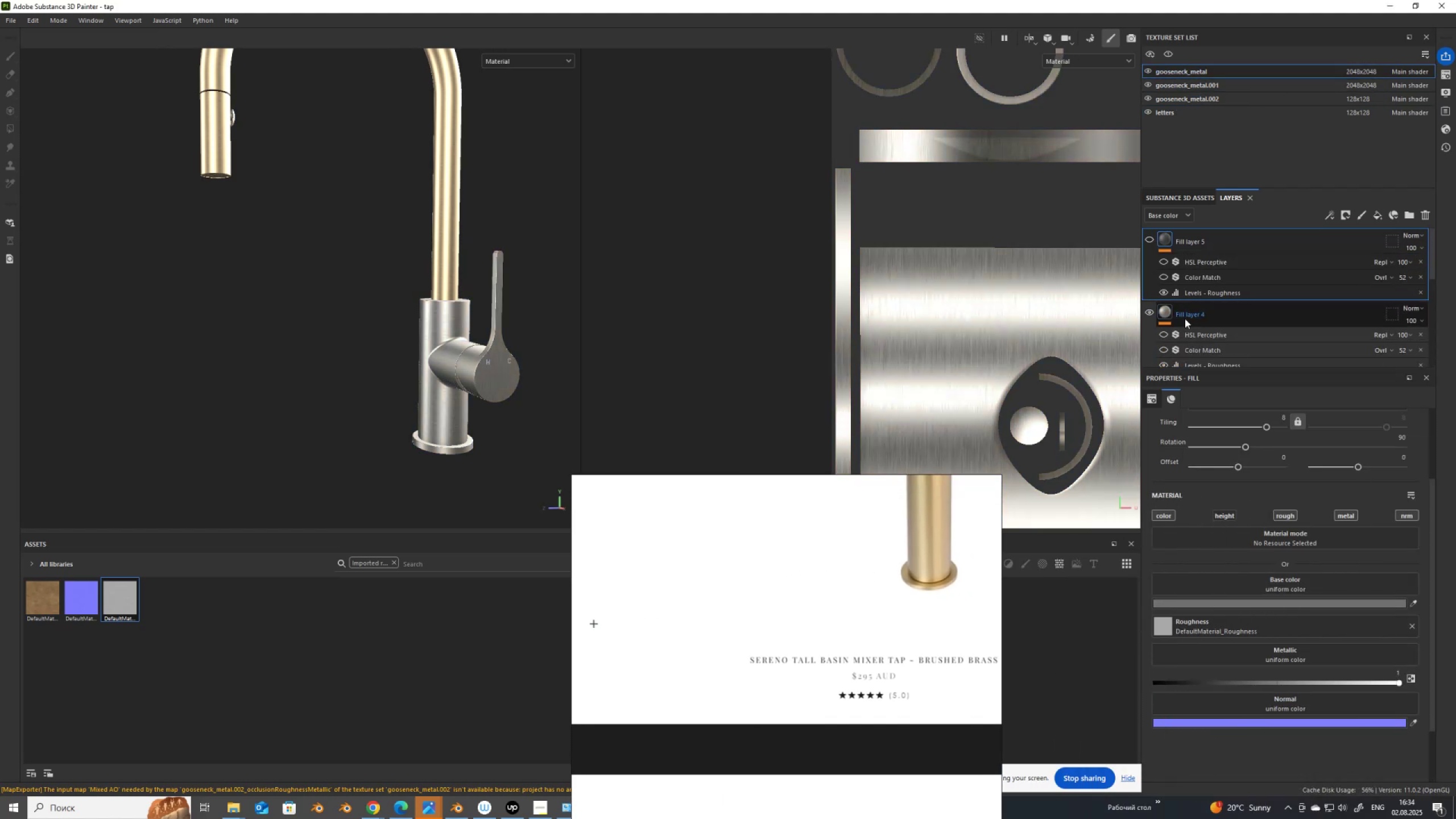 
scroll: coordinate [1185, 318], scroll_direction: down, amount: 2.0
 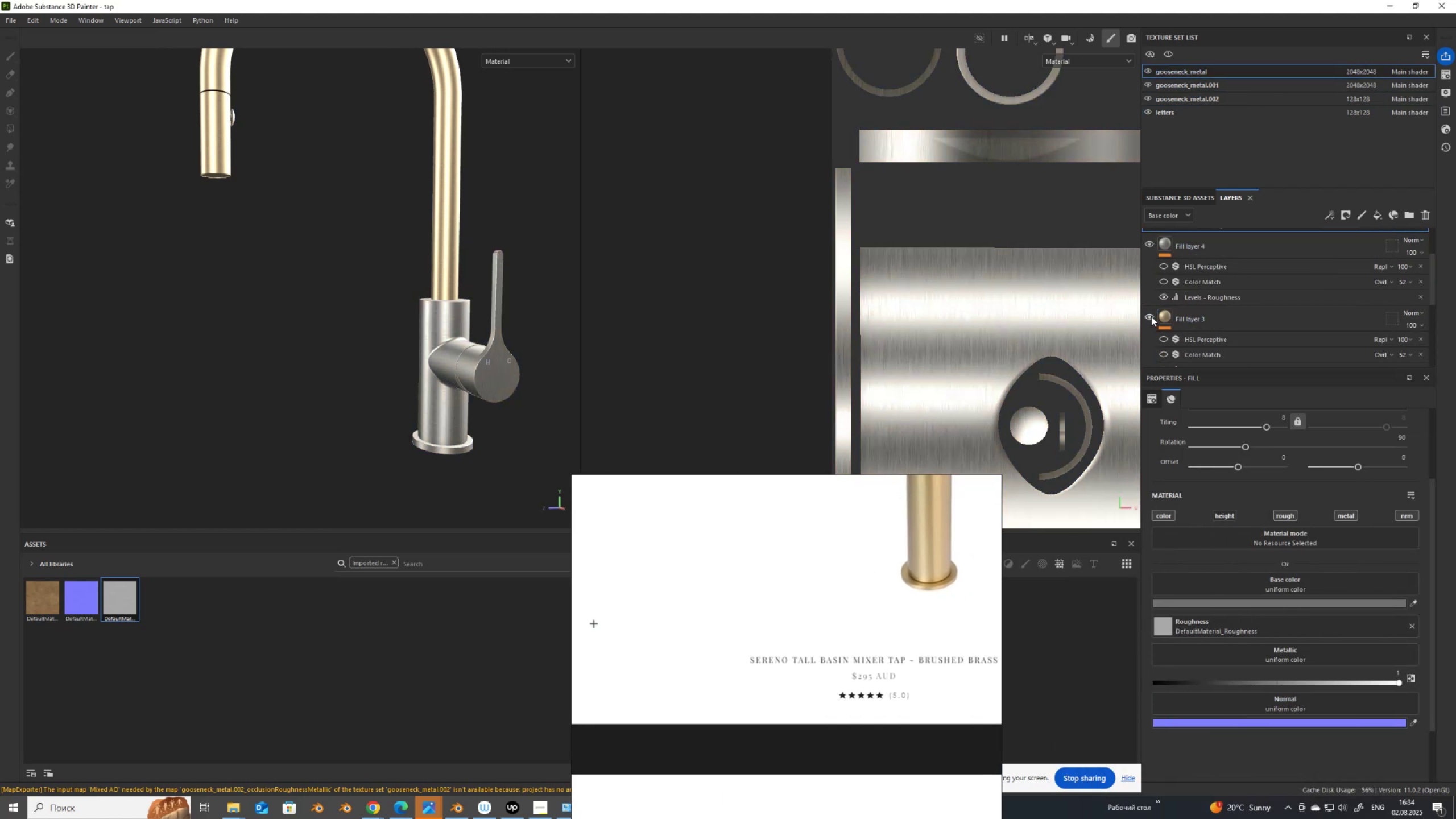 
left_click([1149, 316])
 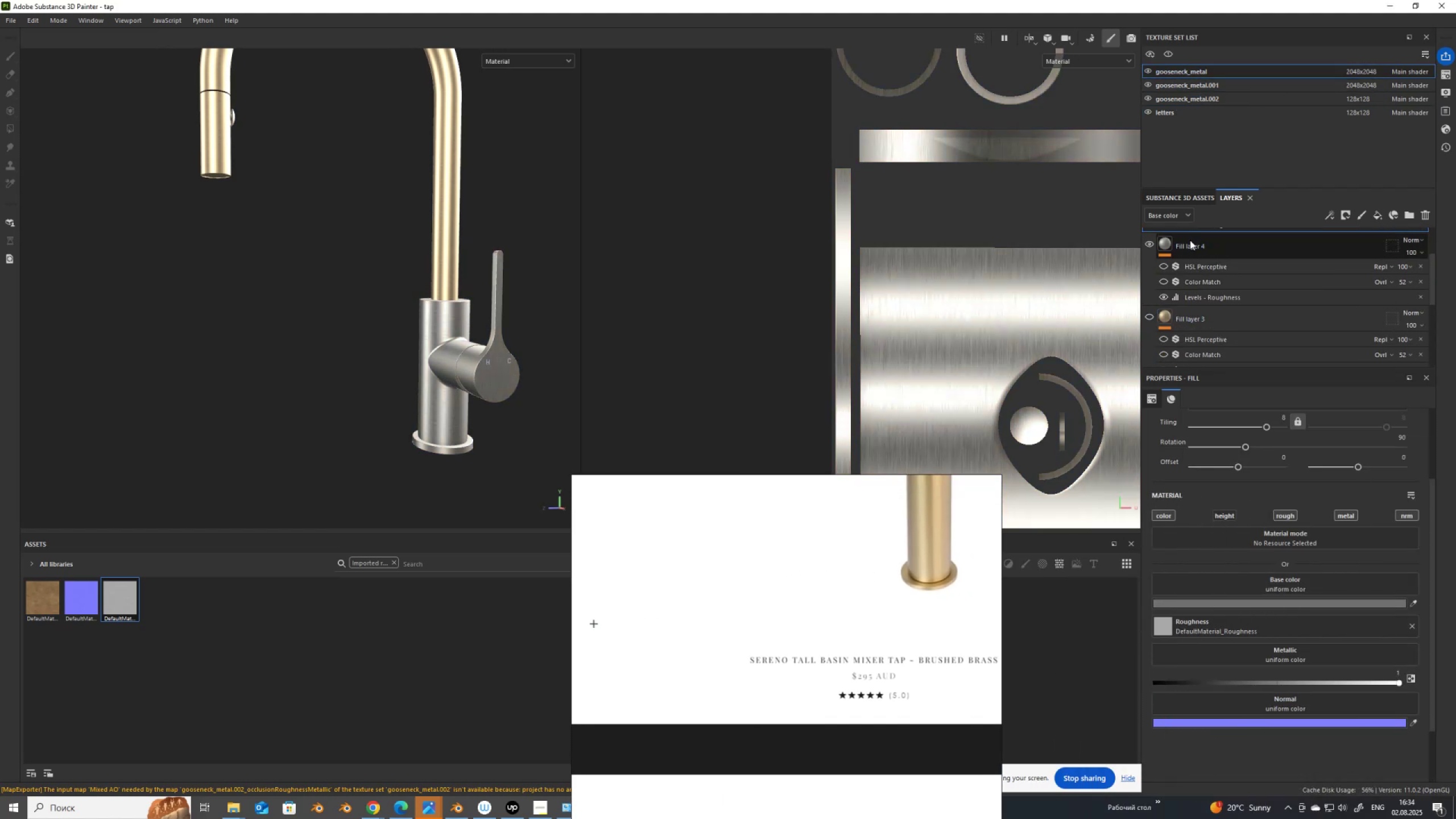 
left_click([1190, 243])
 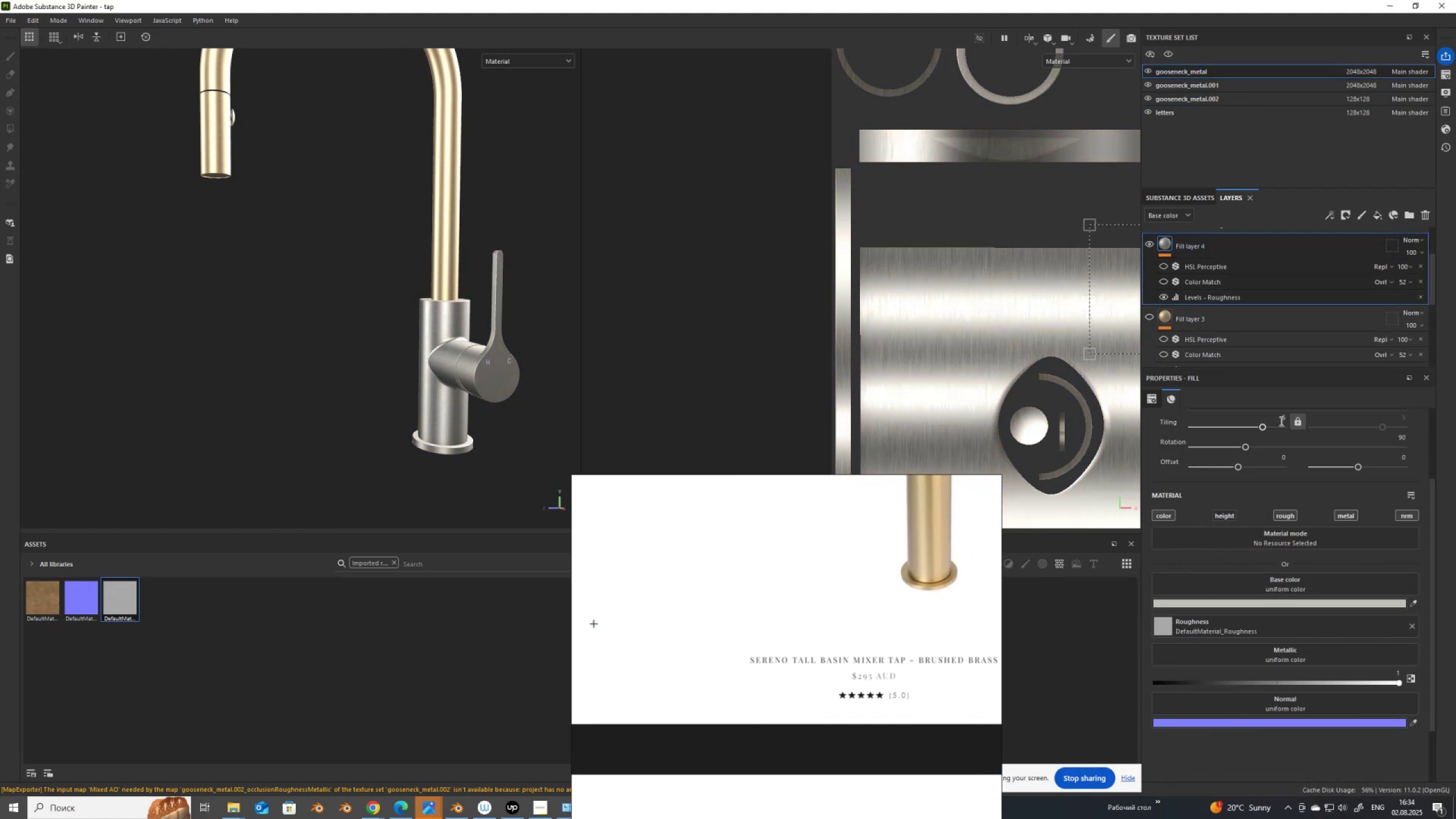 
left_click_drag(start_coordinate=[1278, 419], to_coordinate=[1292, 421])
 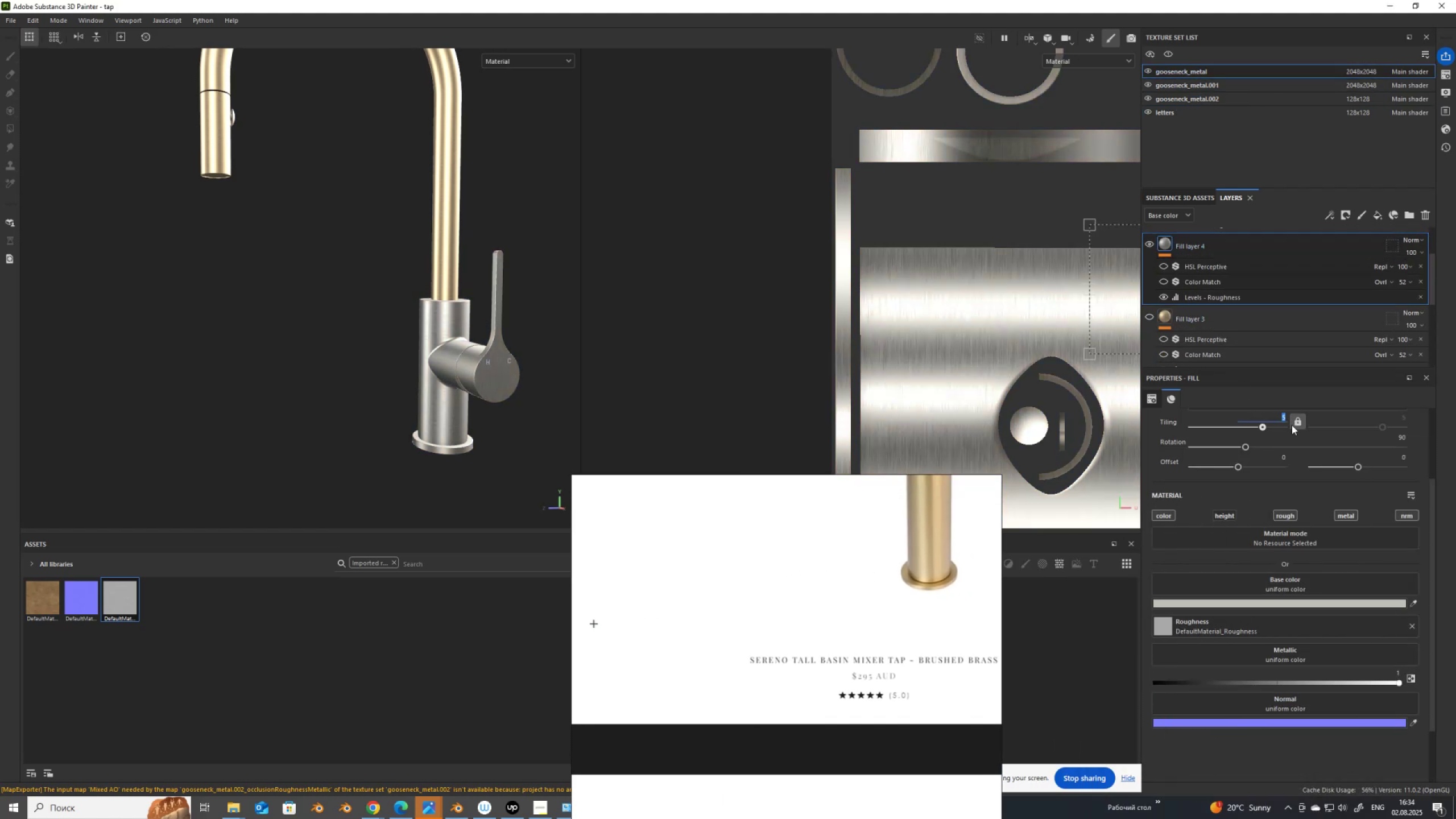 
key(Numpad8)
 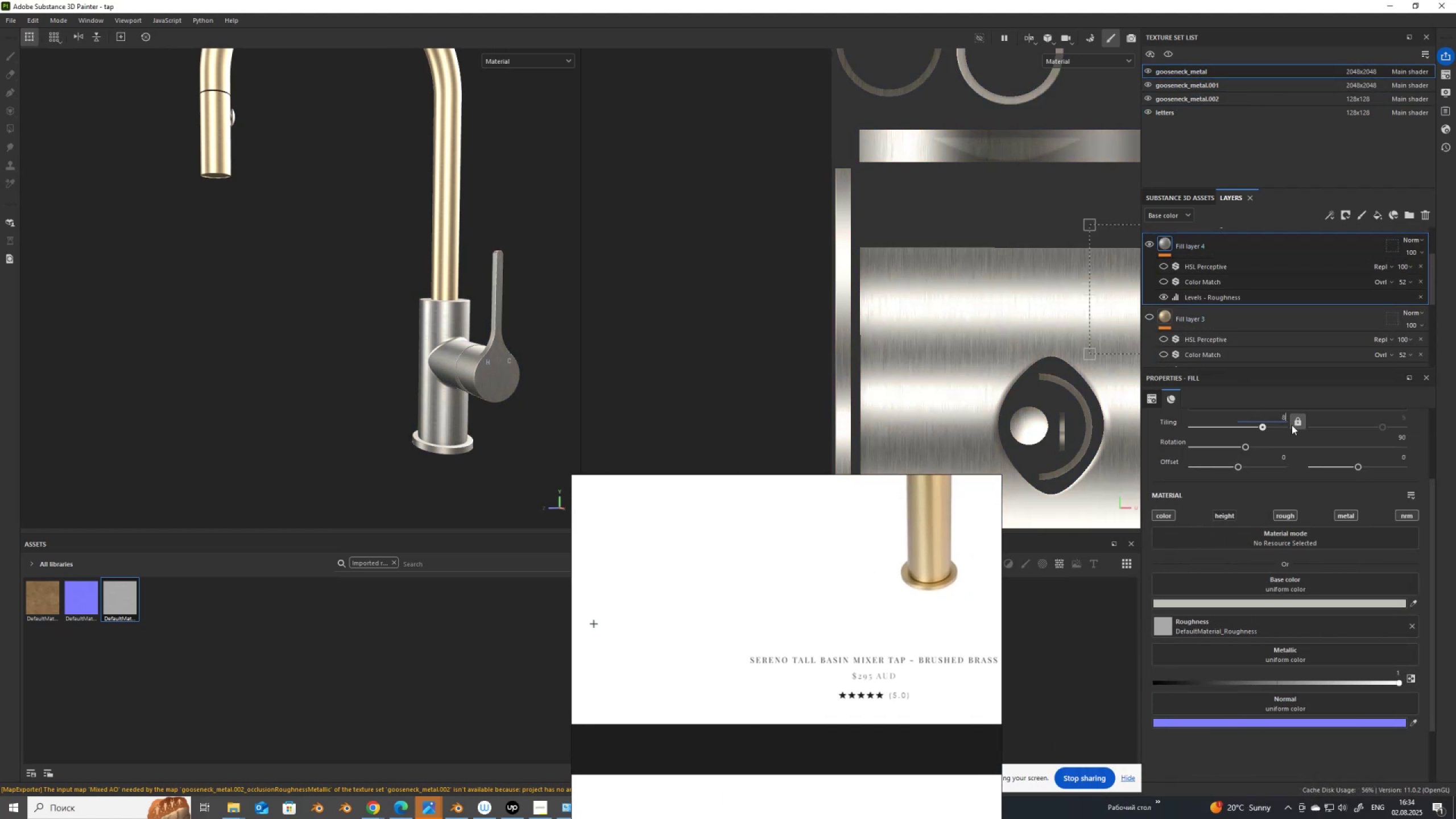 
key(NumpadEnter)
 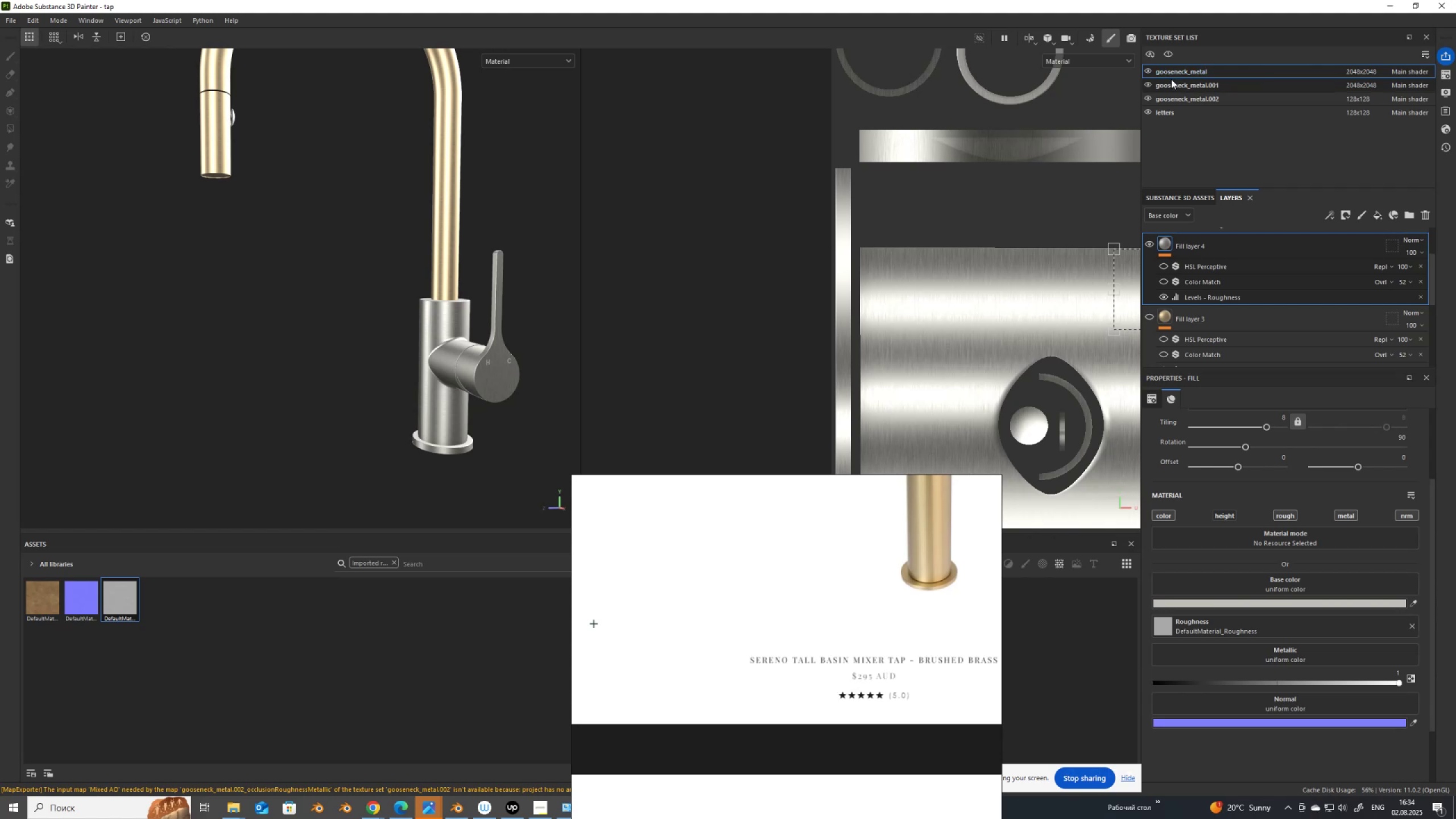 
left_click([1172, 85])
 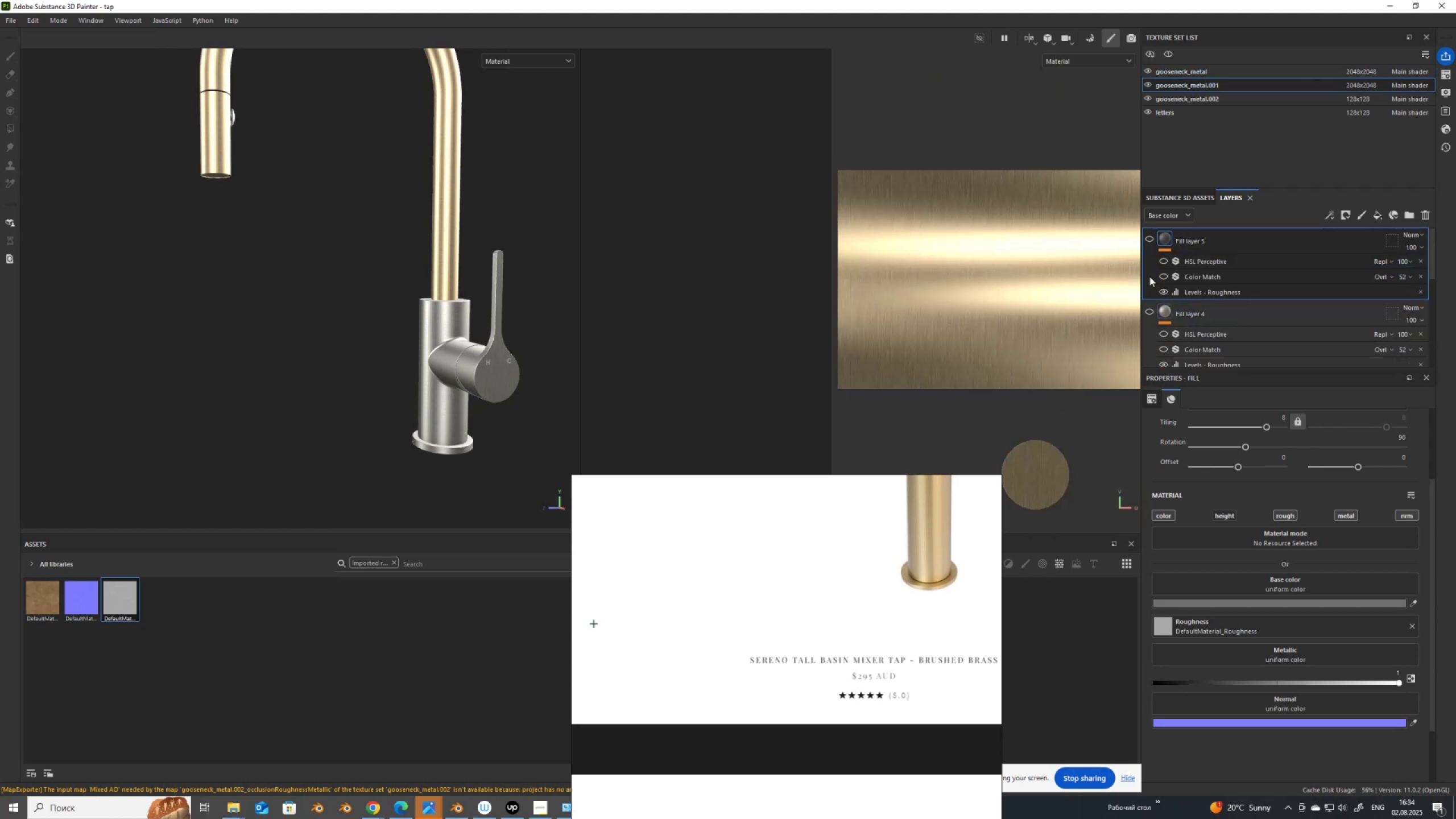 
left_click([1151, 309])
 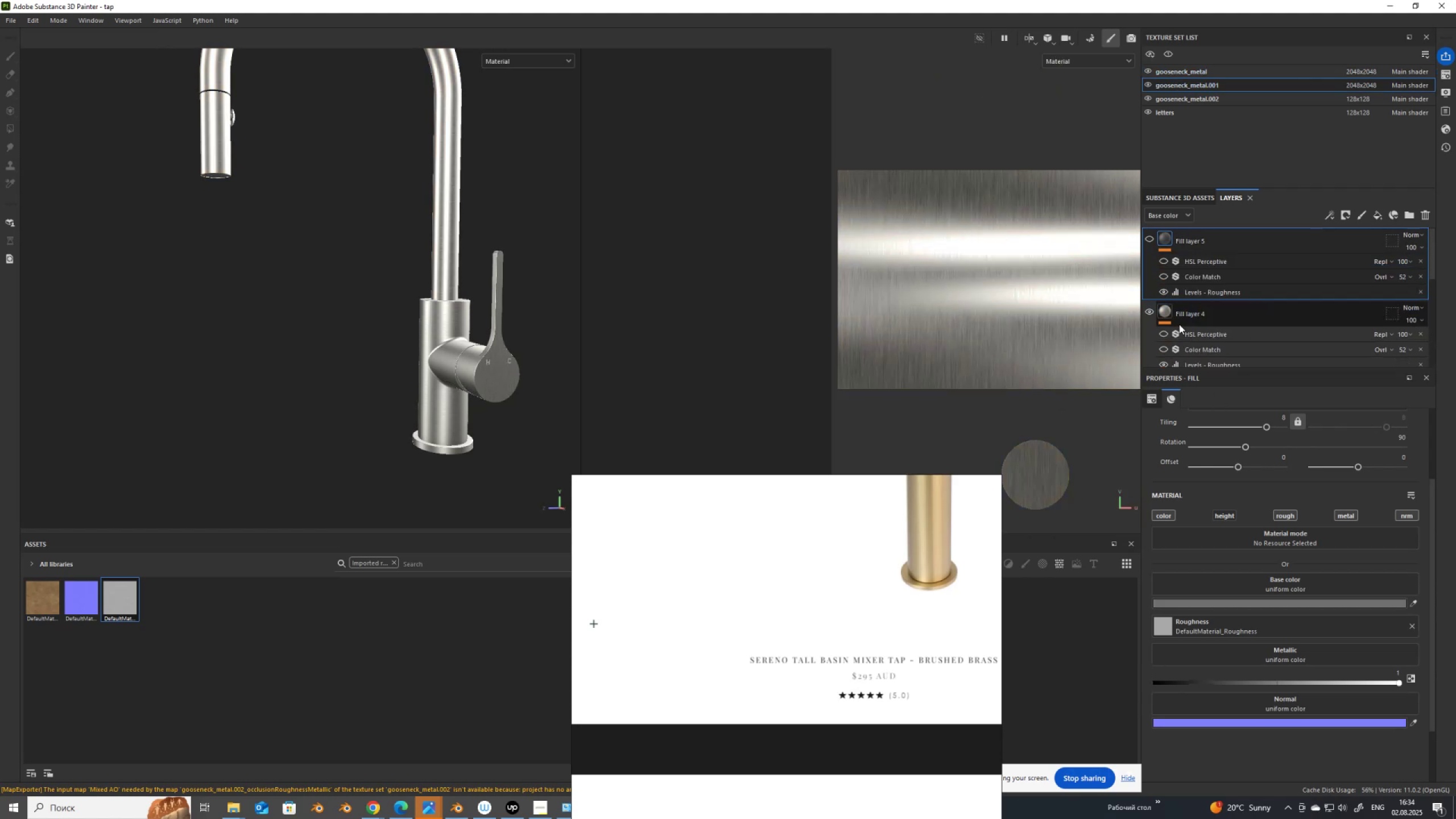 
scroll: coordinate [1179, 324], scroll_direction: down, amount: 2.0
 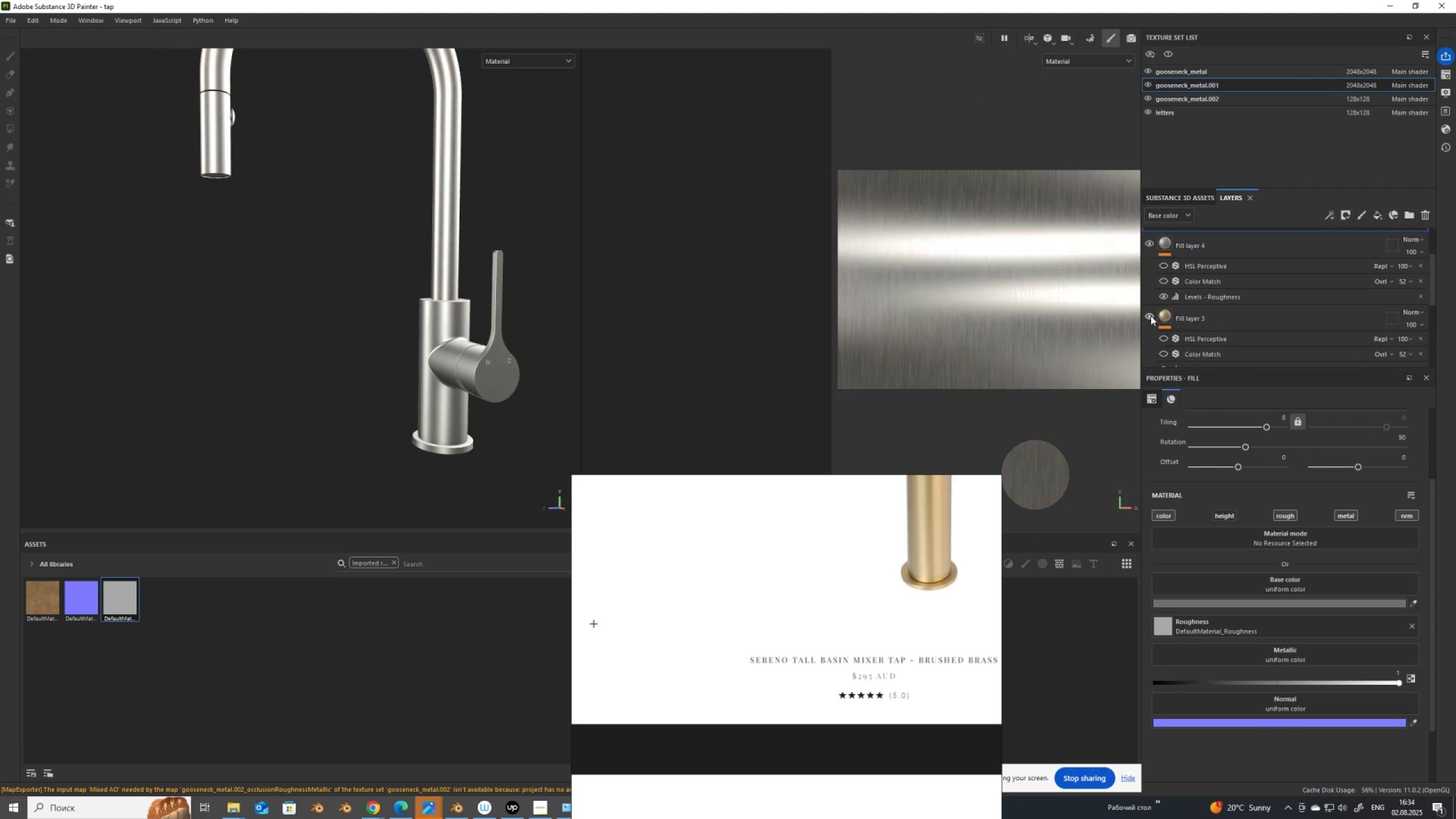 
left_click([1149, 317])
 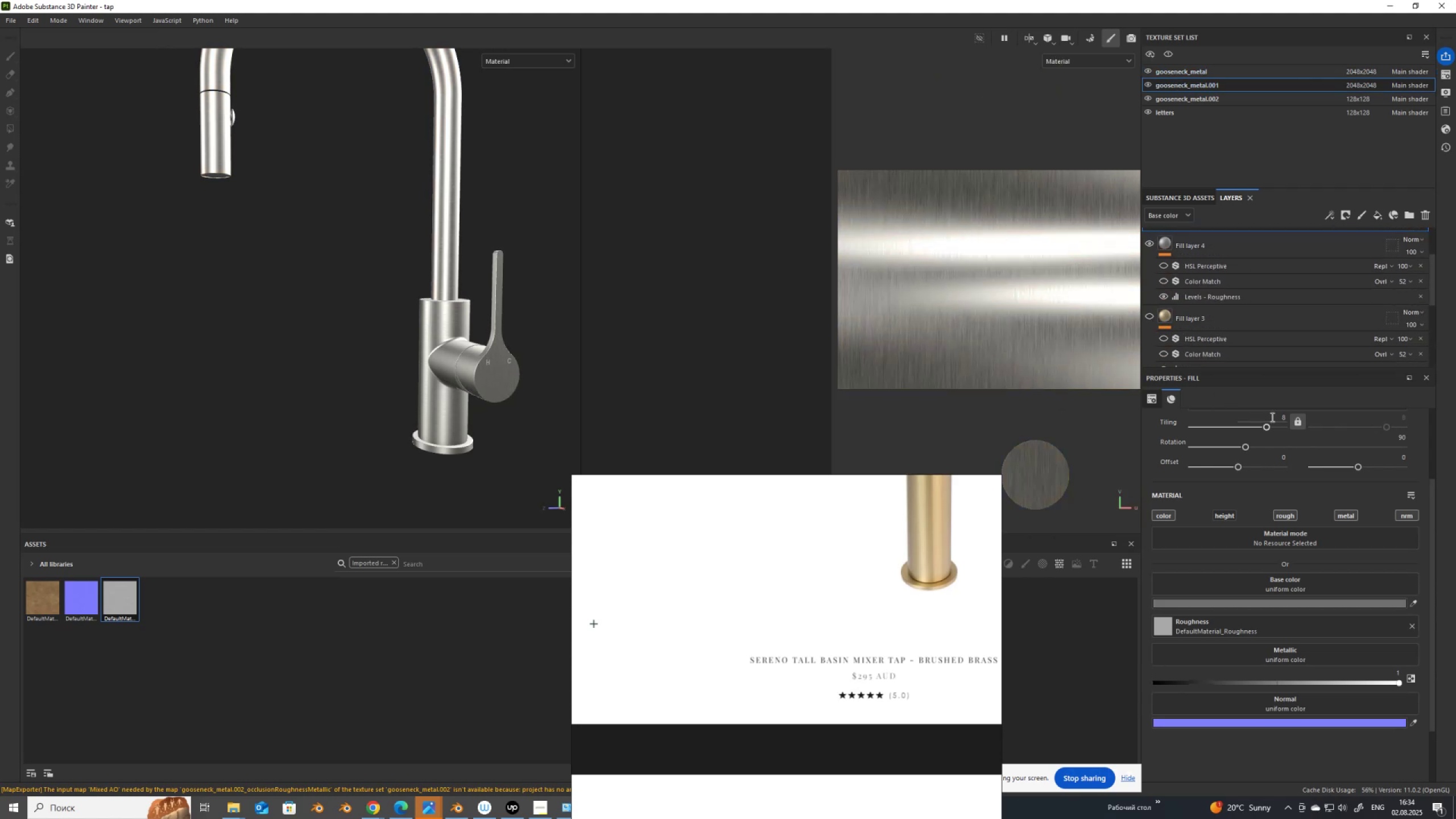 
left_click_drag(start_coordinate=[1273, 416], to_coordinate=[1298, 417])
 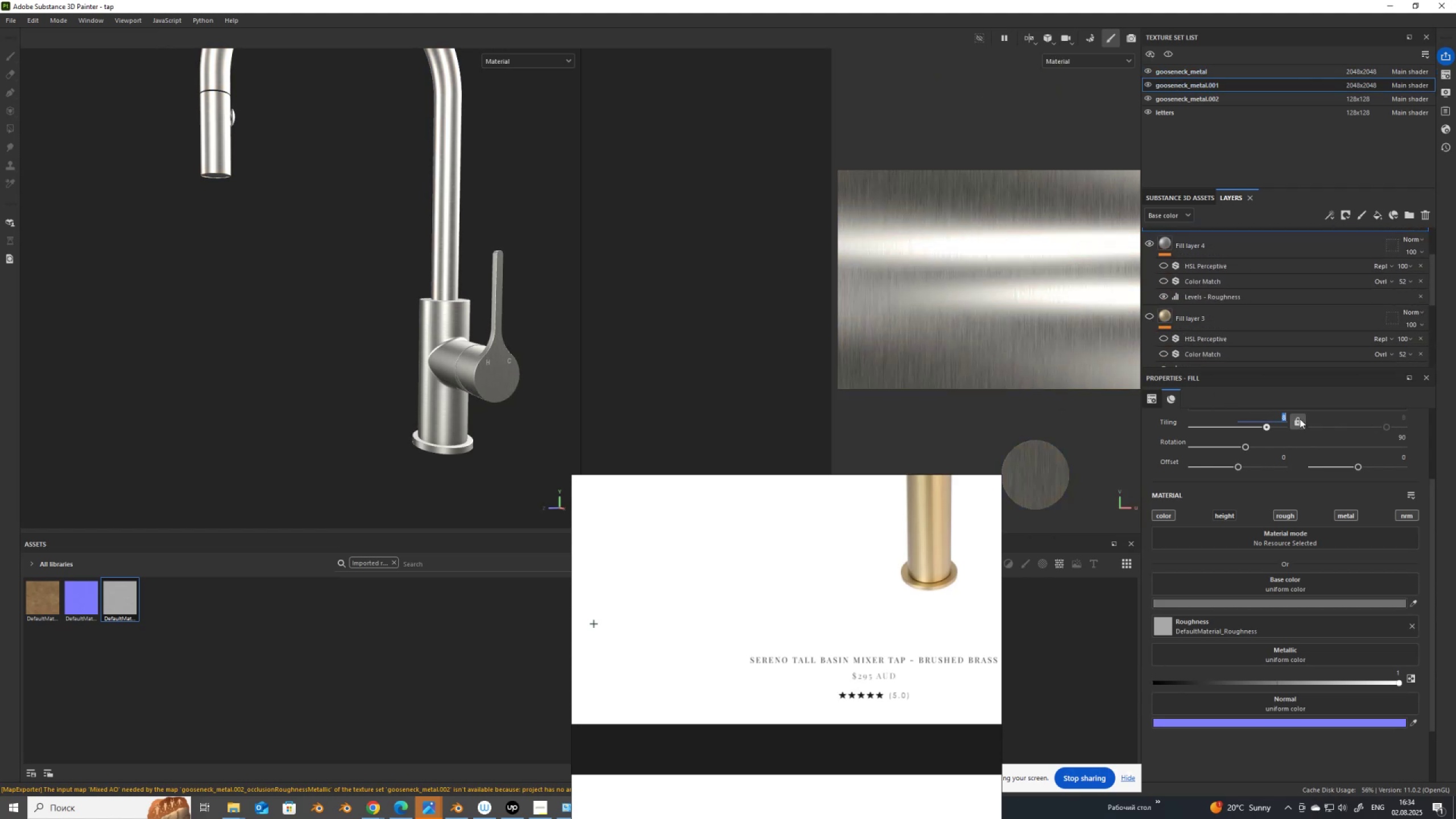 
key(Numpad8)
 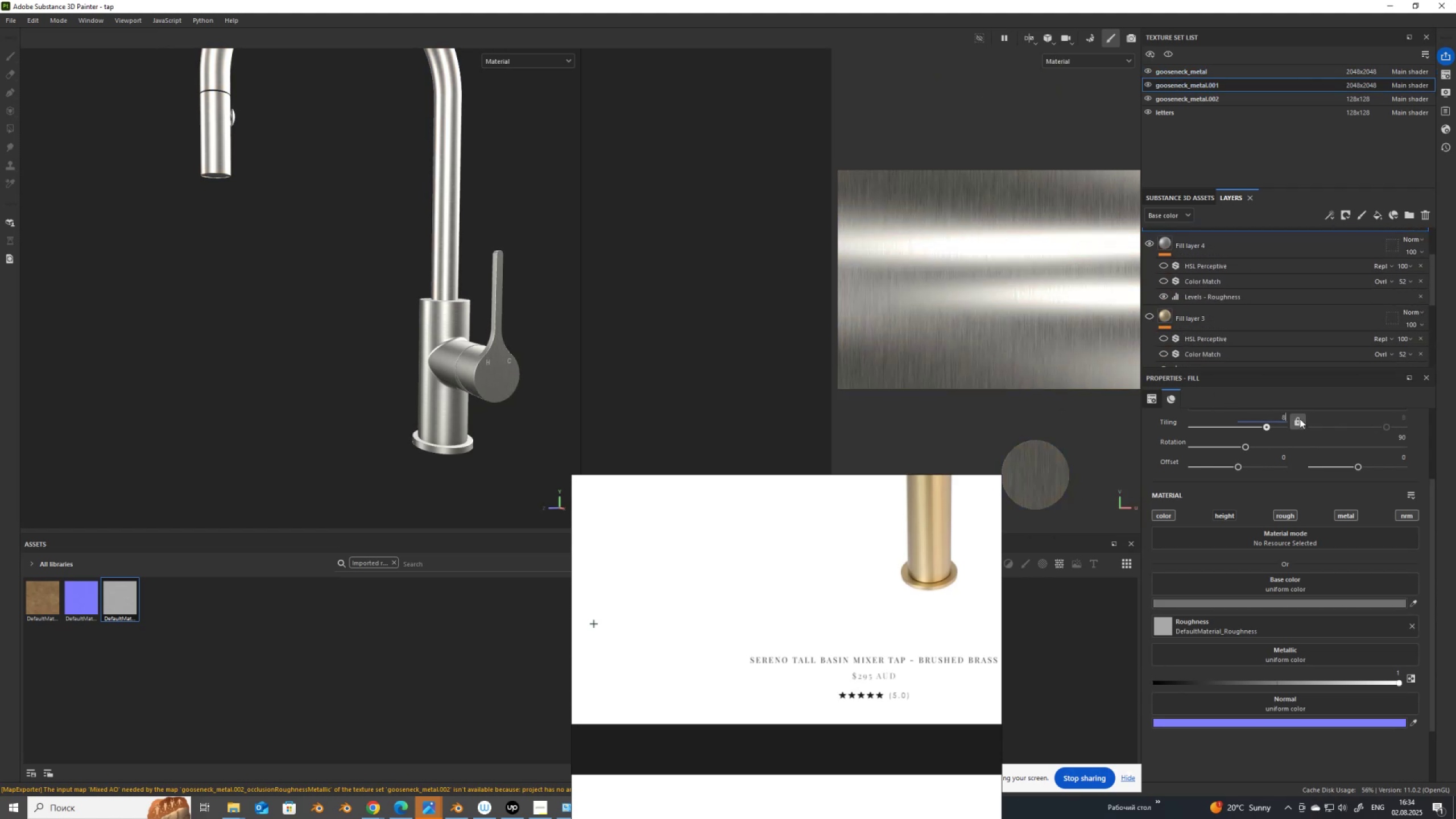 
key(NumpadEnter)
 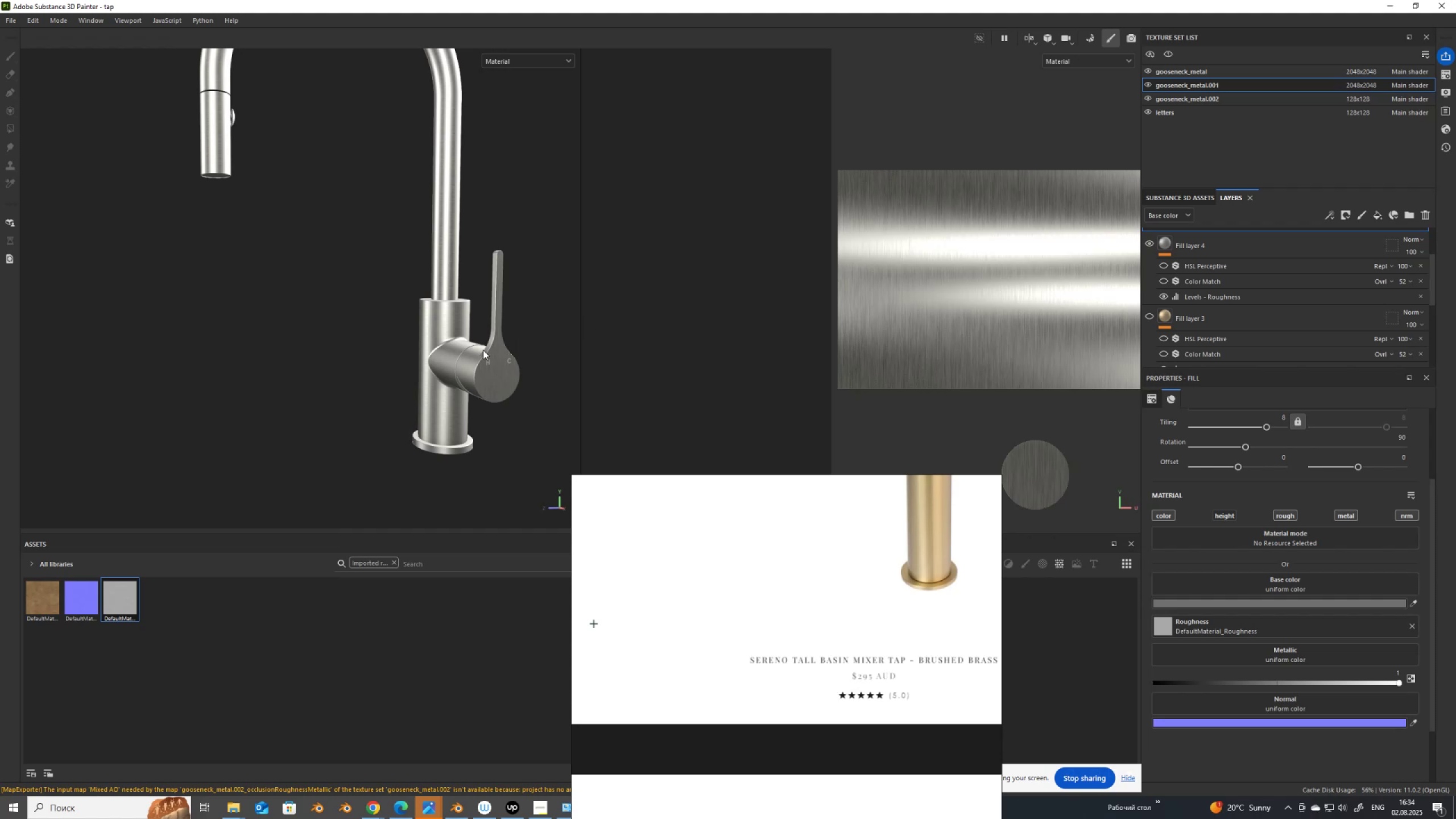 
left_click([1188, 247])
 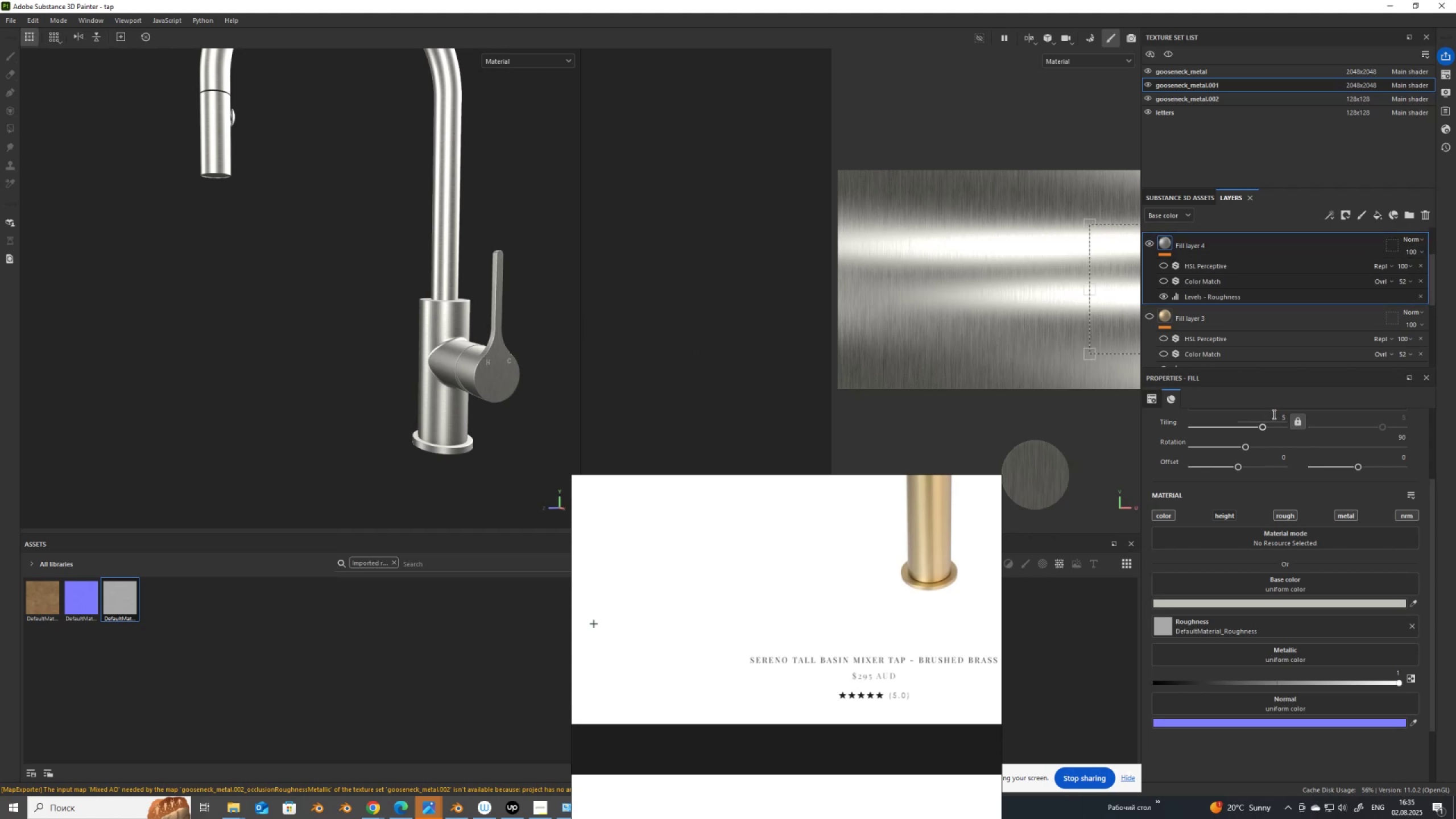 
left_click_drag(start_coordinate=[1272, 417], to_coordinate=[1300, 427])
 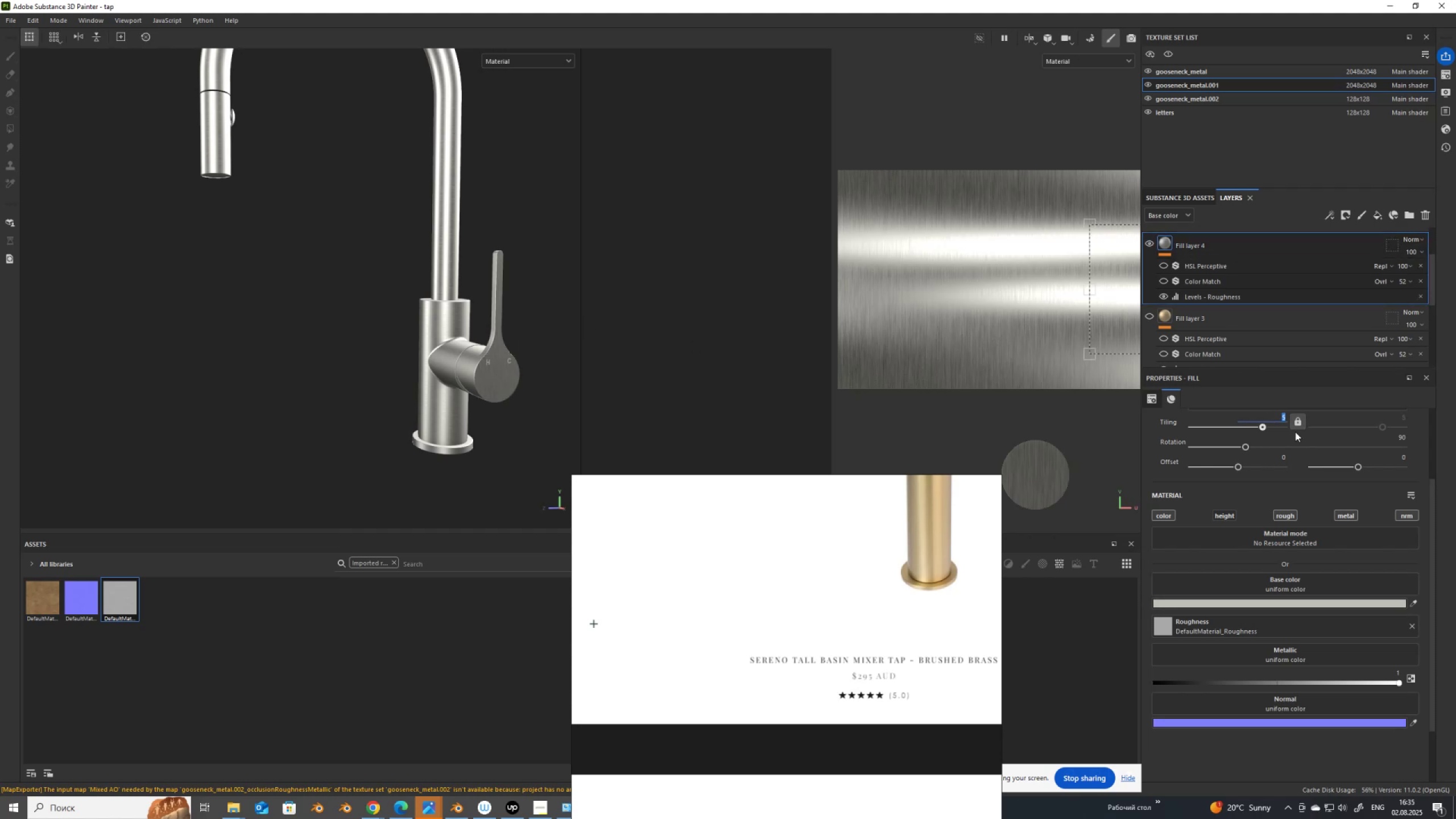 
key(Numpad8)
 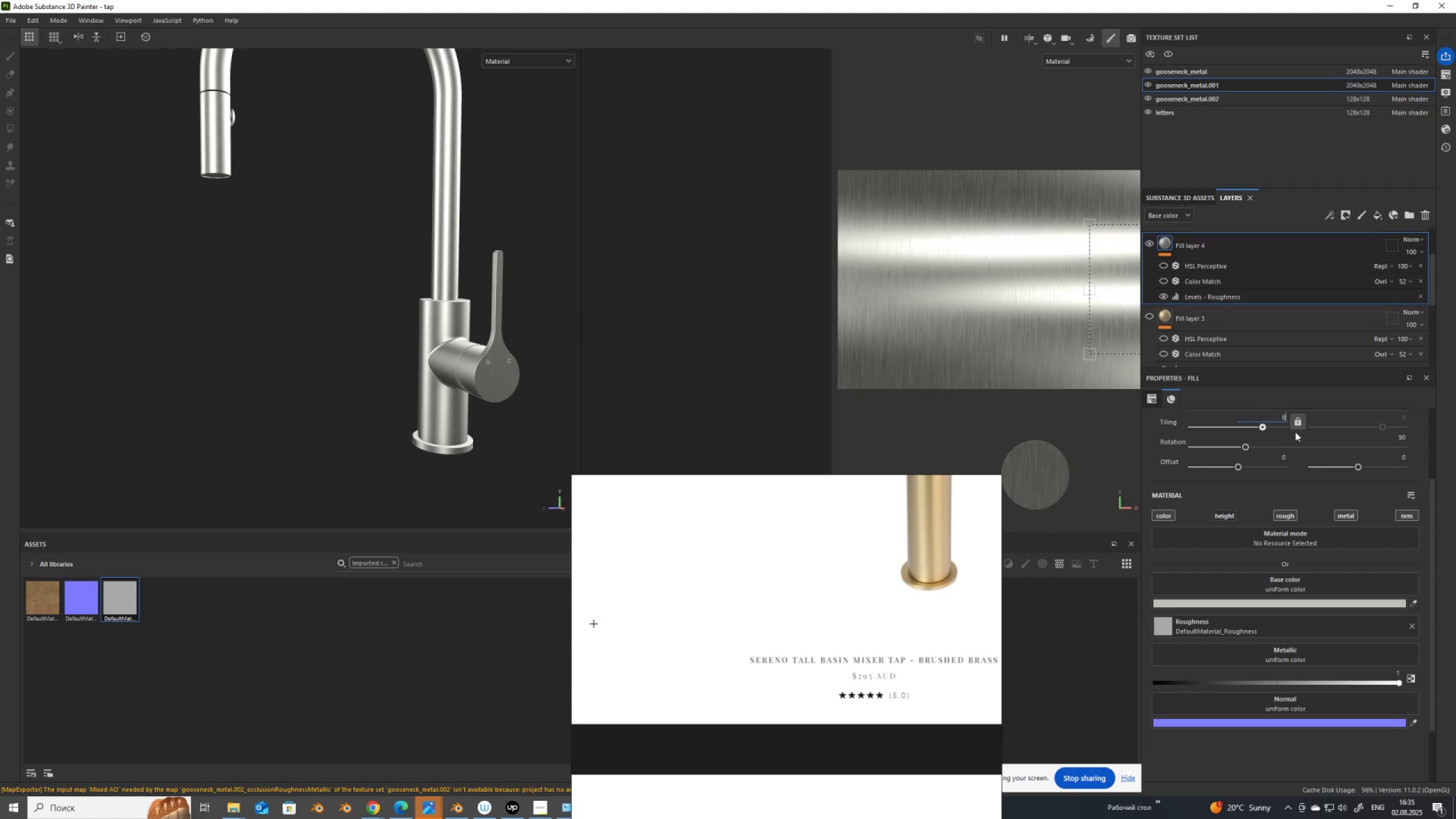 
key(NumpadEnter)
 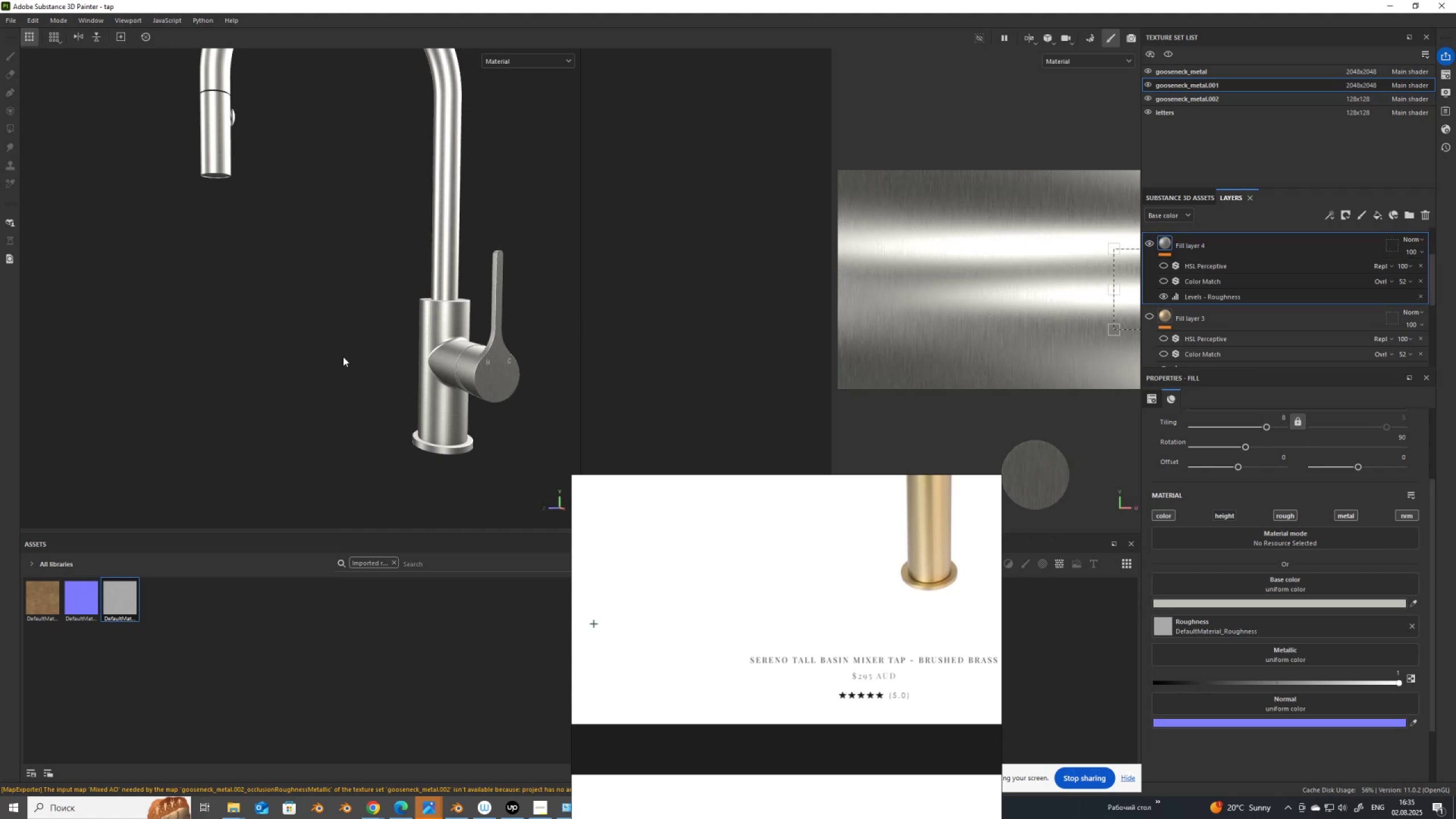 
key(Control+Shift+E)
 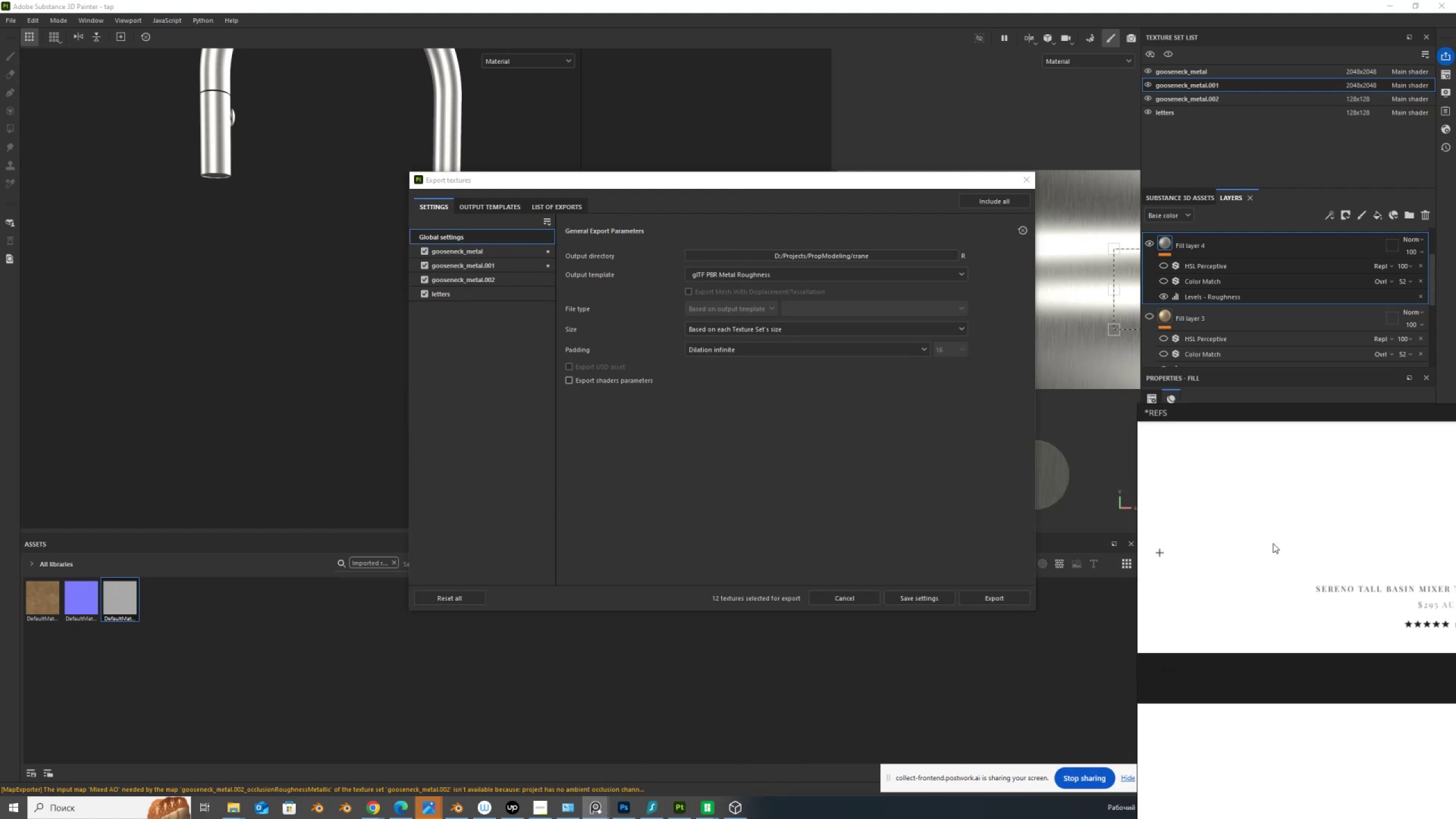 
left_click([1016, 594])
 